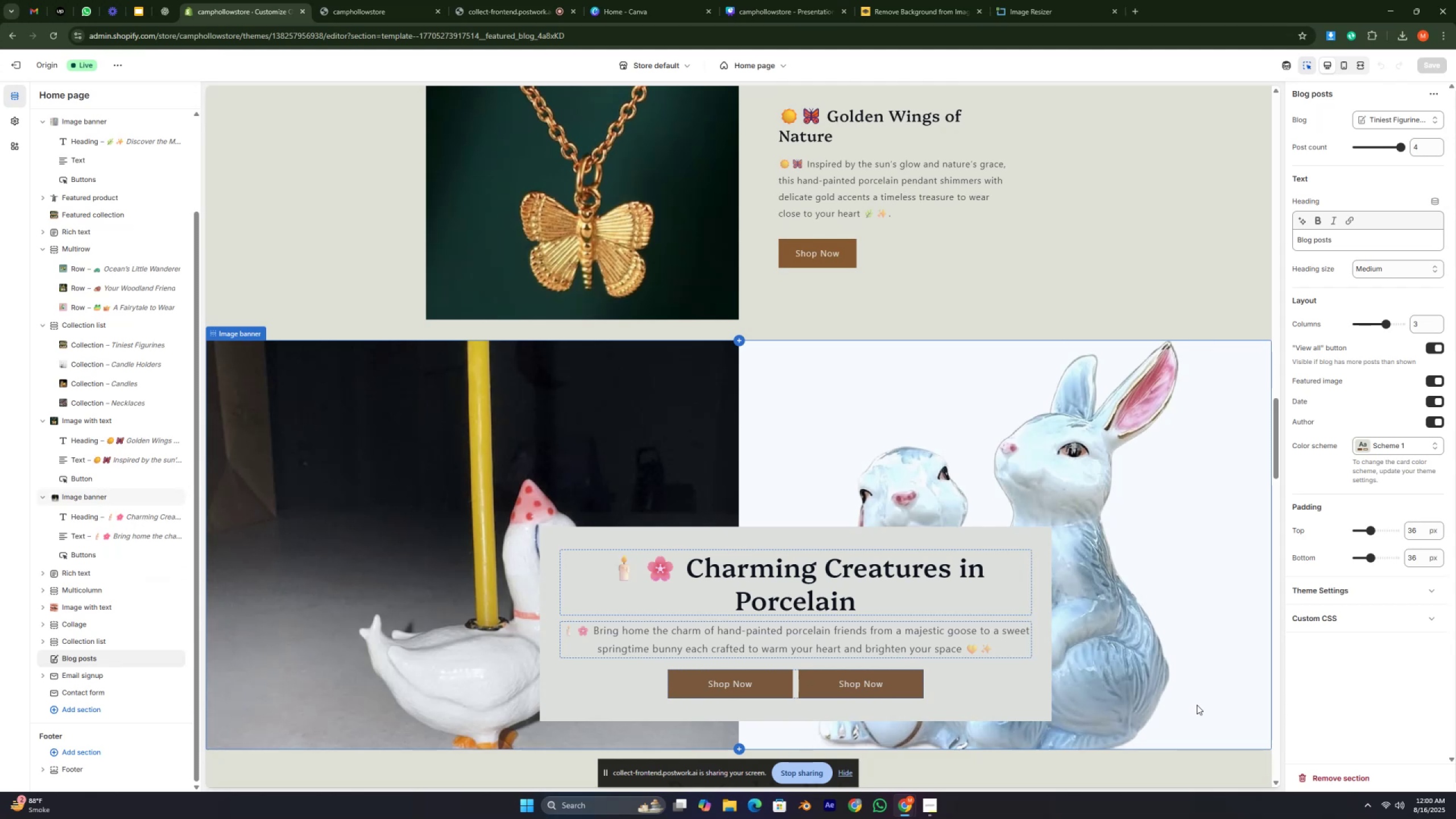 
key(Control+ControlRight)
 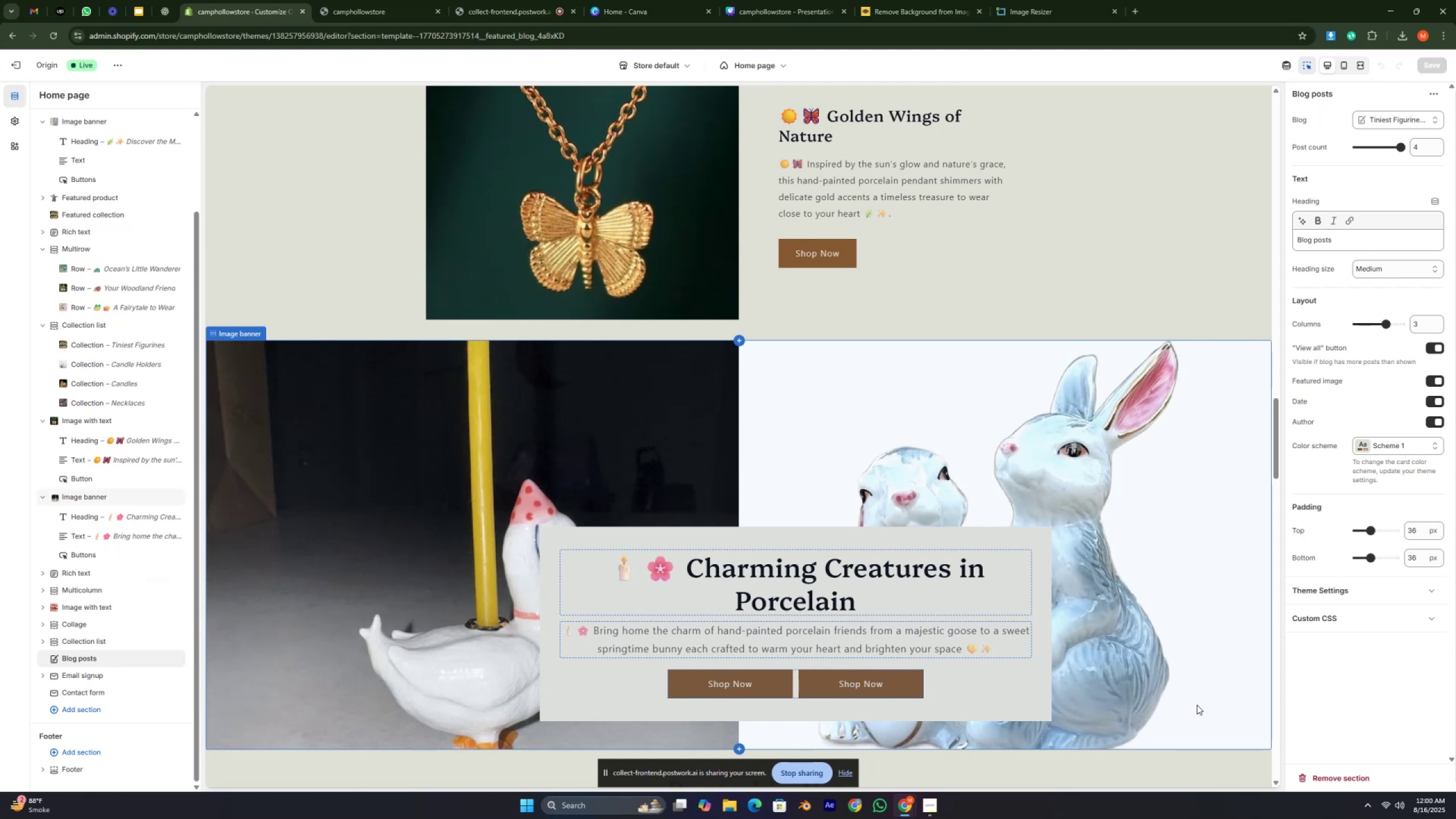 
key(Control+ControlRight)
 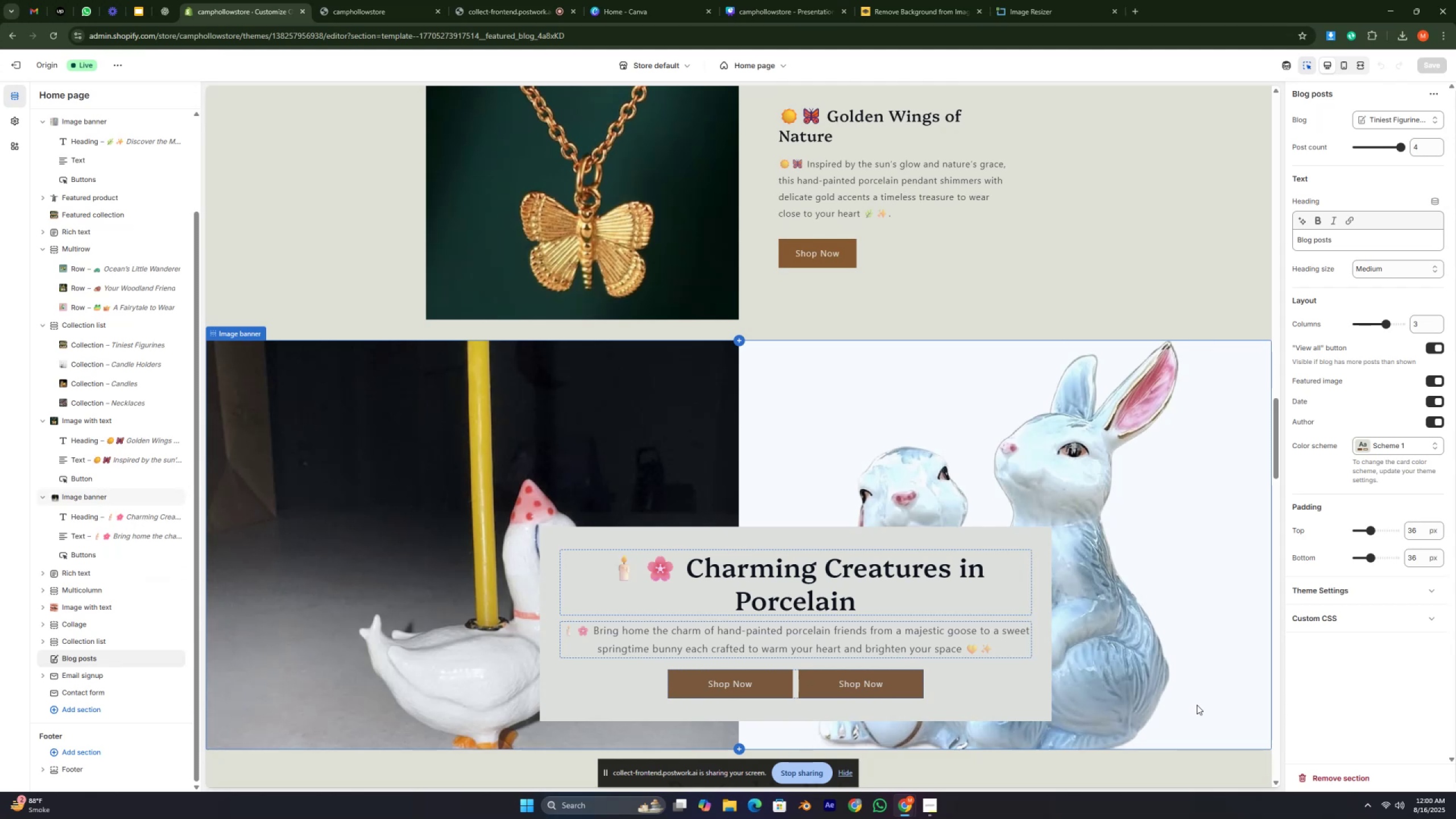 
key(Control+ControlRight)
 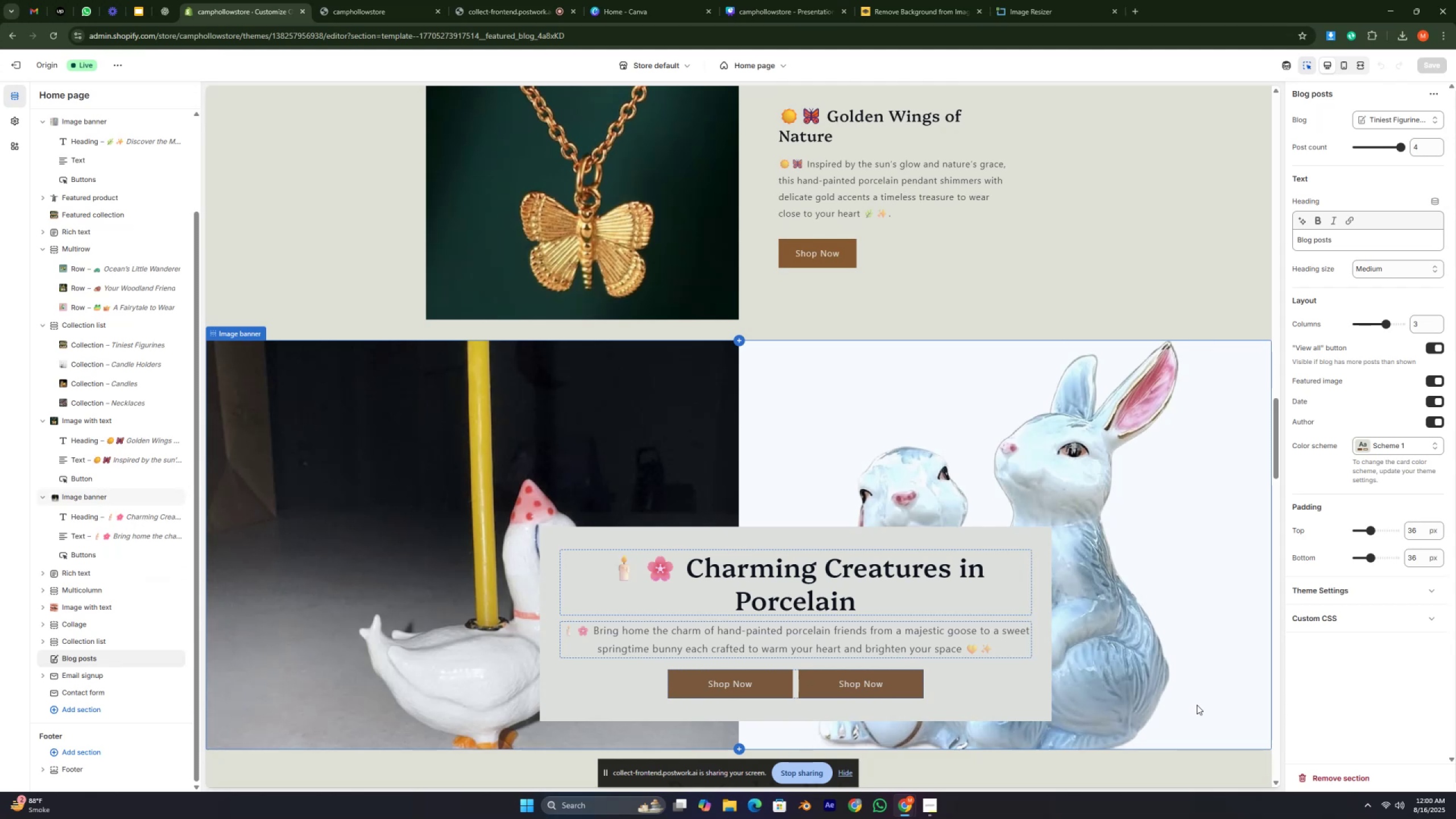 
key(Control+ControlRight)
 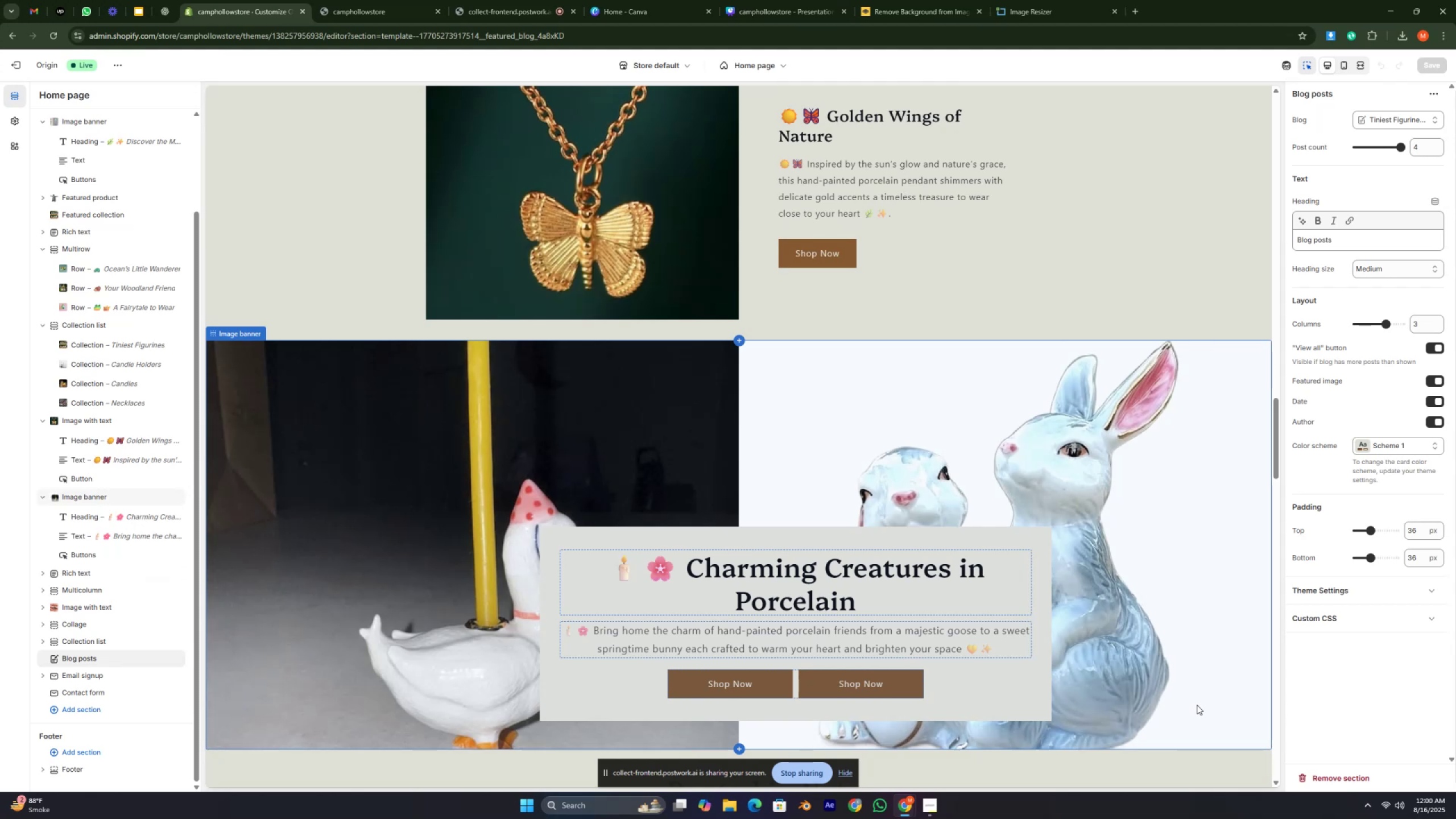 
key(Control+ControlRight)
 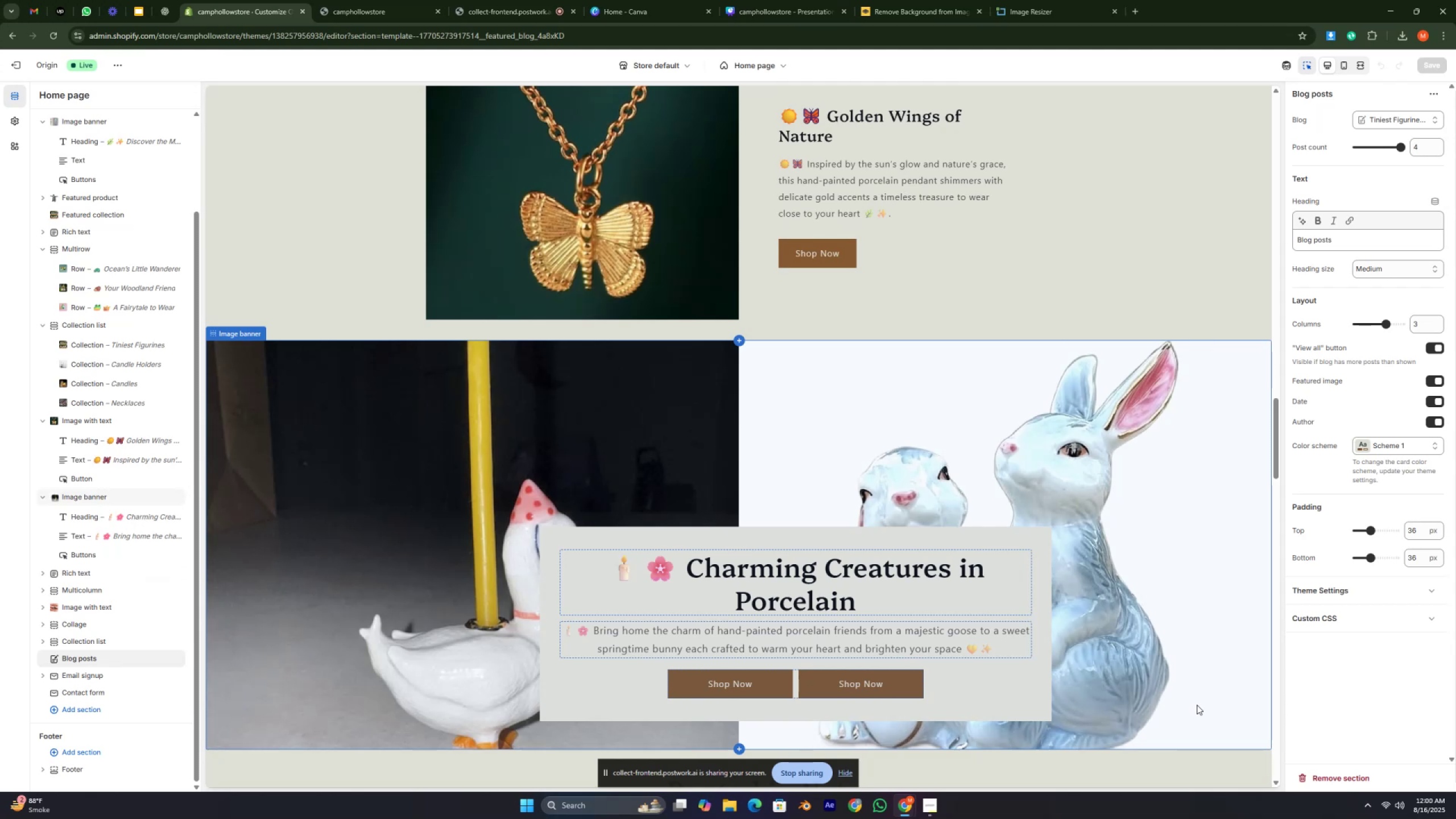 
key(Control+ControlRight)
 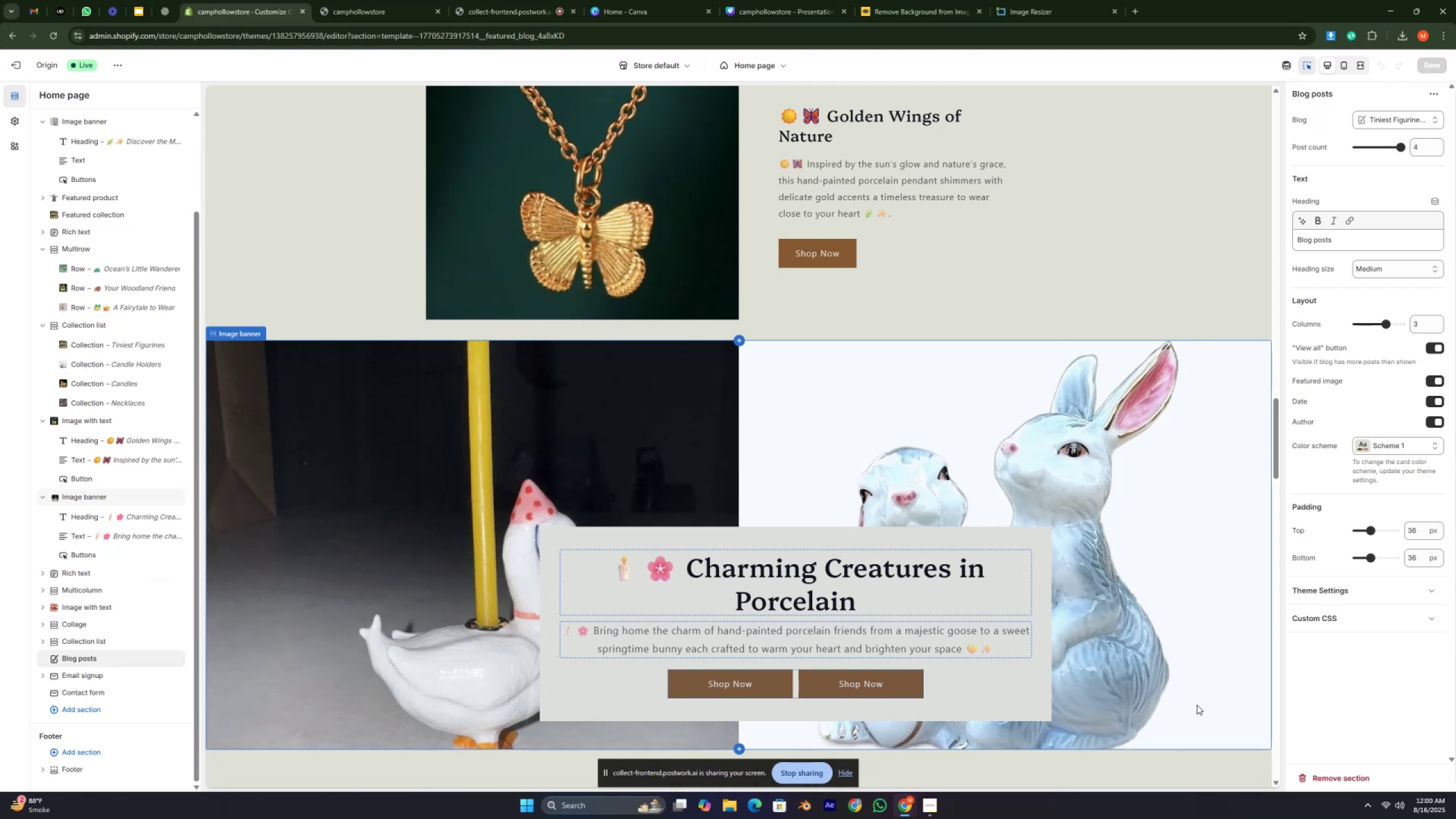 
wait(6.43)
 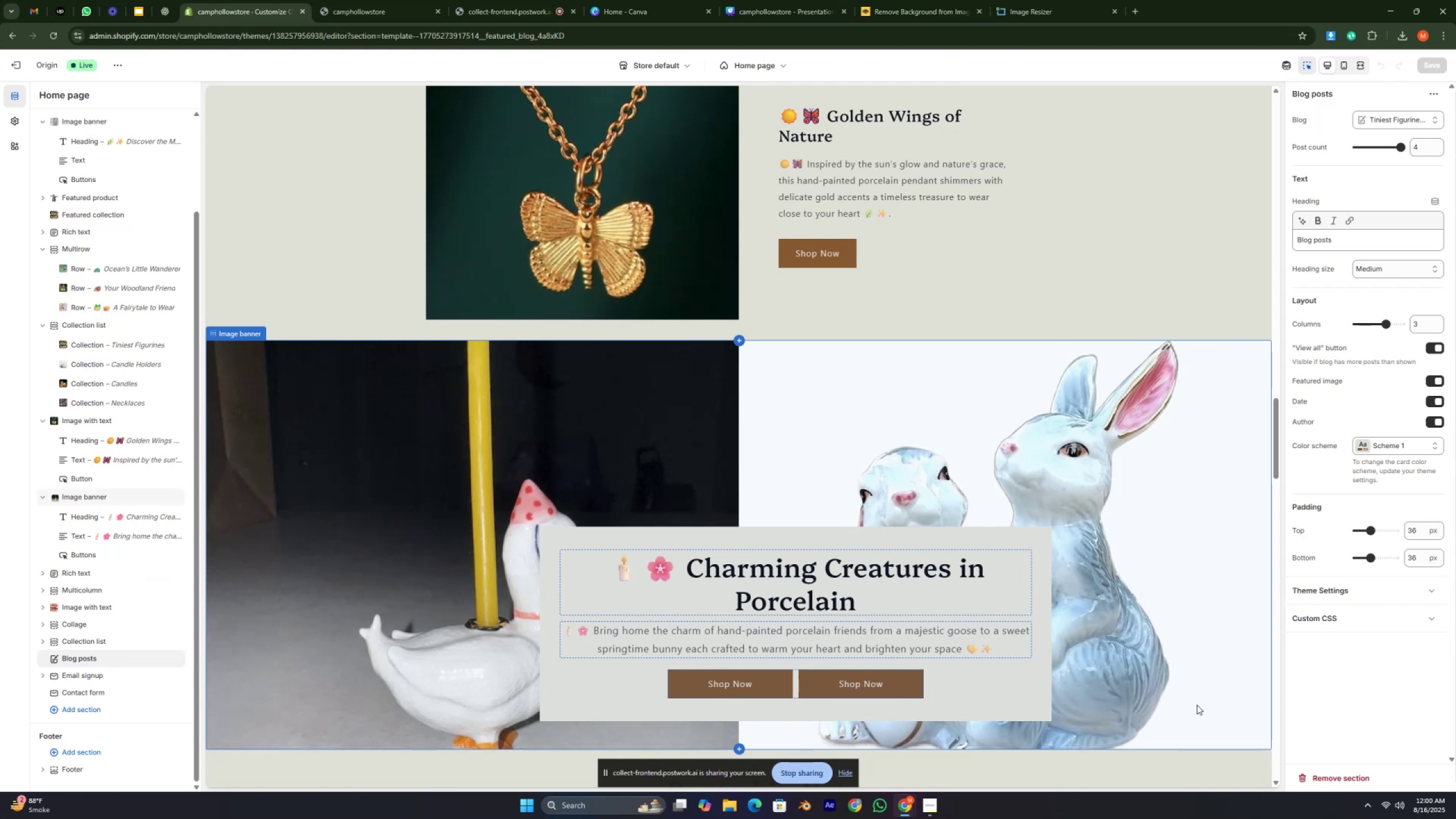 
key(Control+ControlRight)
 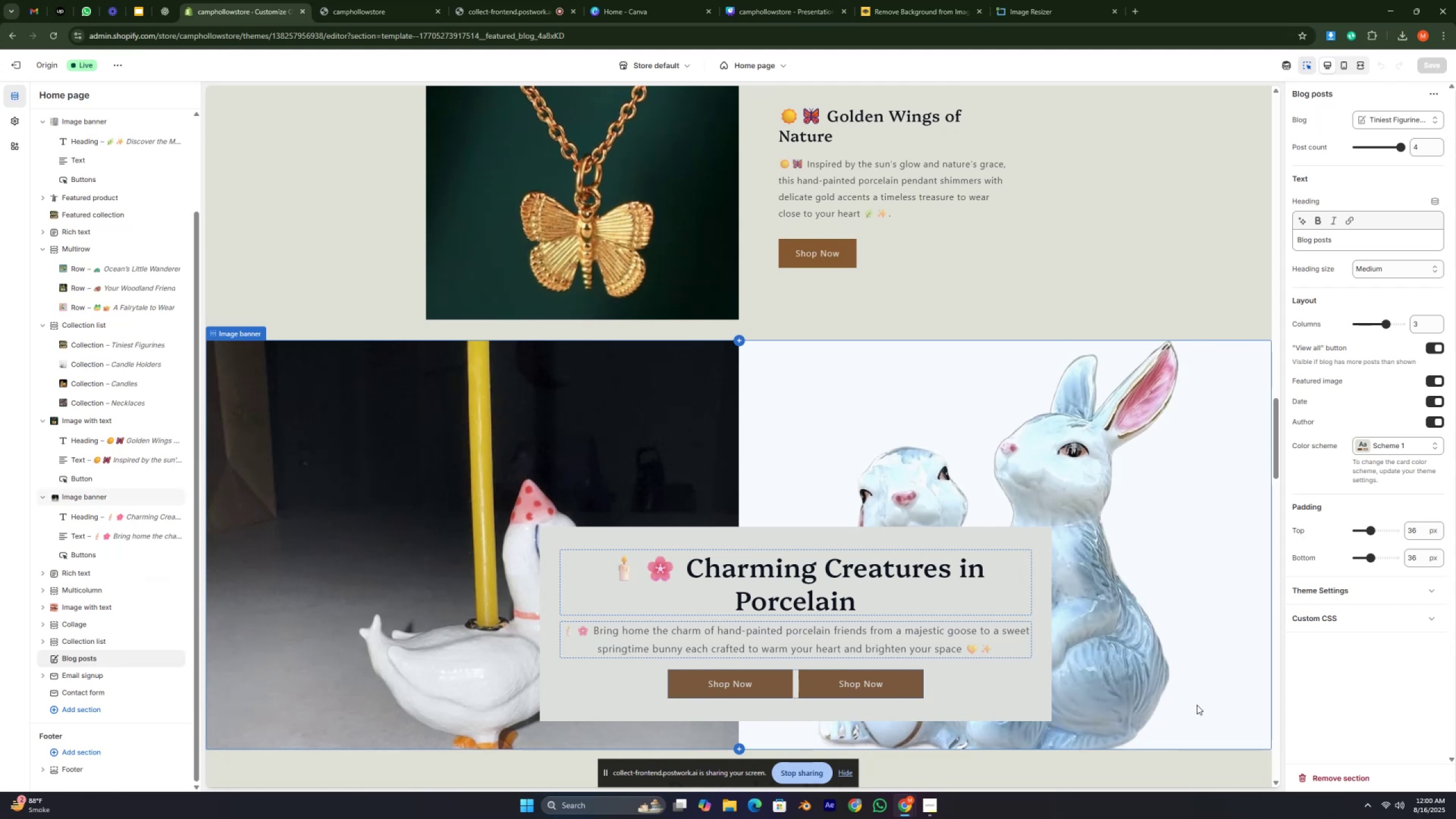 
key(Control+ControlRight)
 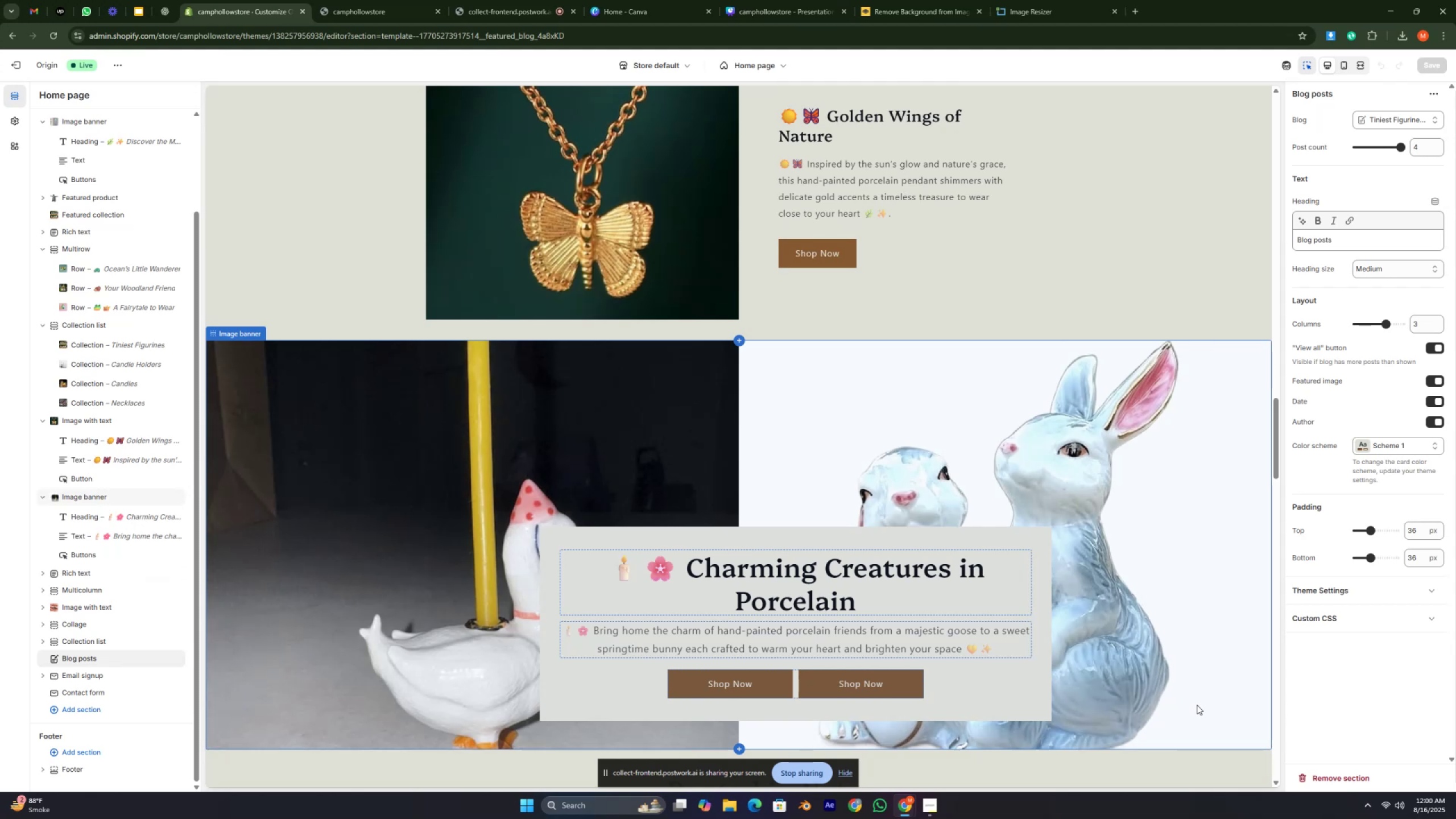 
key(Control+ControlRight)
 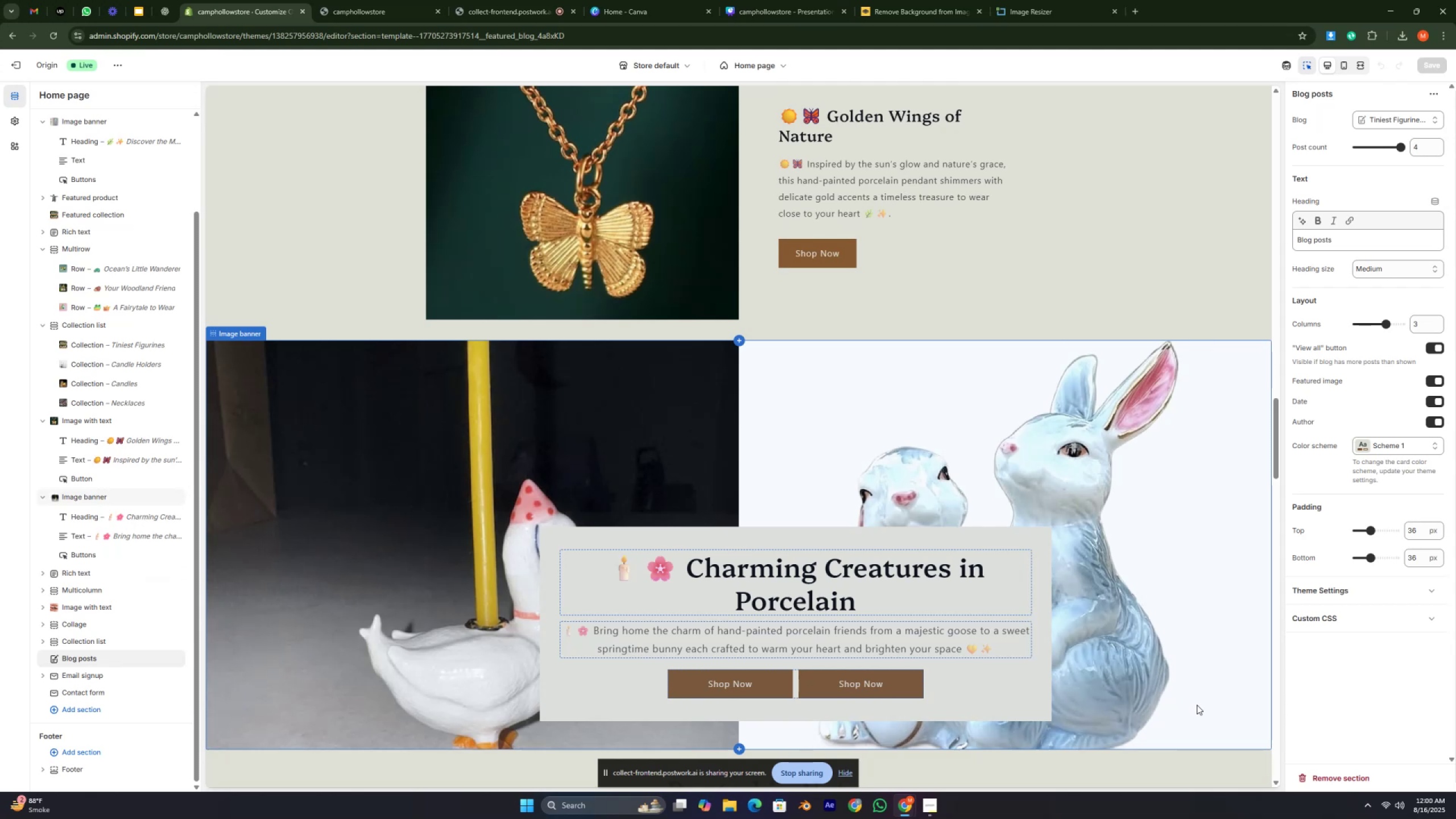 
key(Control+ControlRight)
 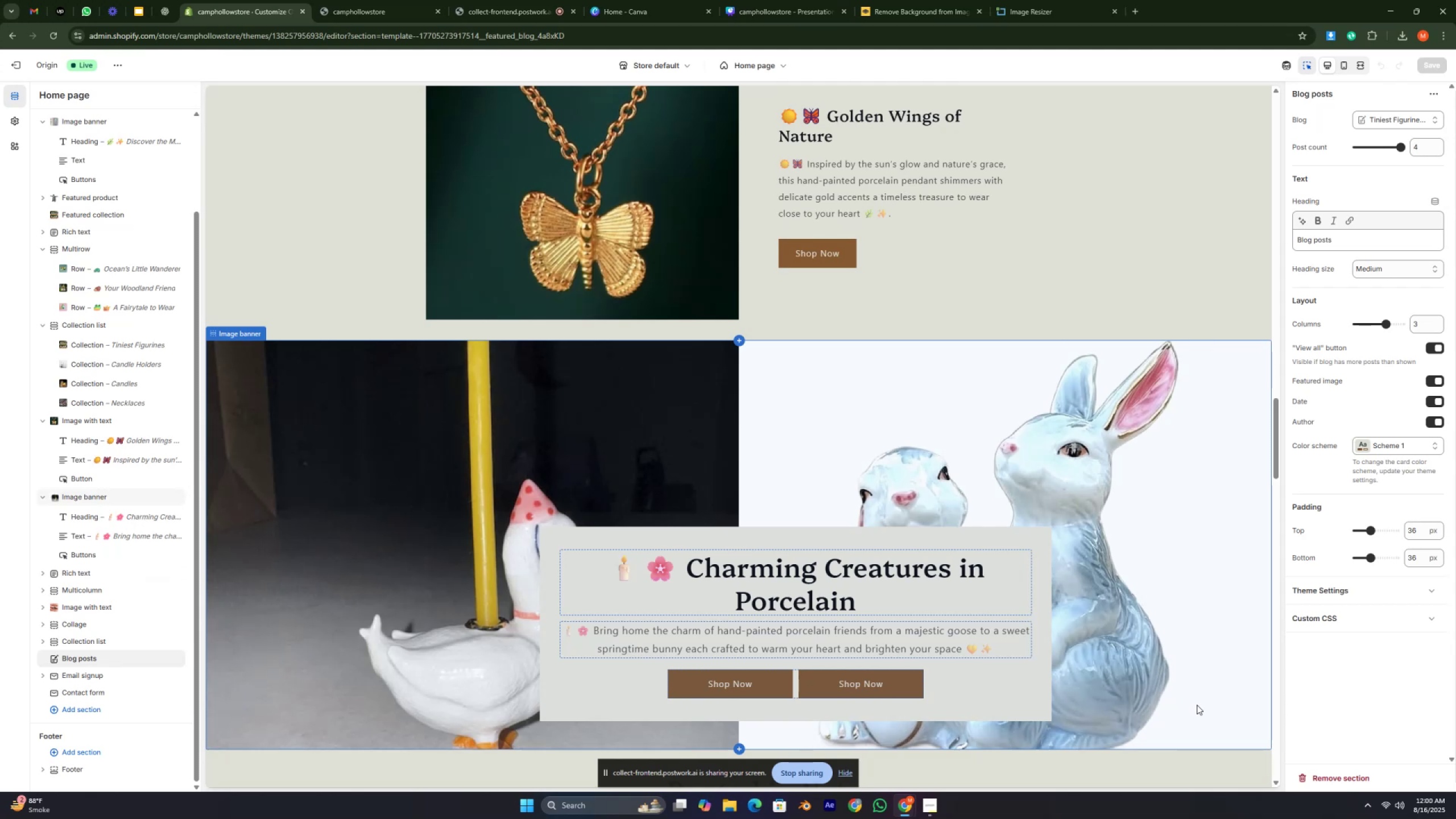 
key(Control+ControlRight)
 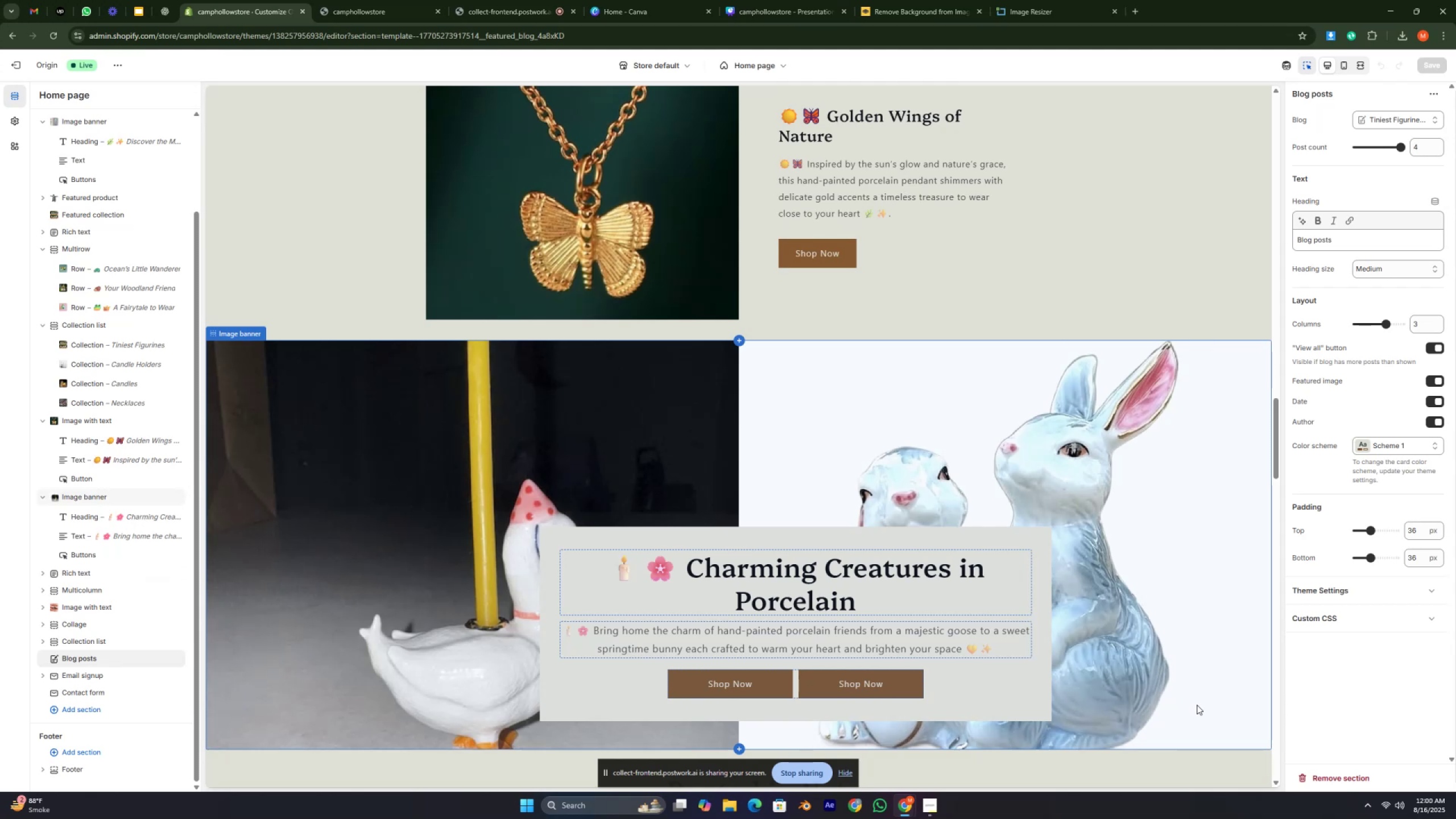 
key(Control+ControlRight)
 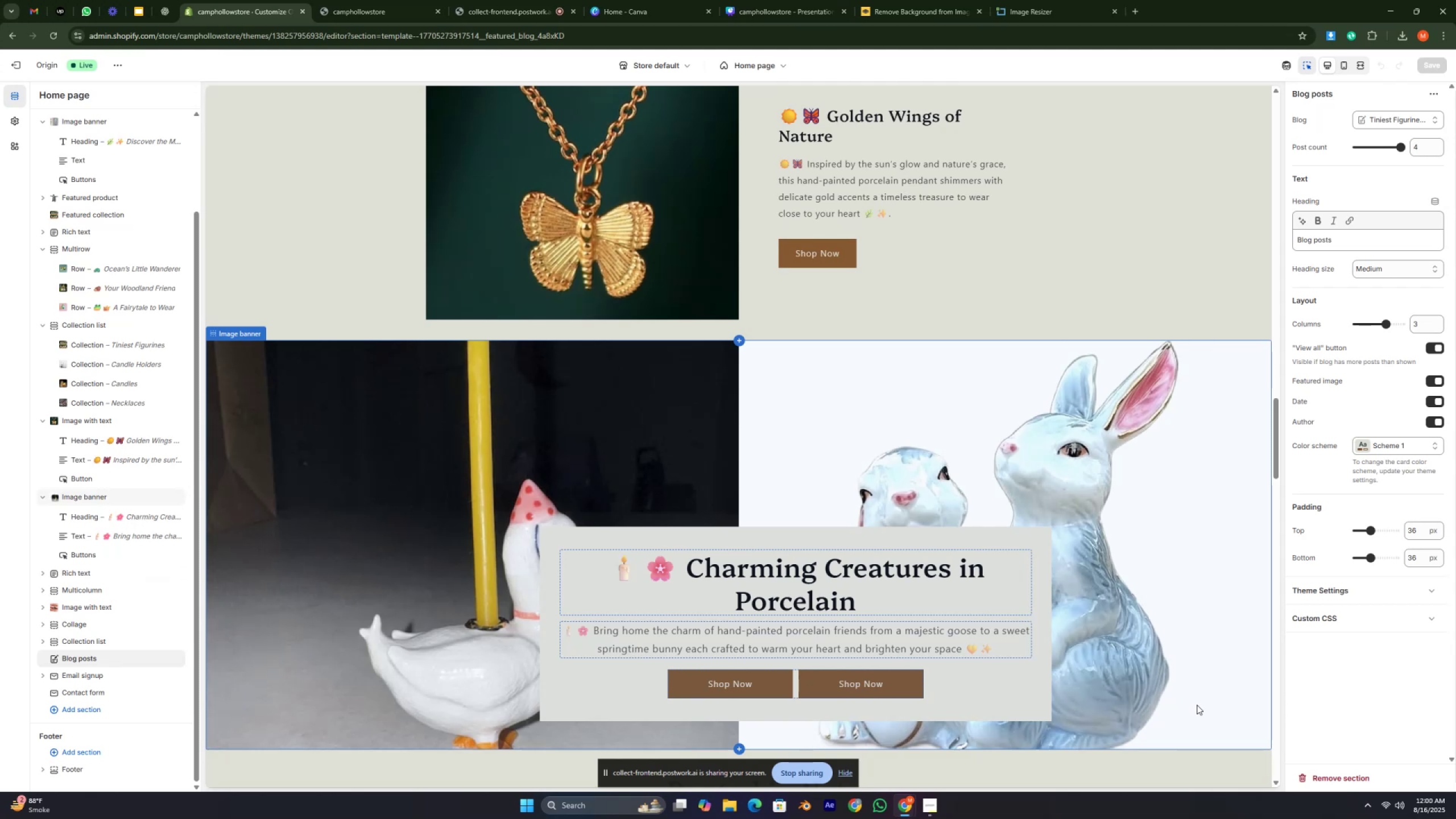 
key(Control+ControlRight)
 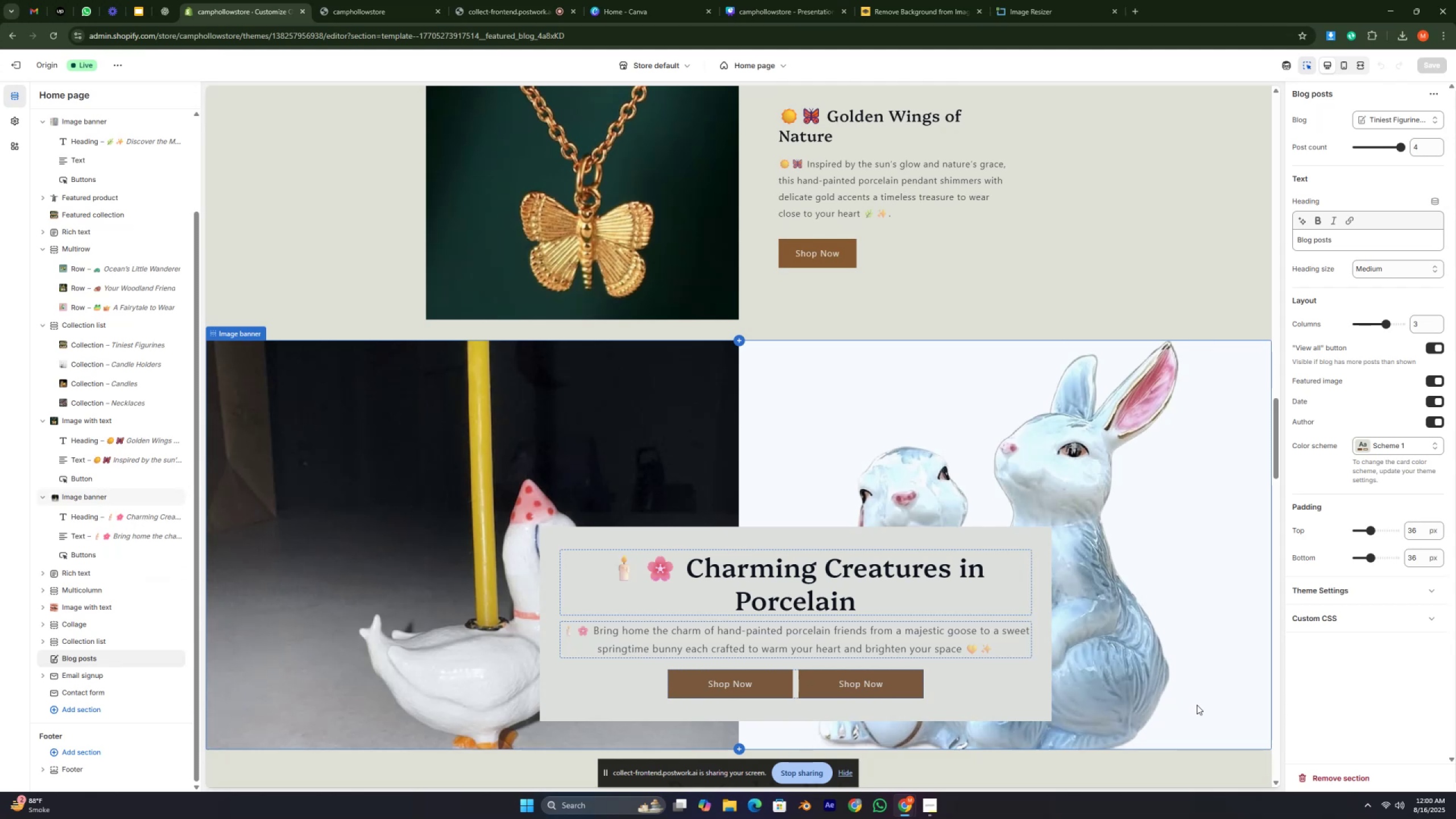 
key(Control+ControlRight)
 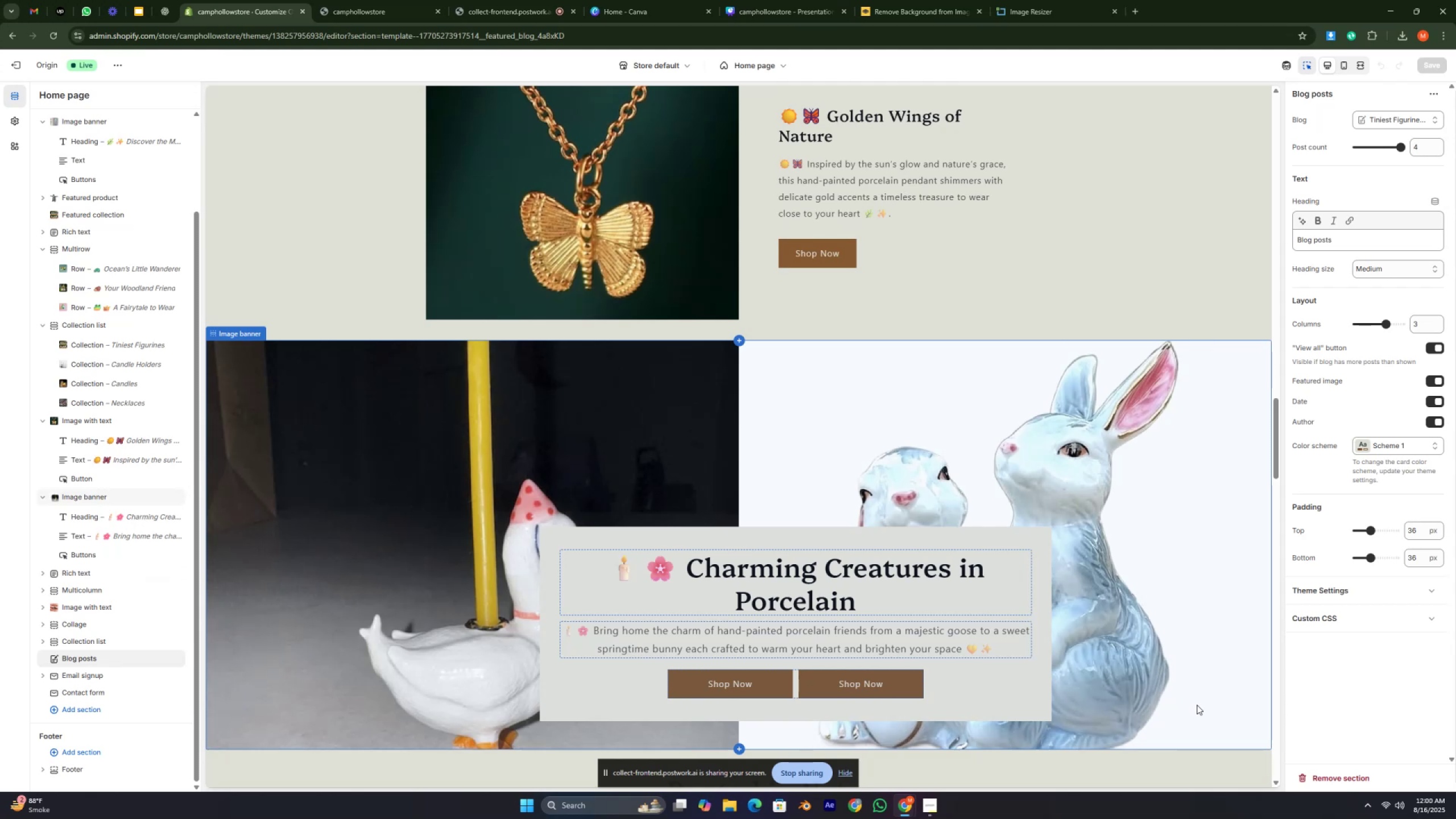 
key(Control+ControlRight)
 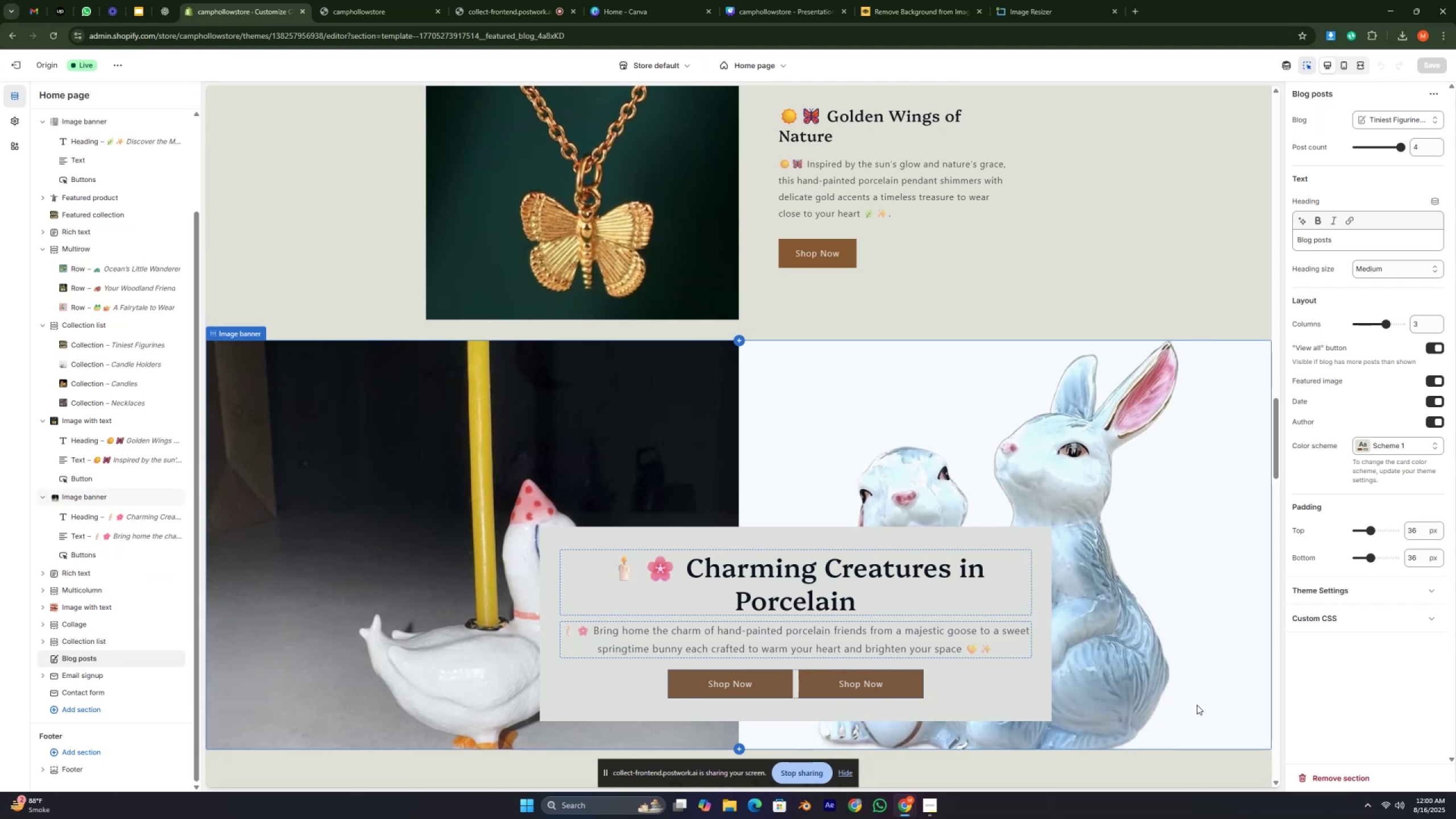 
key(Control+ControlRight)
 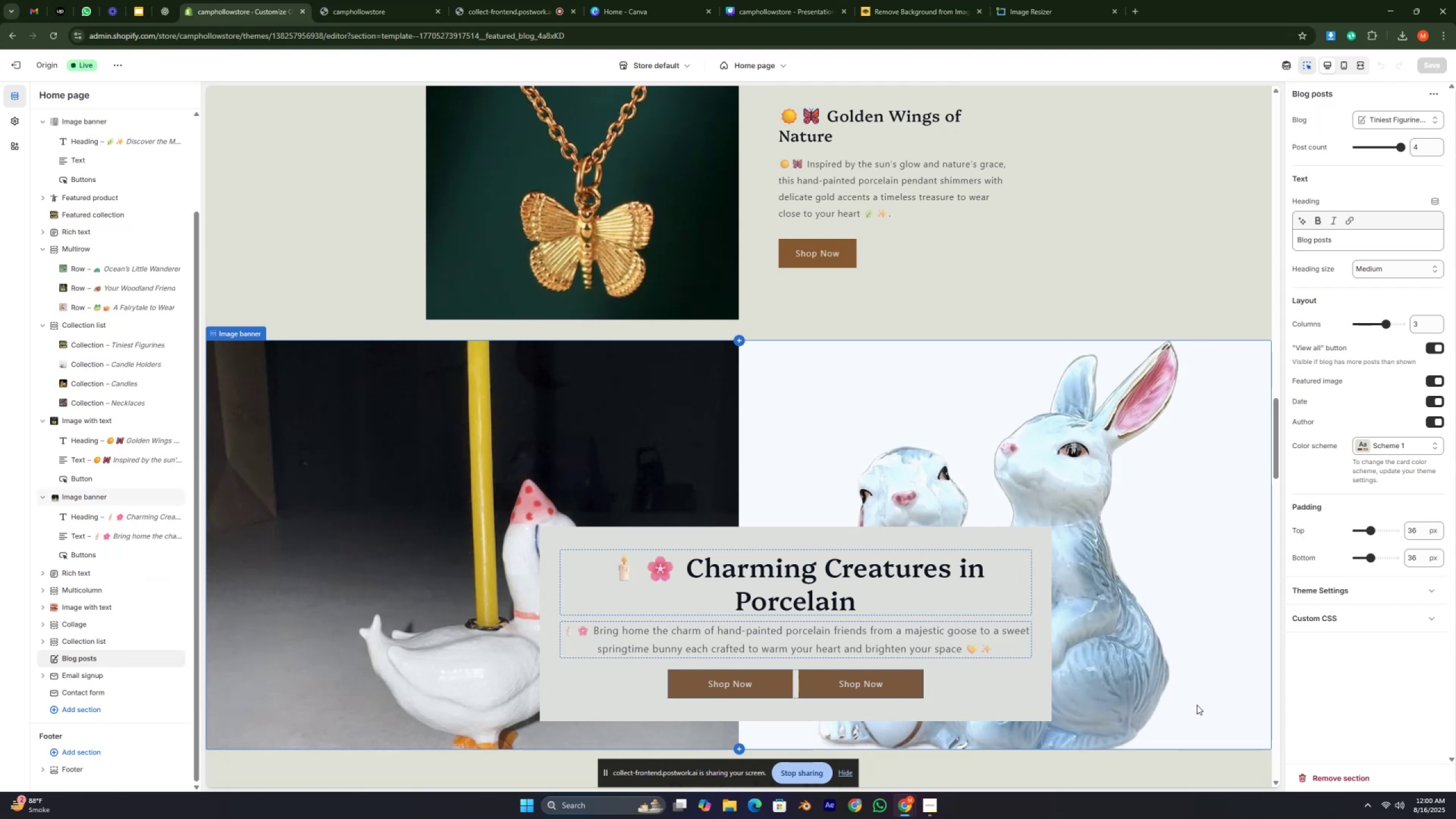 
key(Control+ControlRight)
 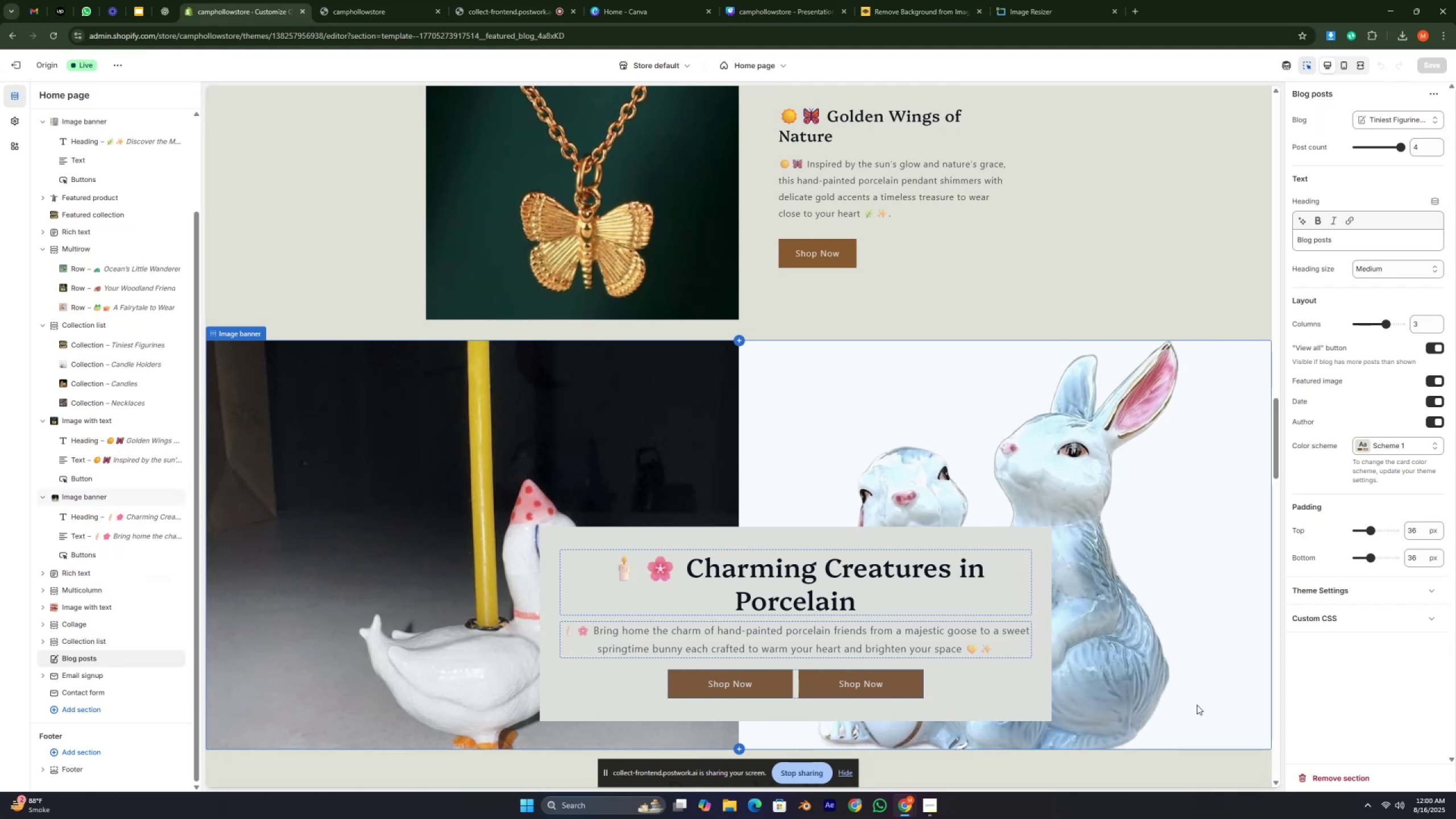 
key(Control+ControlRight)
 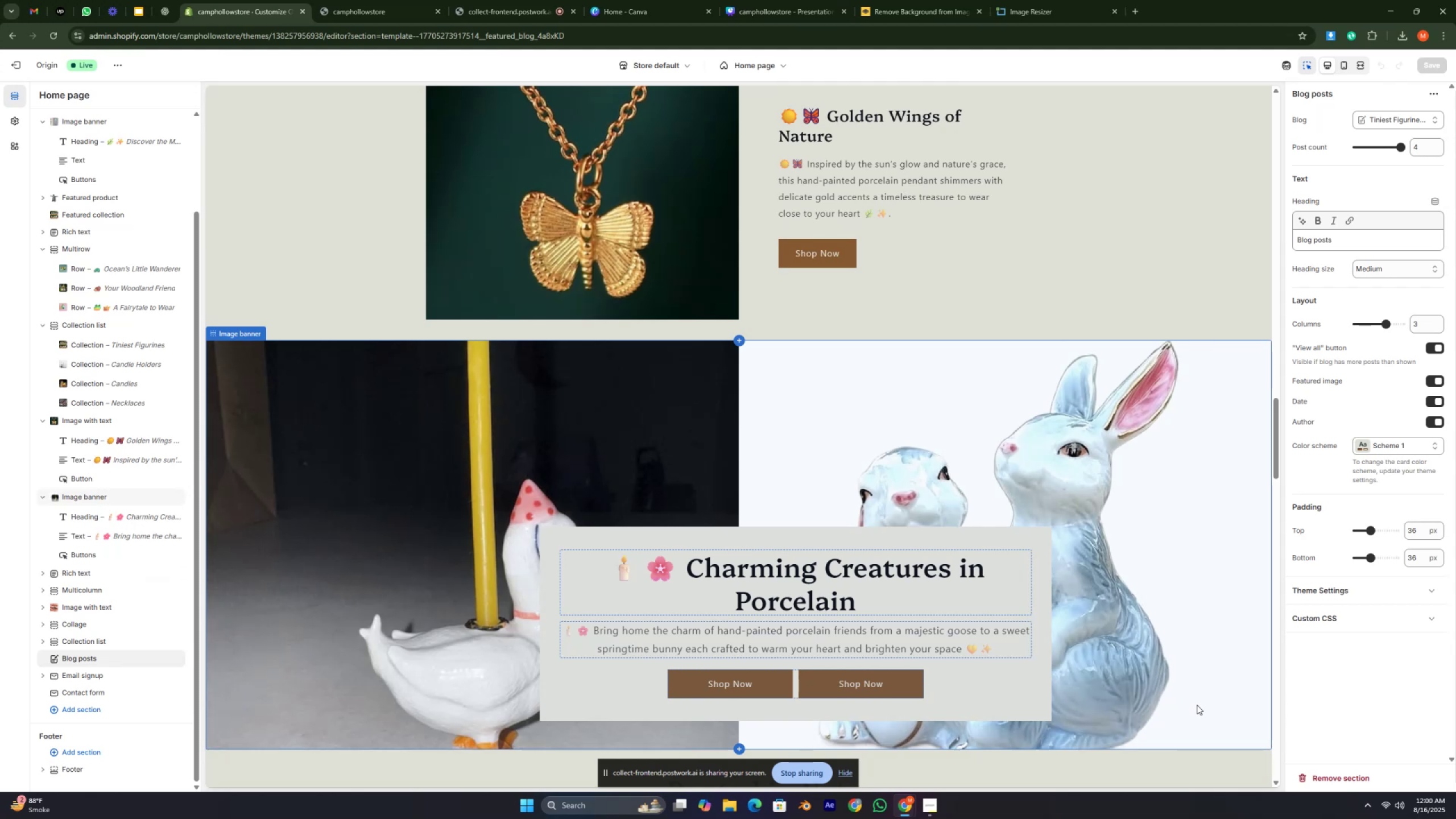 
key(Control+ControlRight)
 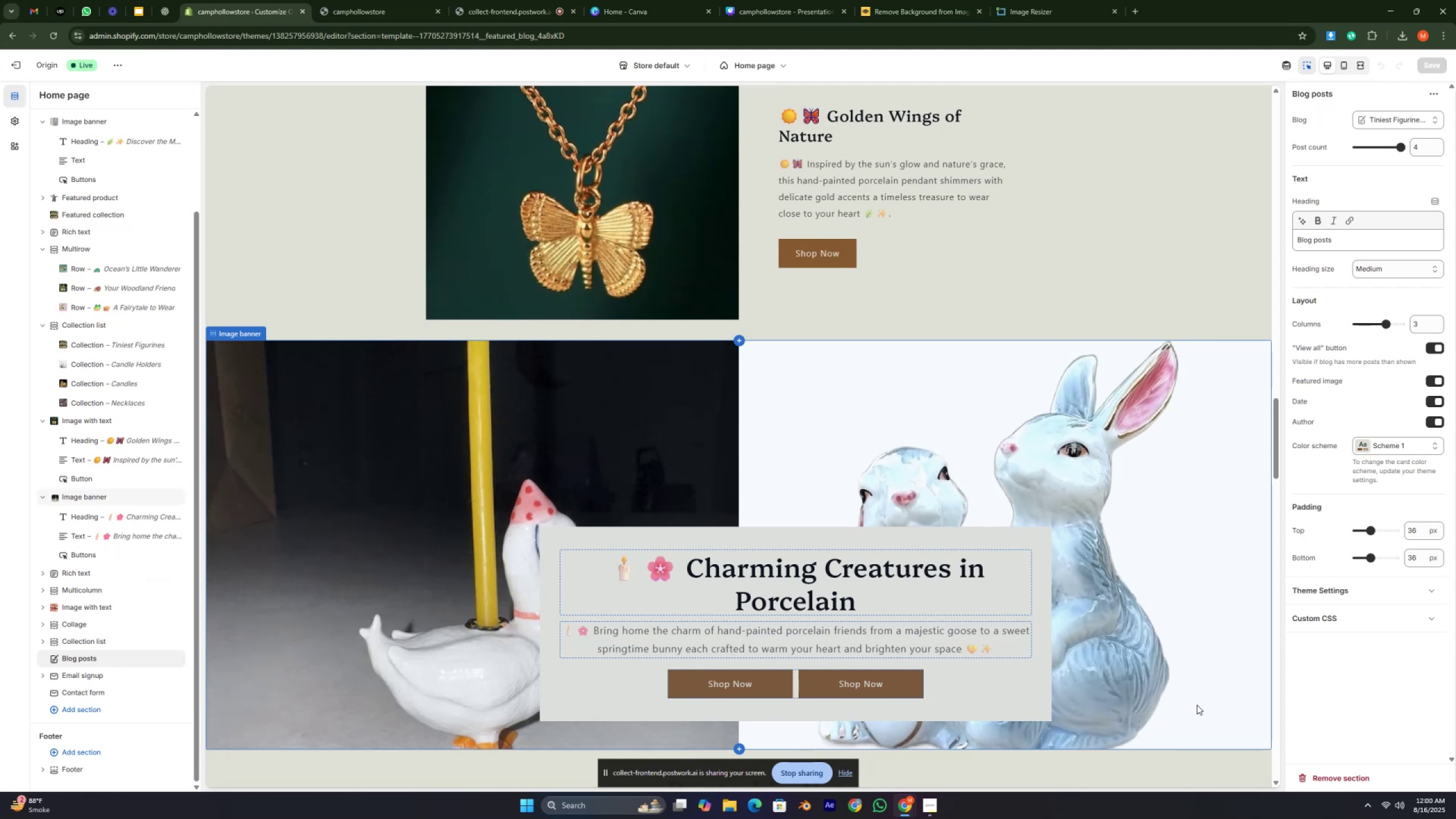 
key(Control+ControlRight)
 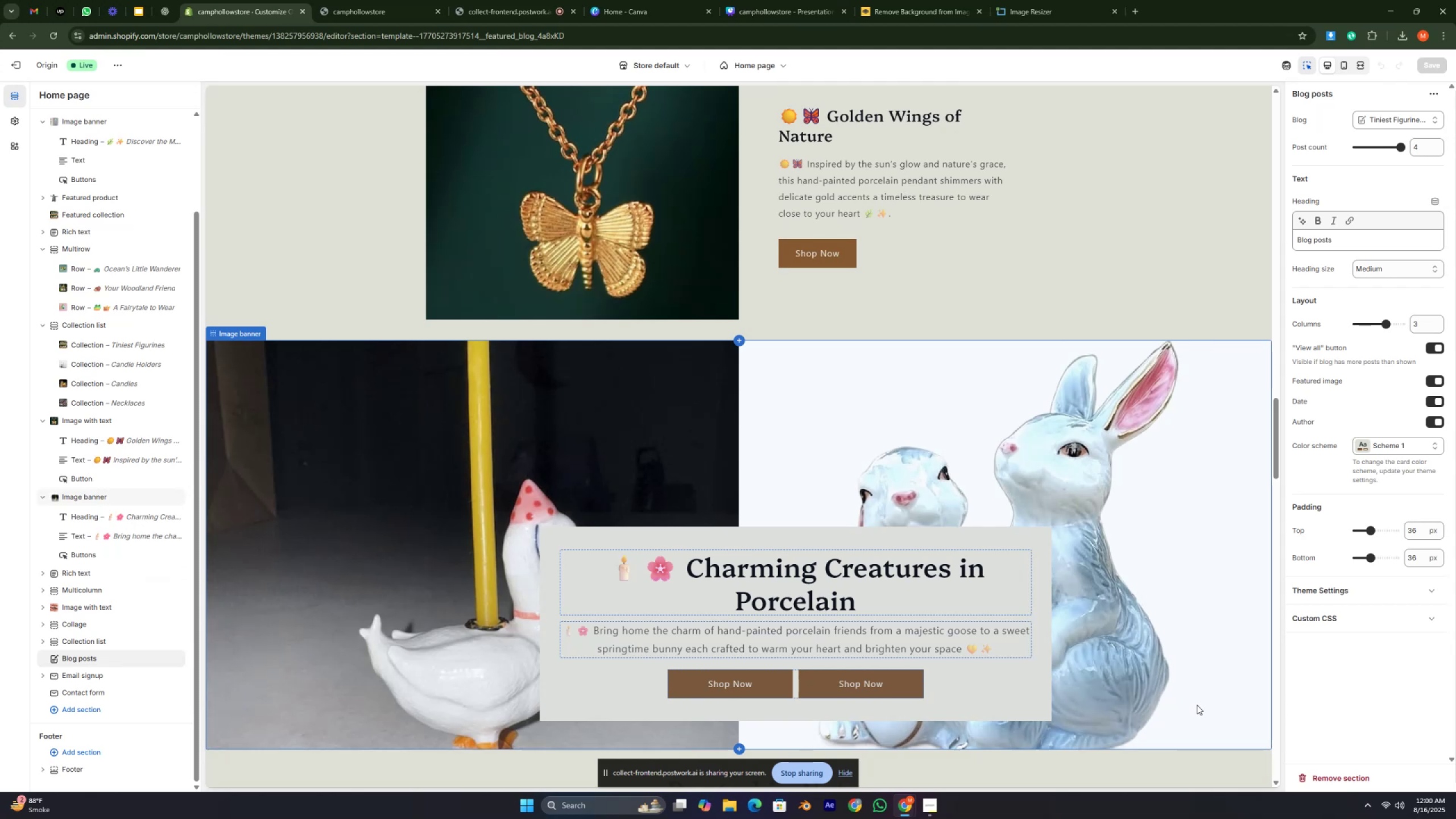 
key(Control+ControlRight)
 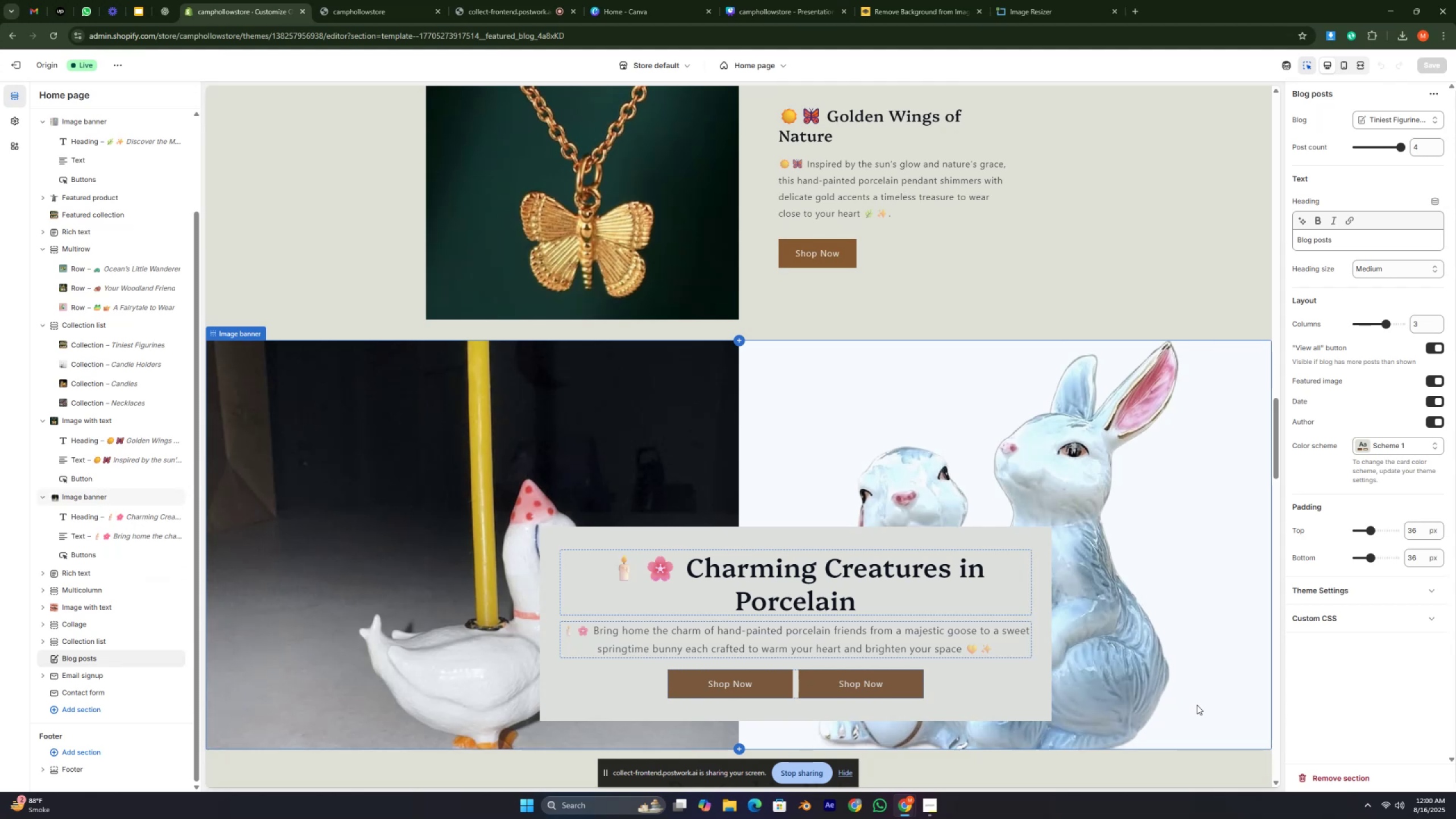 
key(Control+ControlRight)
 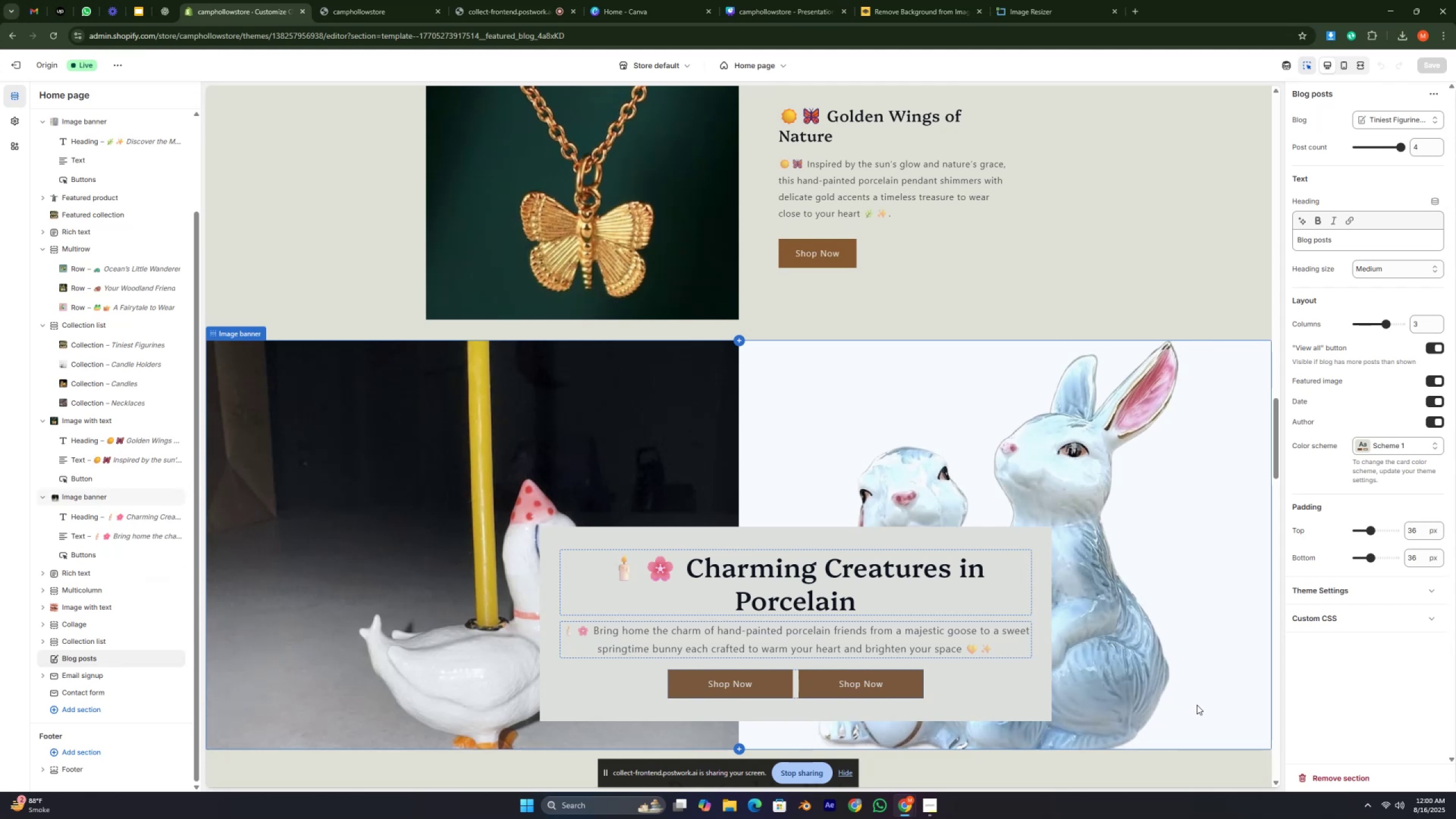 
key(Control+ControlRight)
 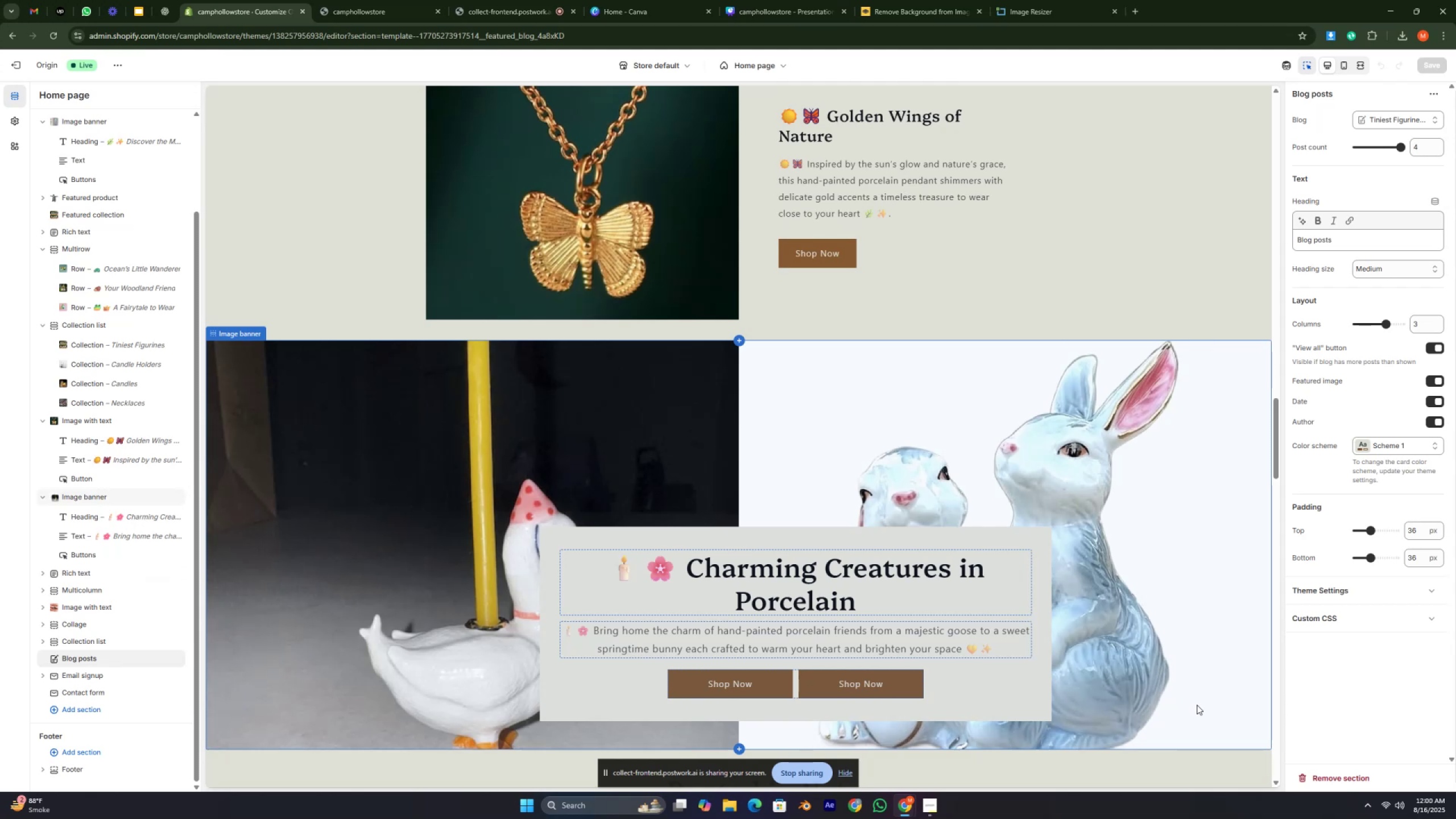 
key(Control+ControlRight)
 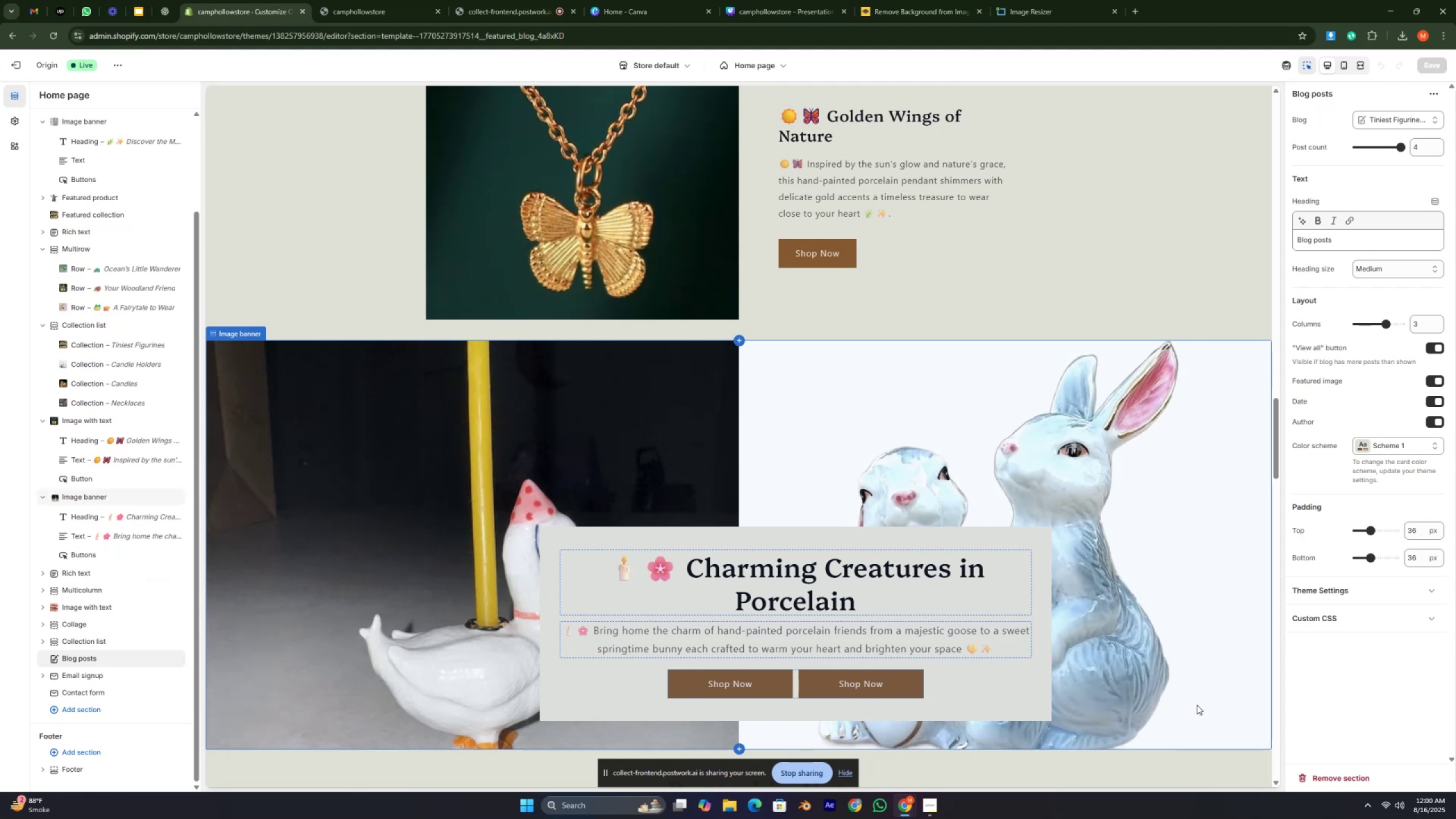 
key(Control+ControlRight)
 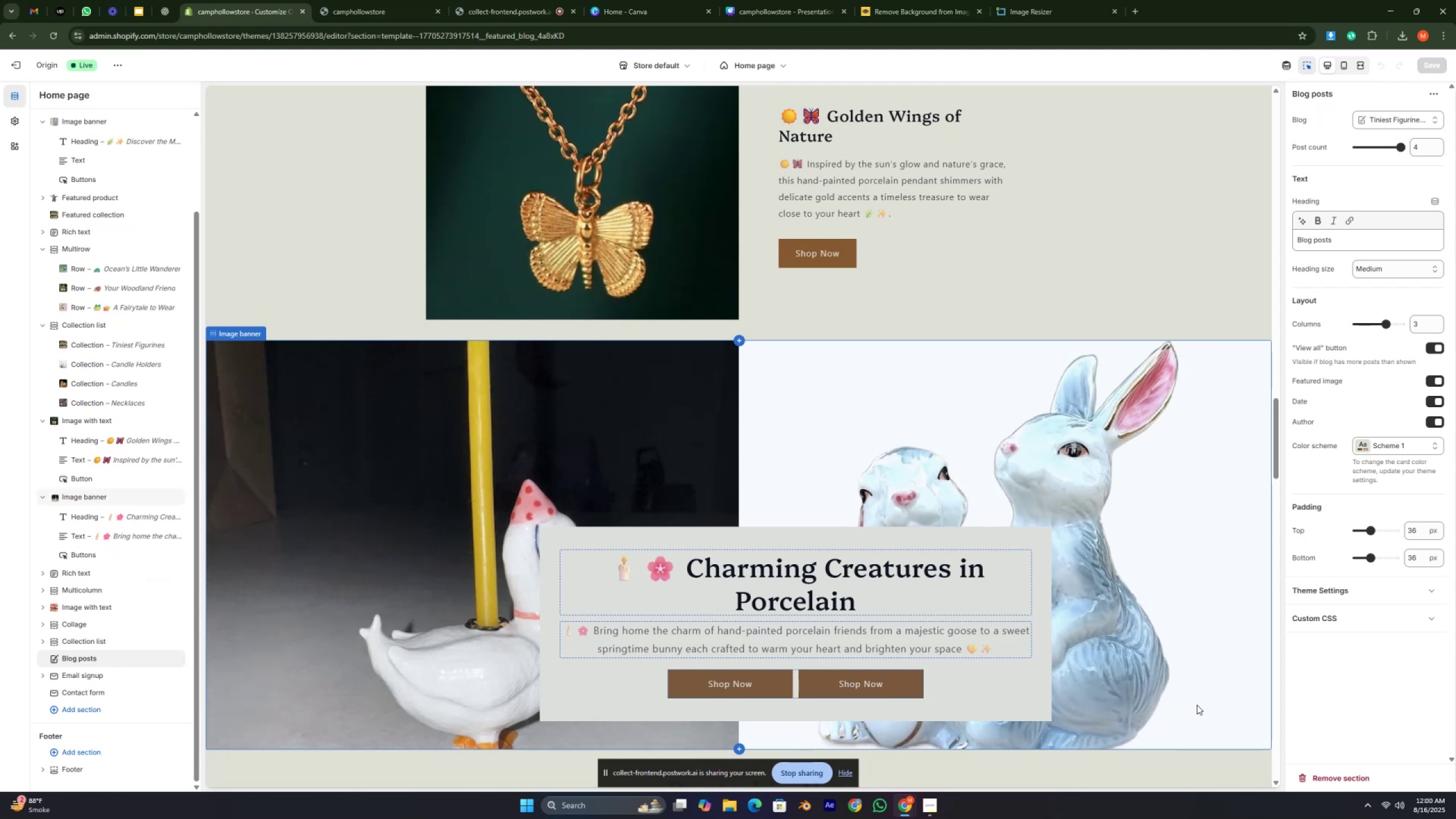 
key(Control+ControlRight)
 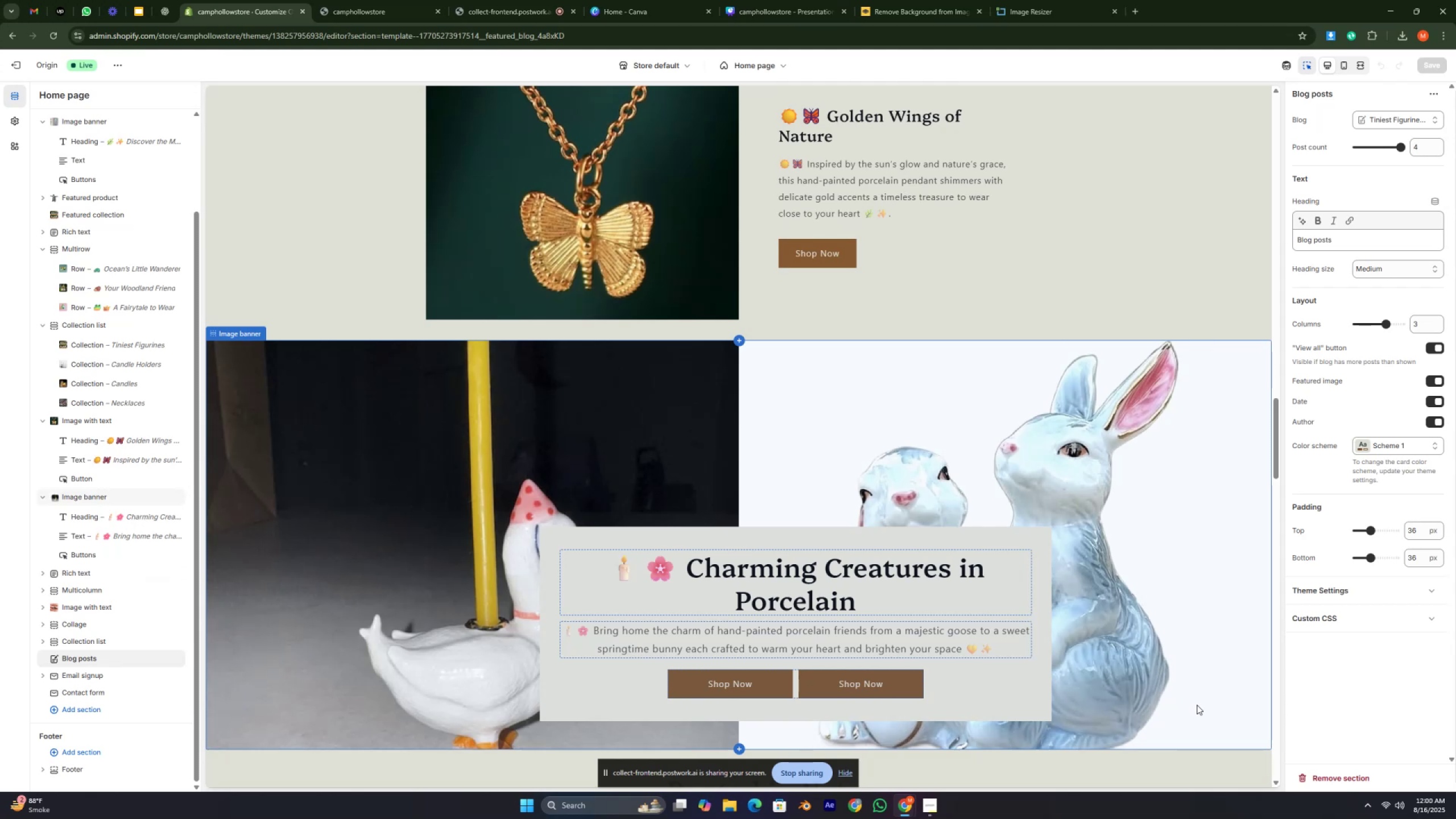 
key(Control+ControlRight)
 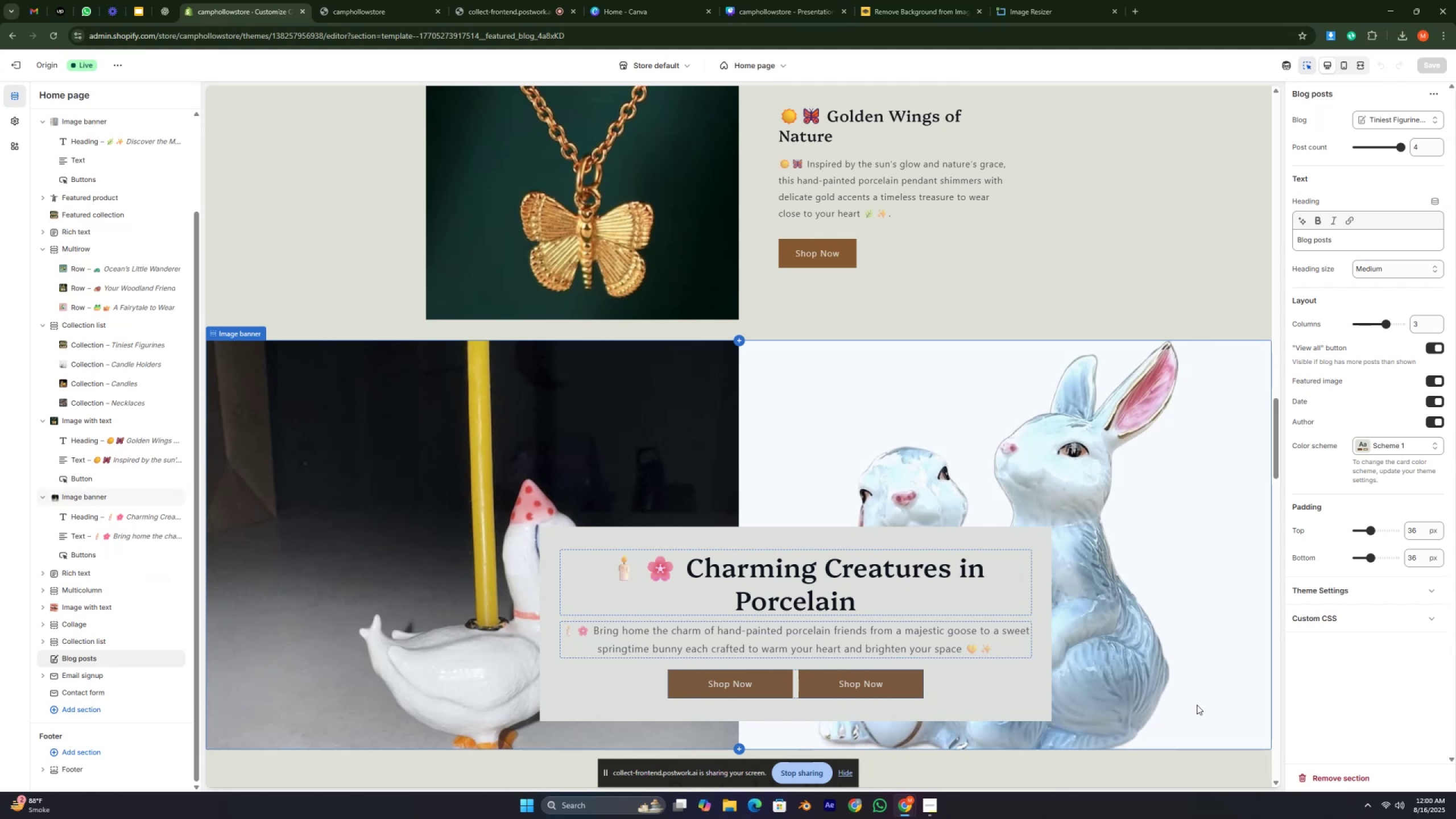 
key(Control+ControlRight)
 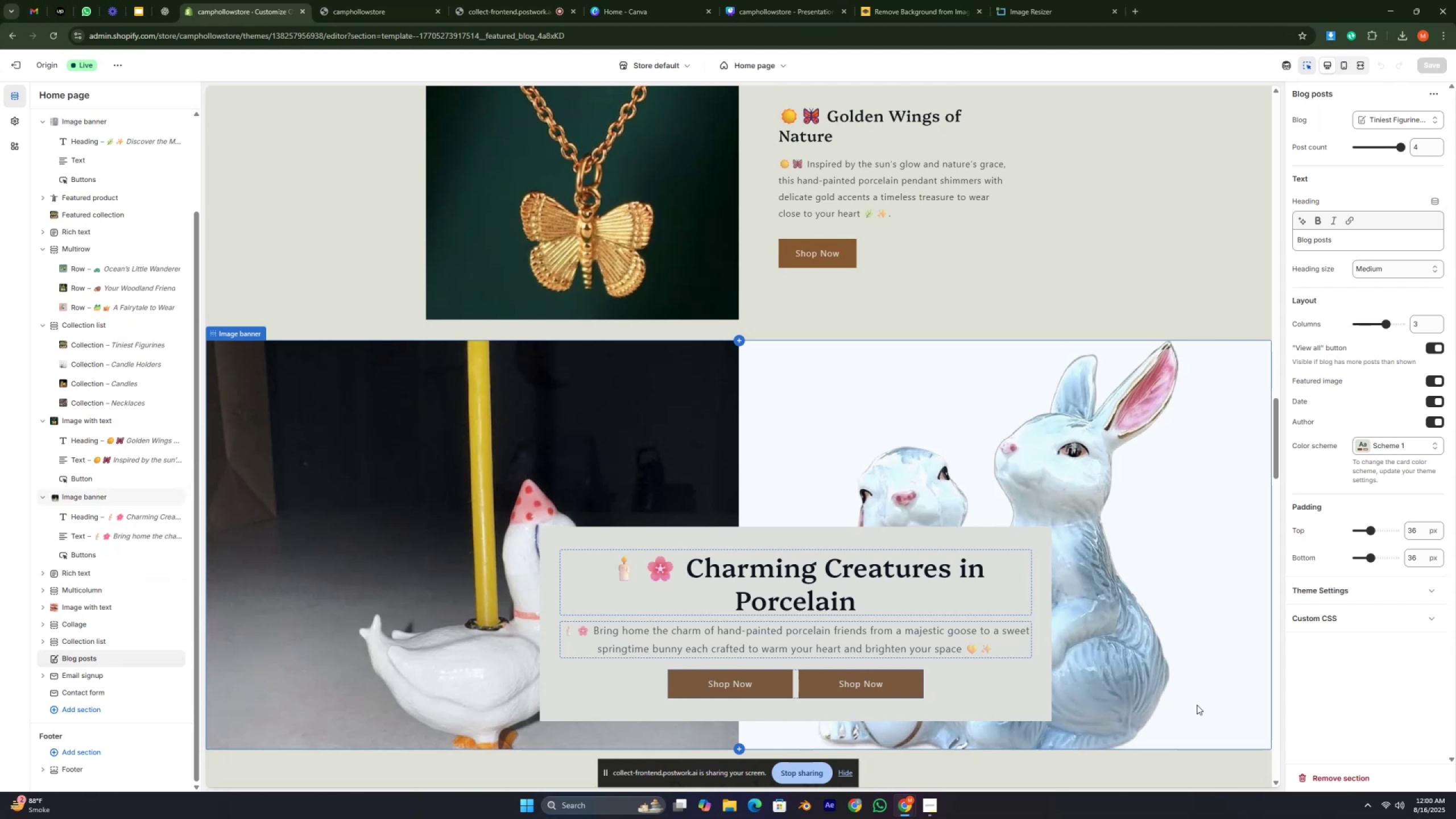 
key(Control+ControlRight)
 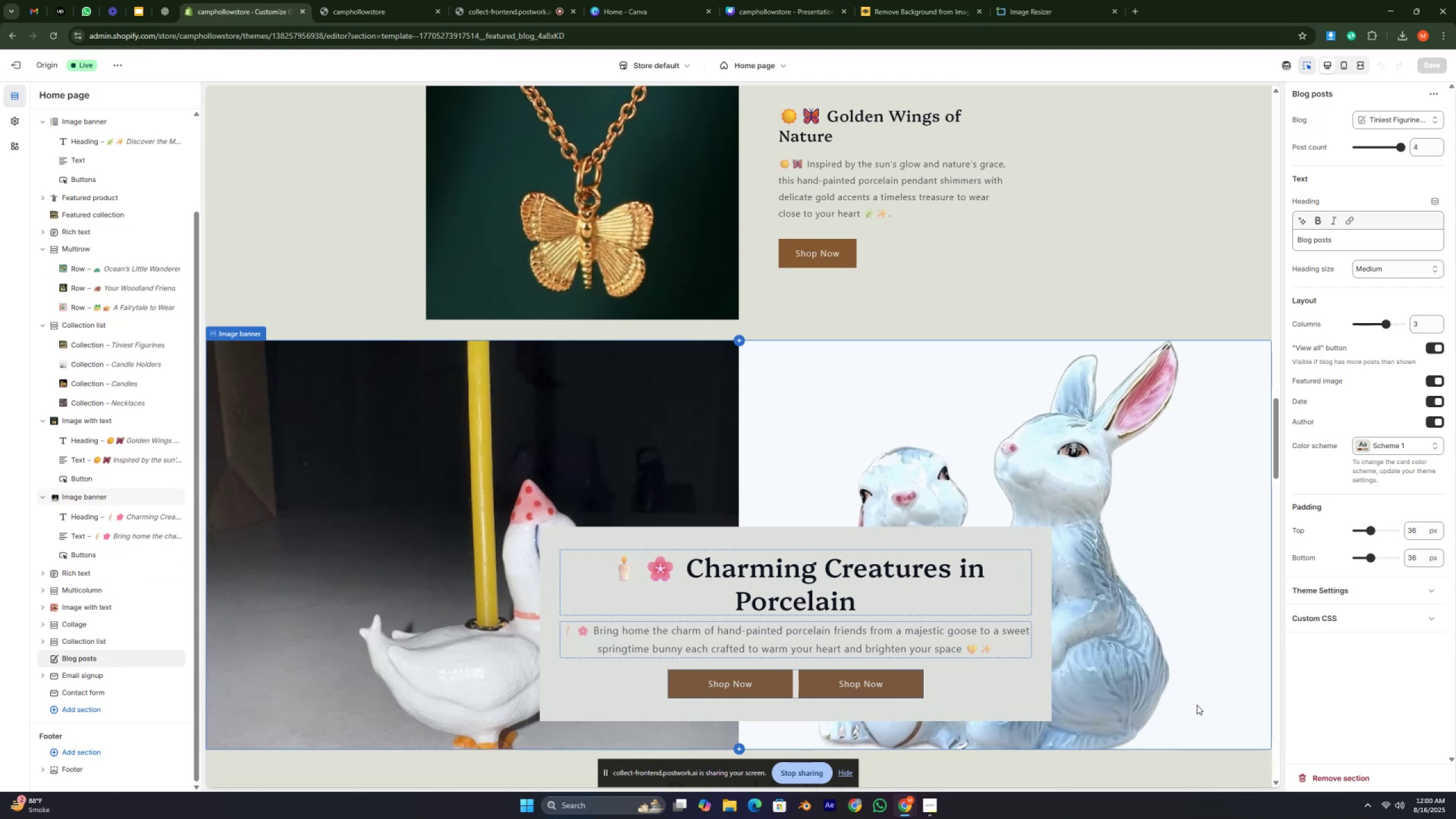 
key(Control+ControlRight)
 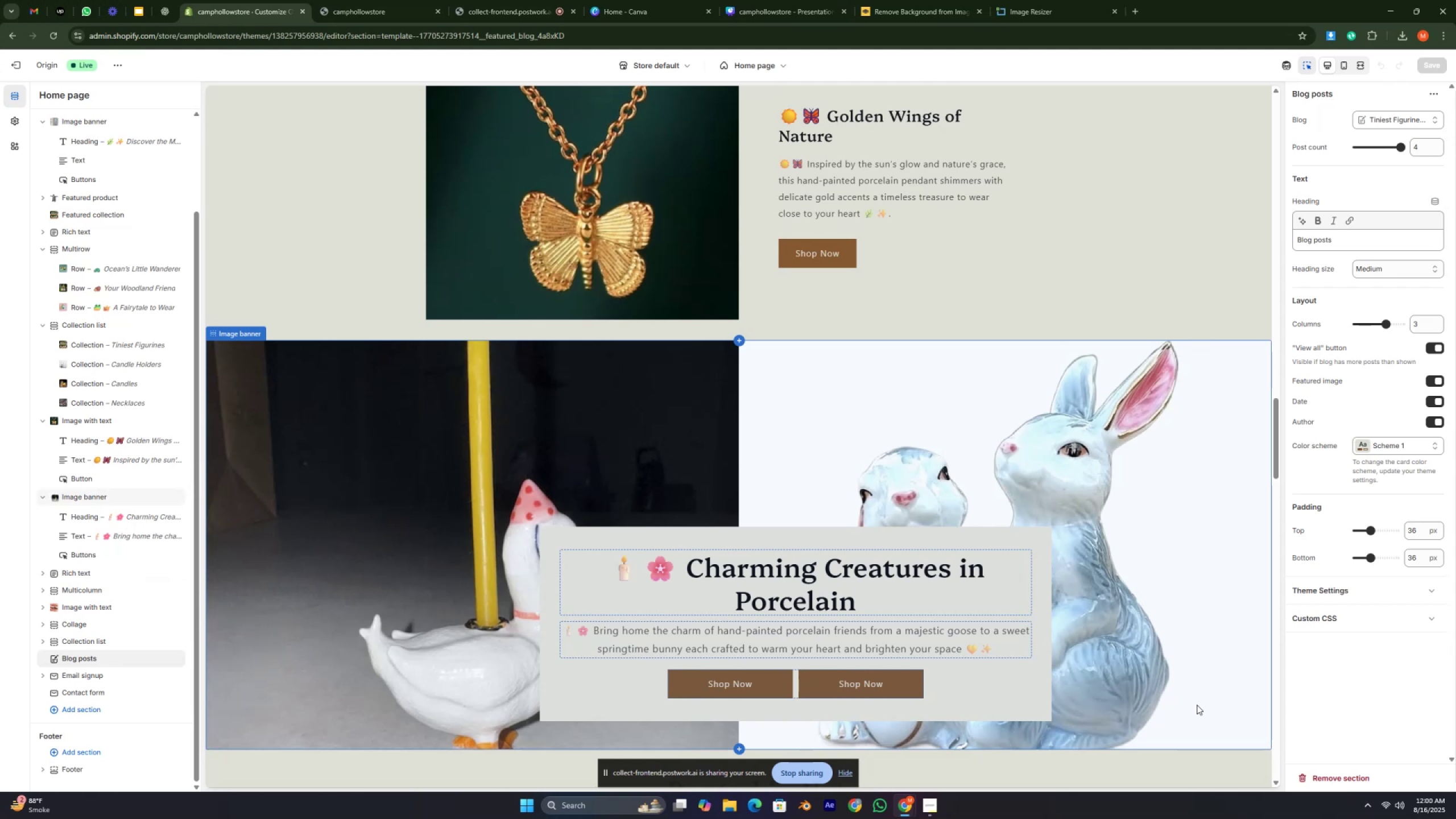 
key(Control+ControlRight)
 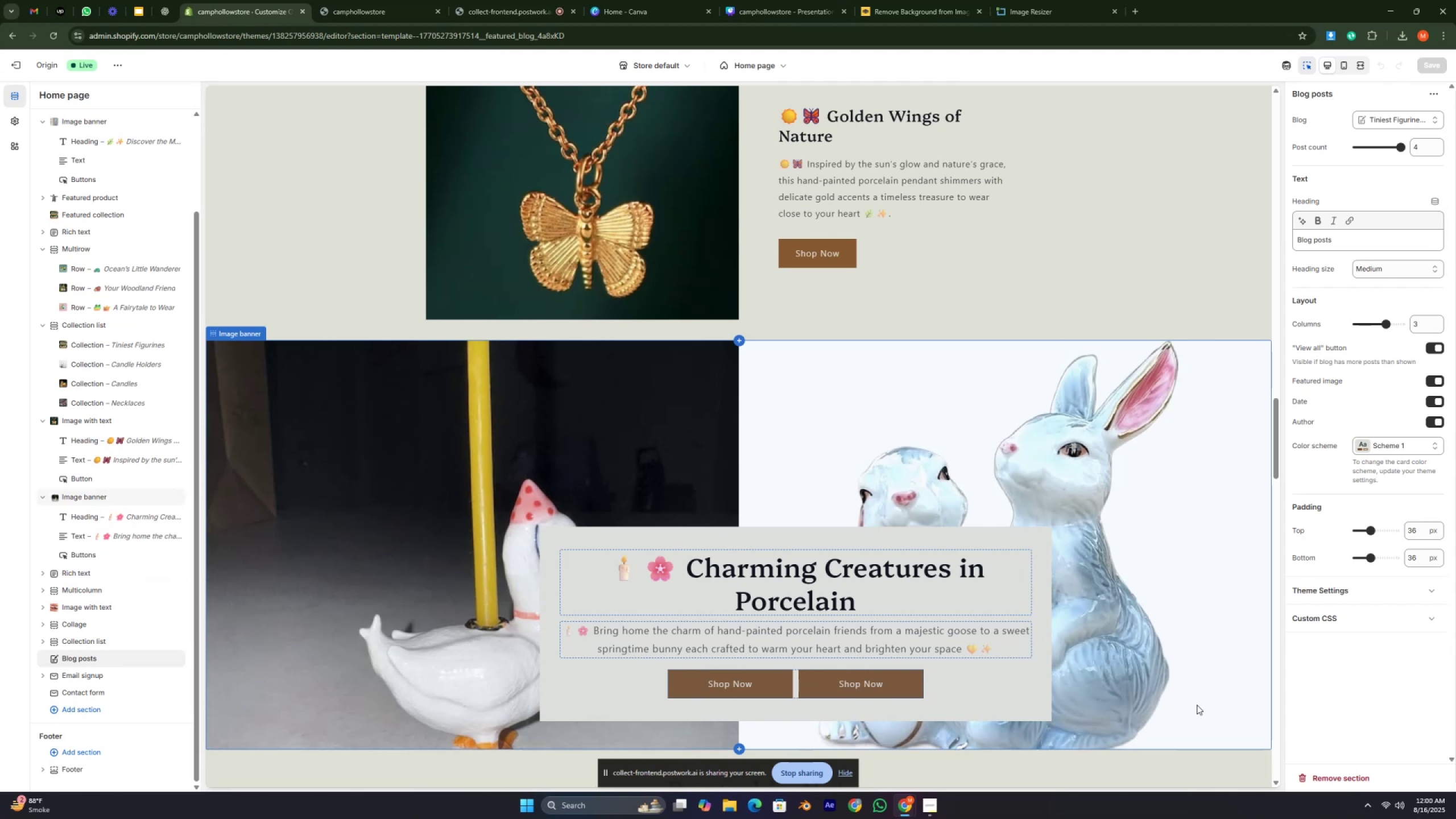 
key(Control+ControlRight)
 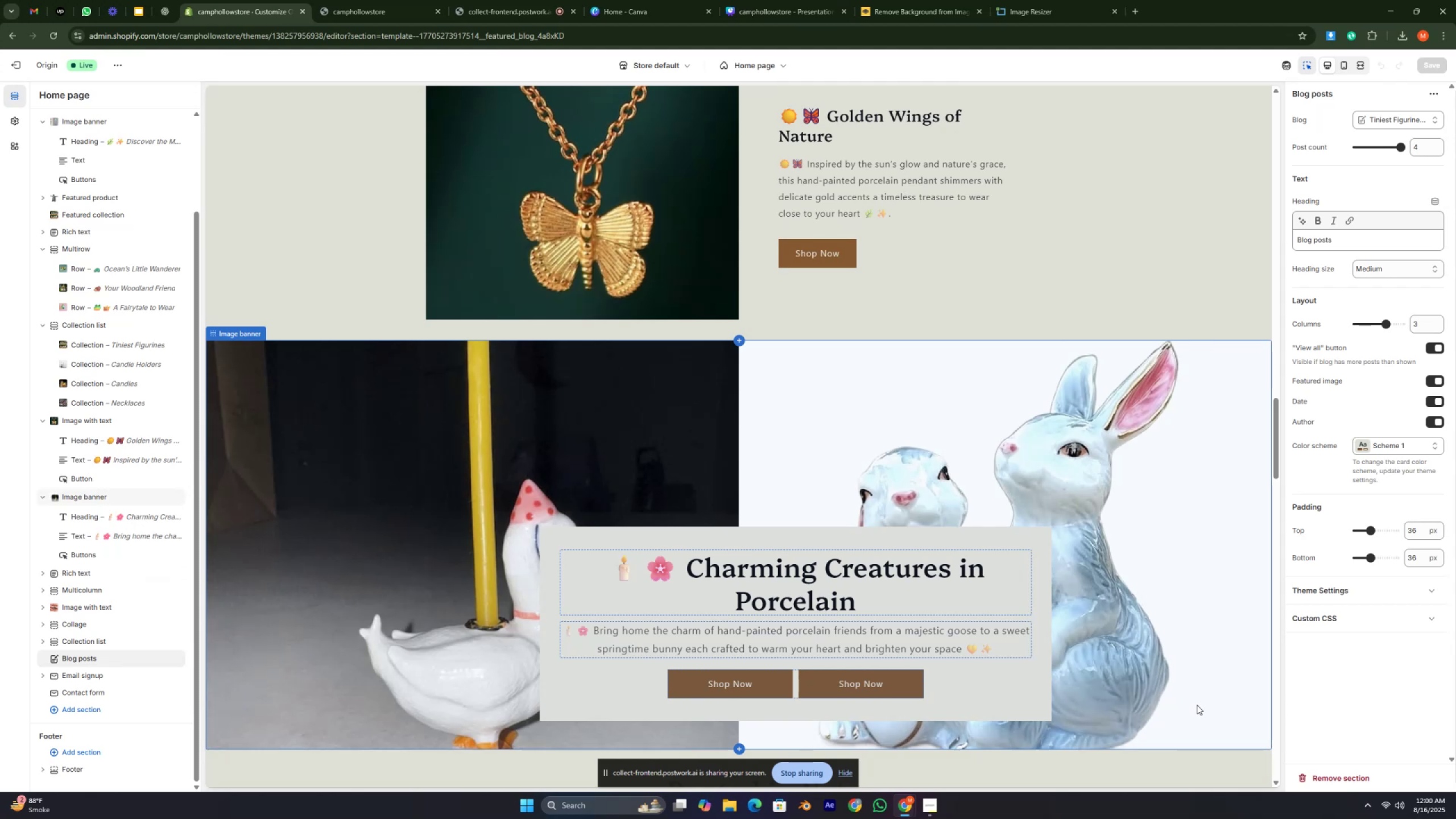 
key(Control+ControlRight)
 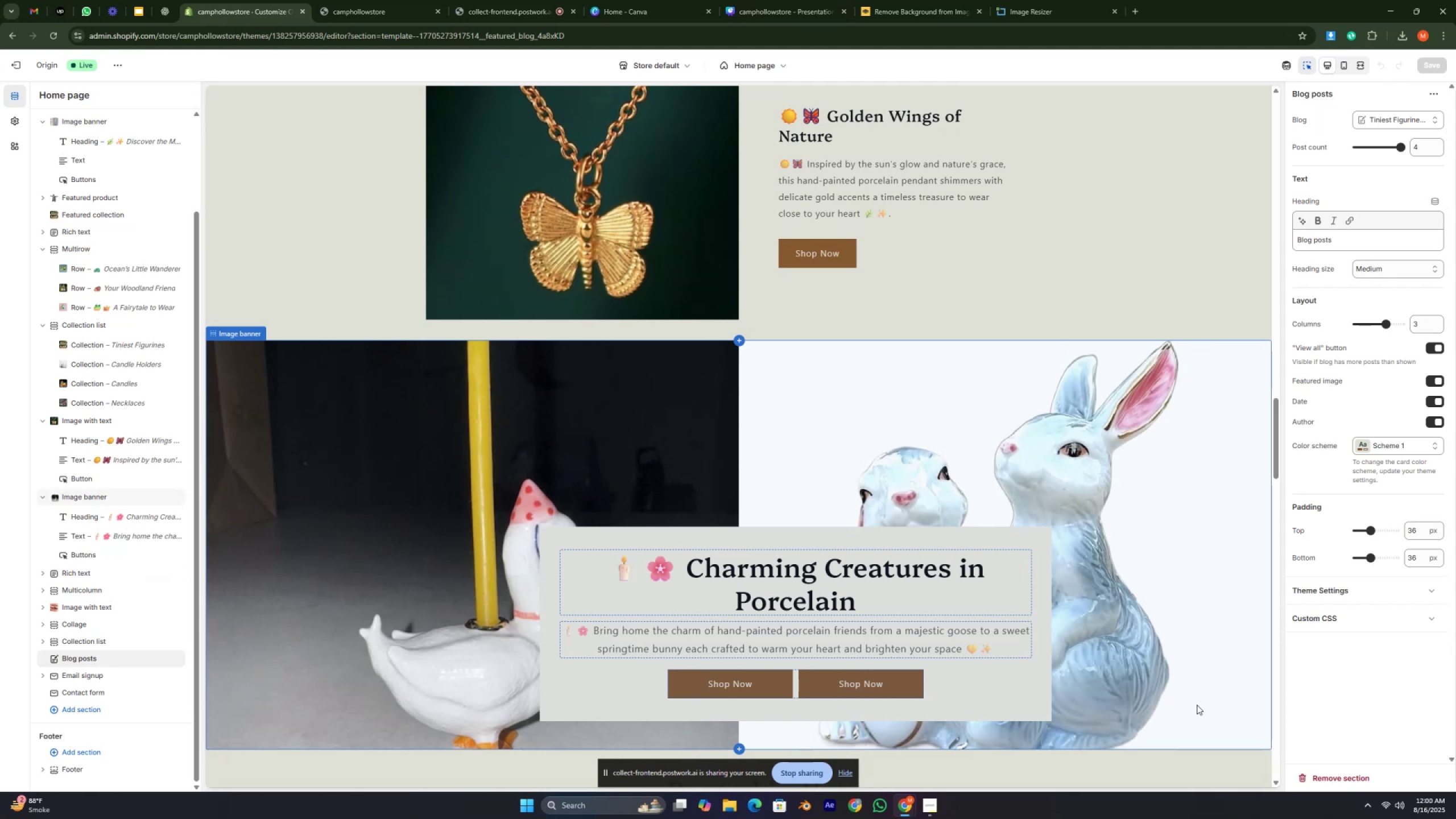 
key(Control+ControlRight)
 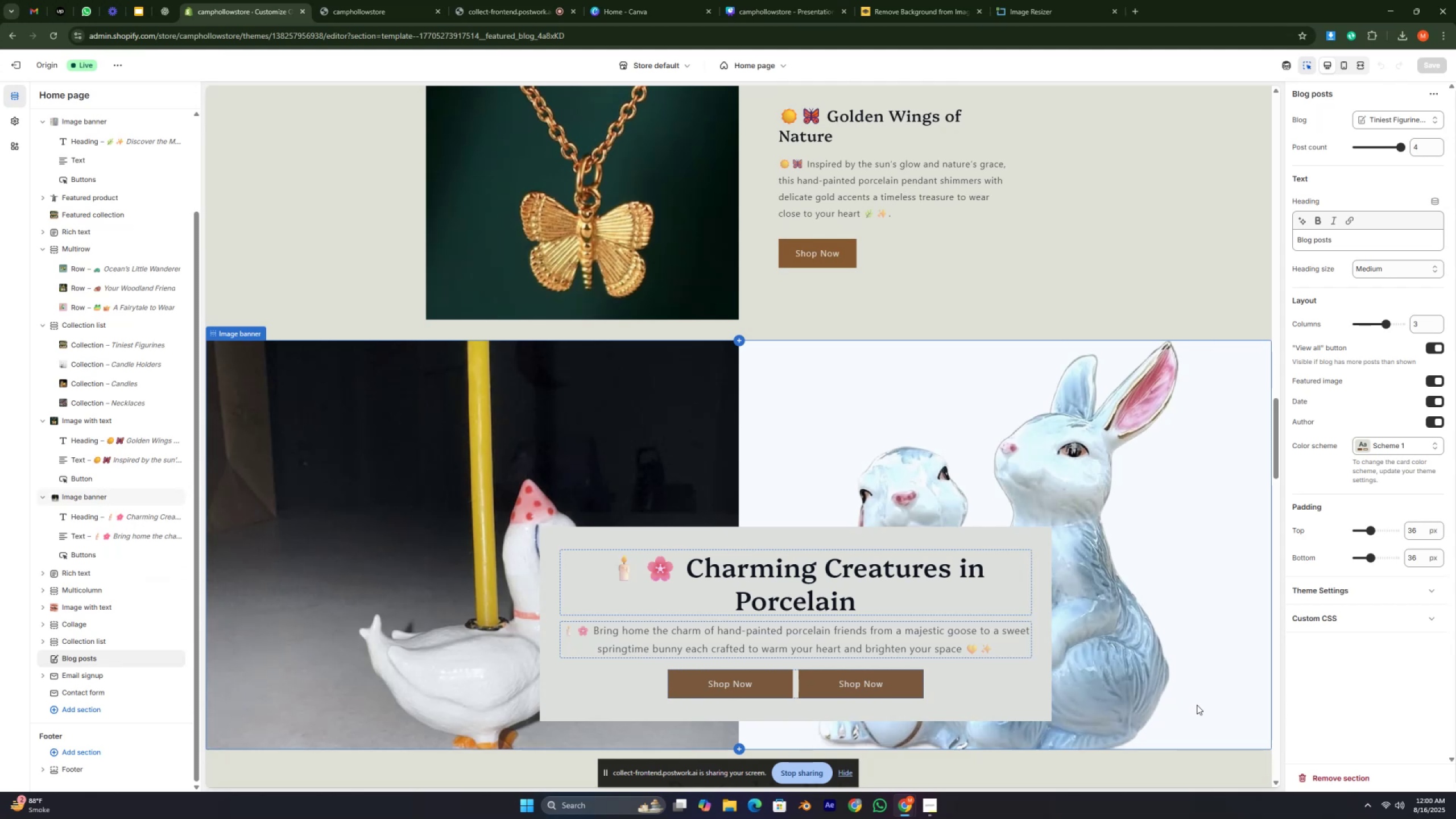 
key(Control+ControlRight)
 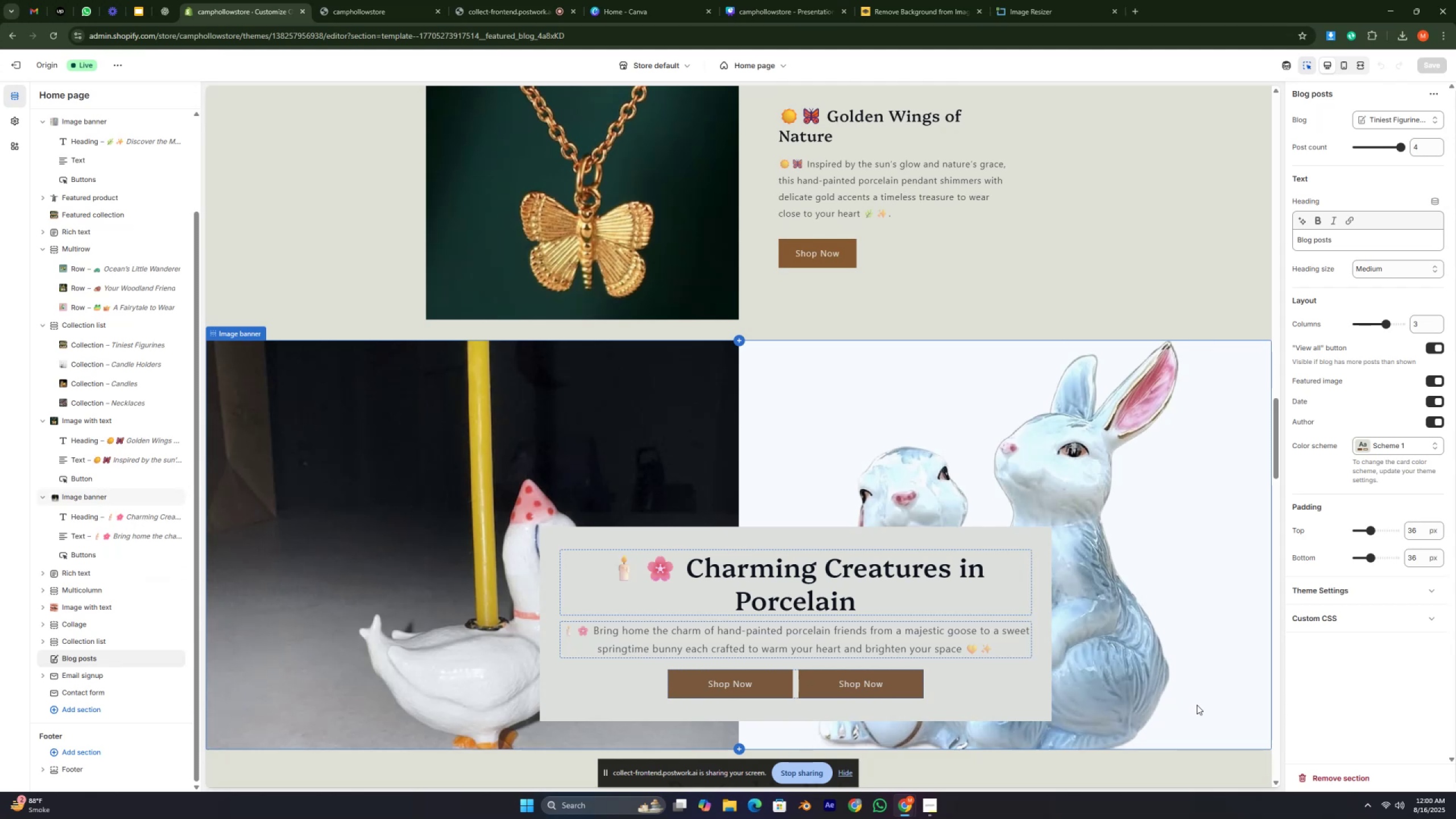 
key(Control+ControlRight)
 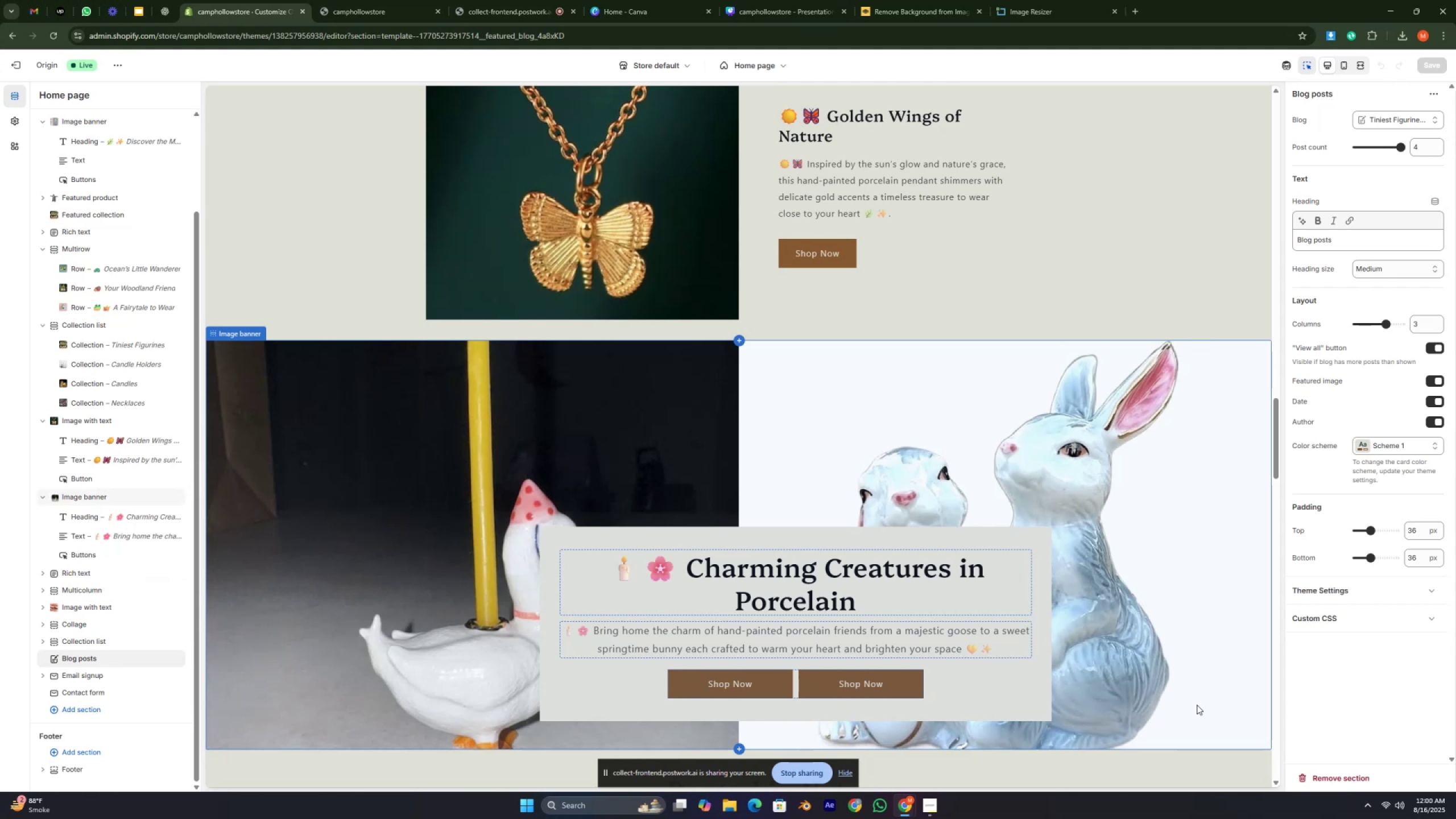 
key(Control+ControlRight)
 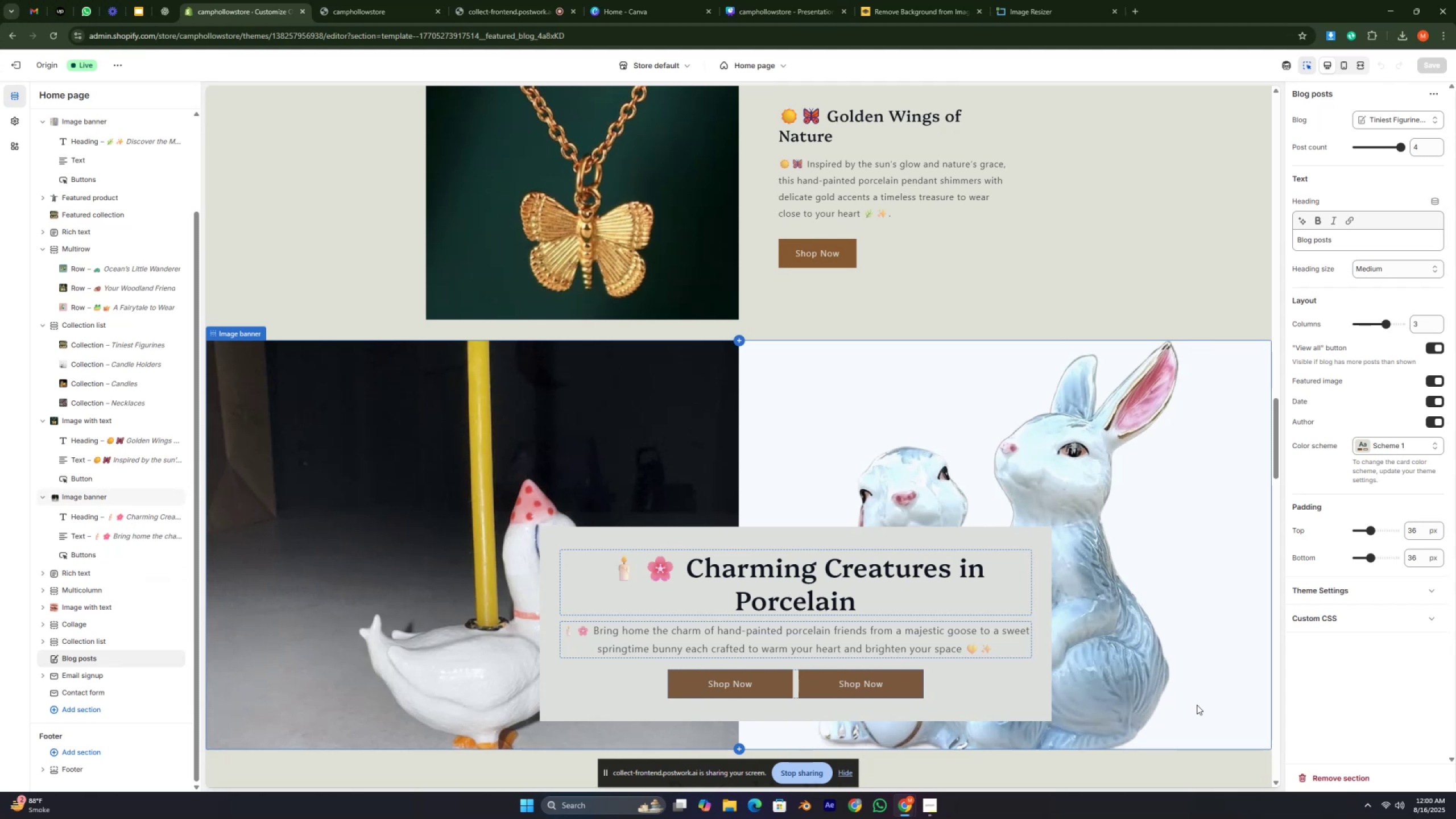 
key(Control+ControlRight)
 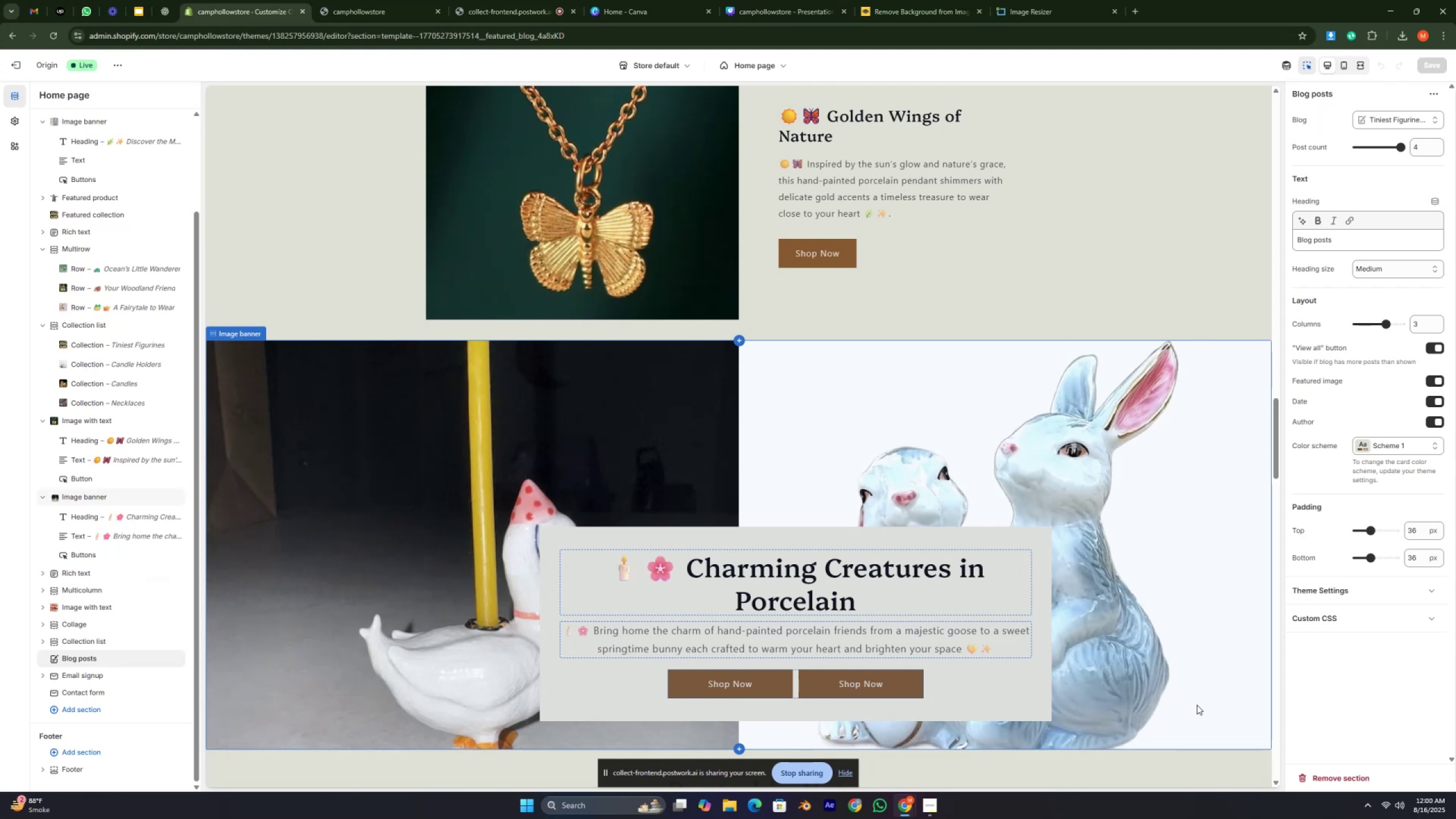 
key(Control+ControlRight)
 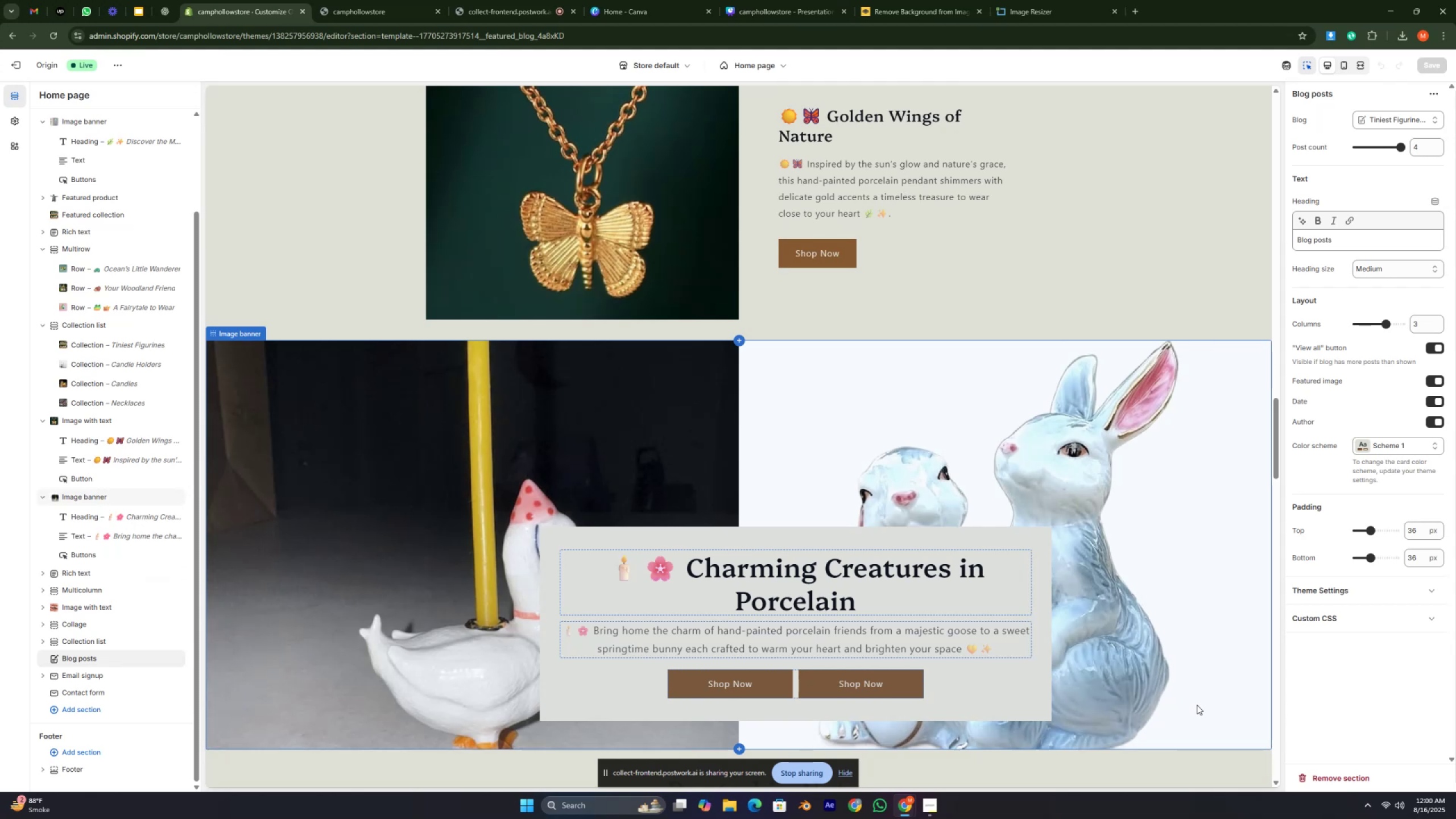 
key(Control+ControlRight)
 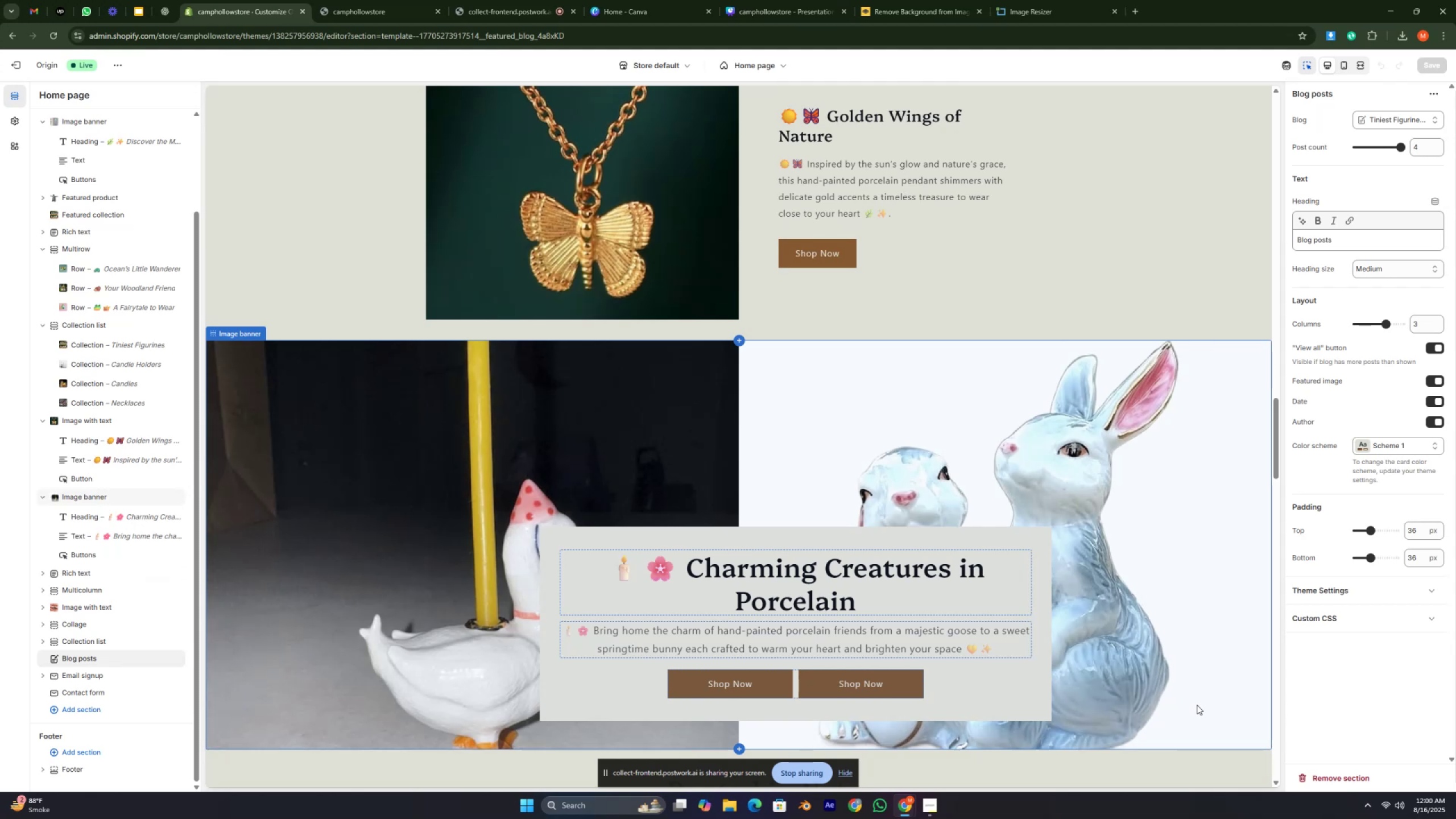 
key(Control+ControlRight)
 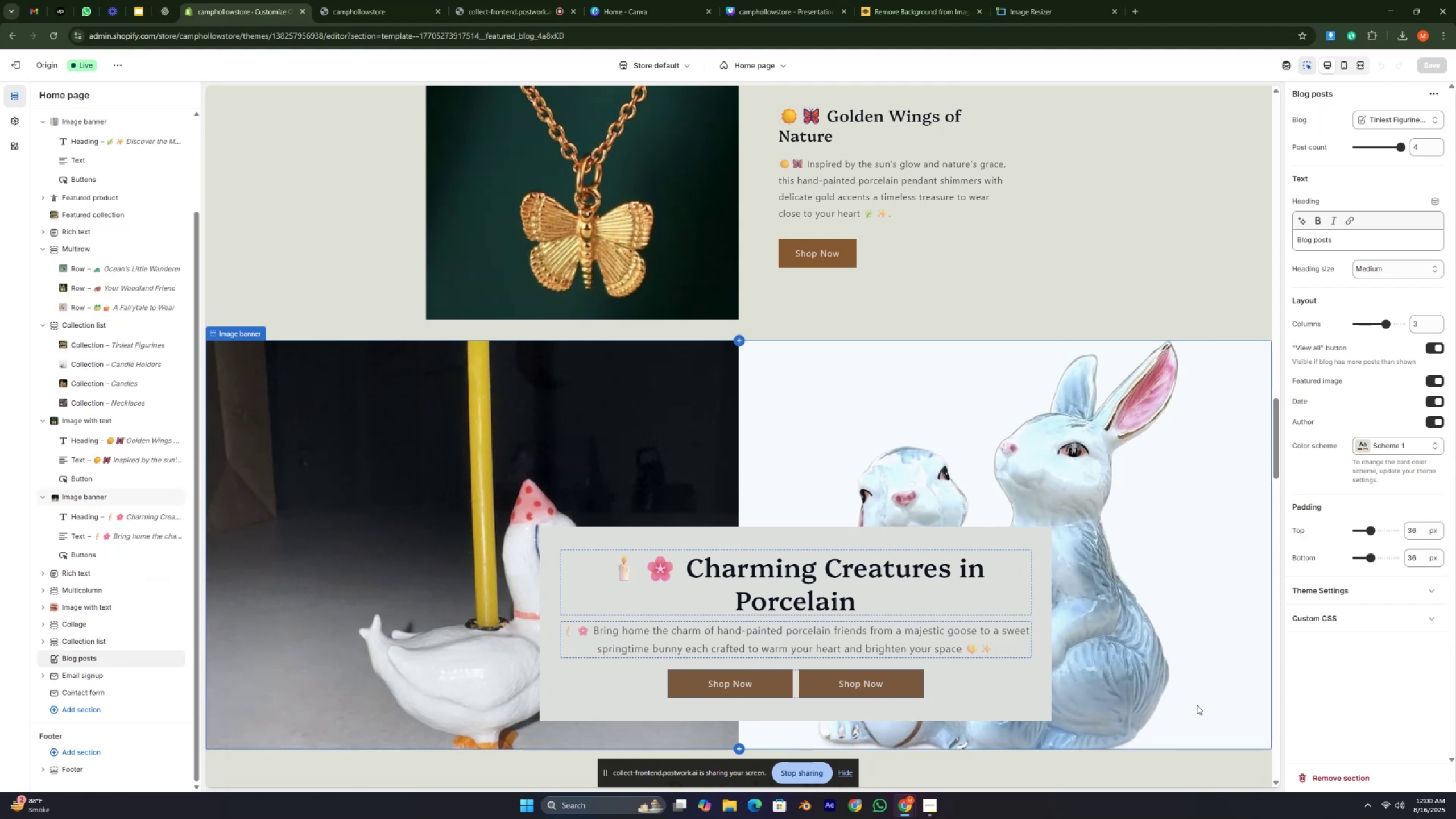 
key(Control+ControlRight)
 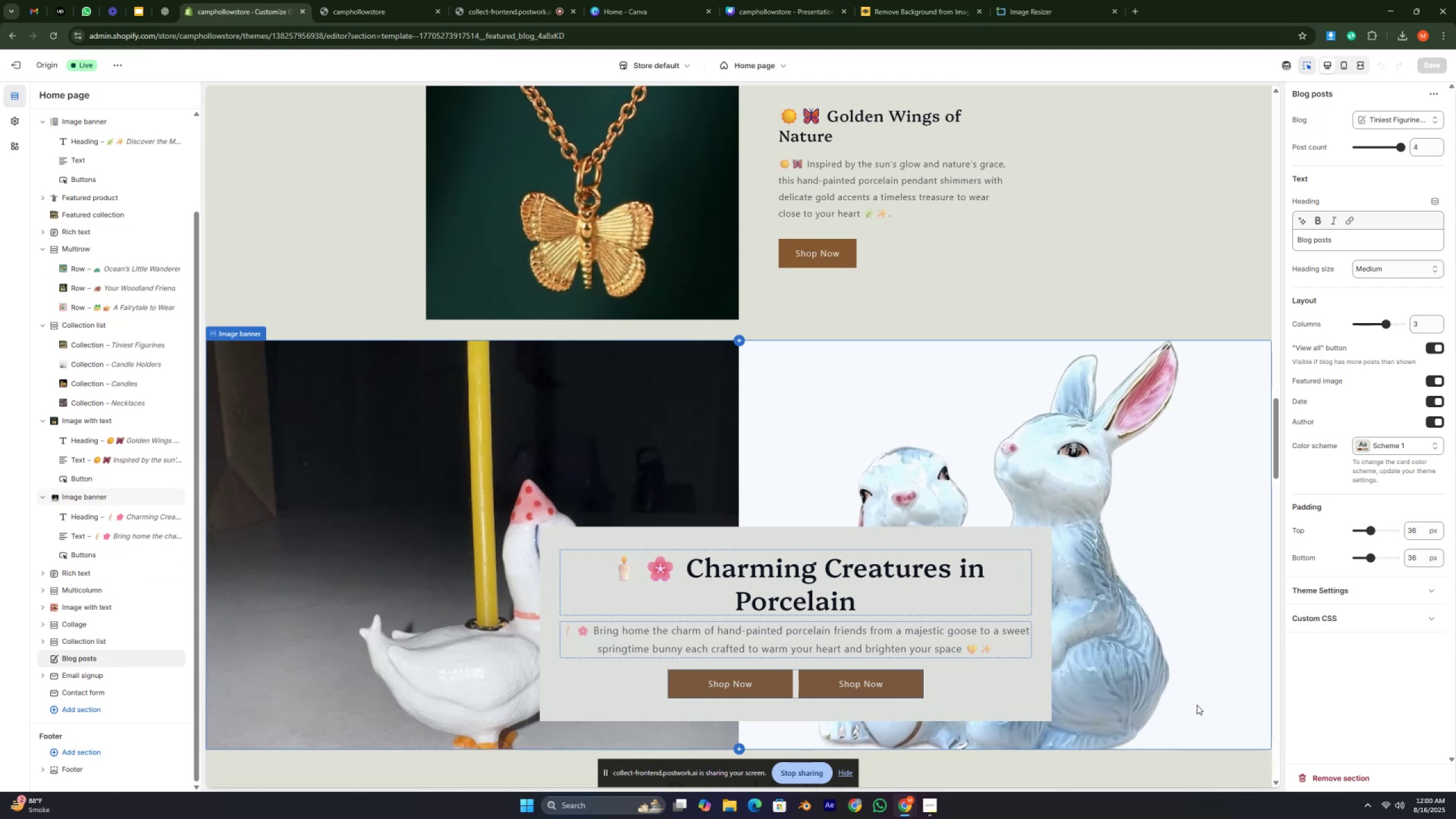 
key(Control+ControlRight)
 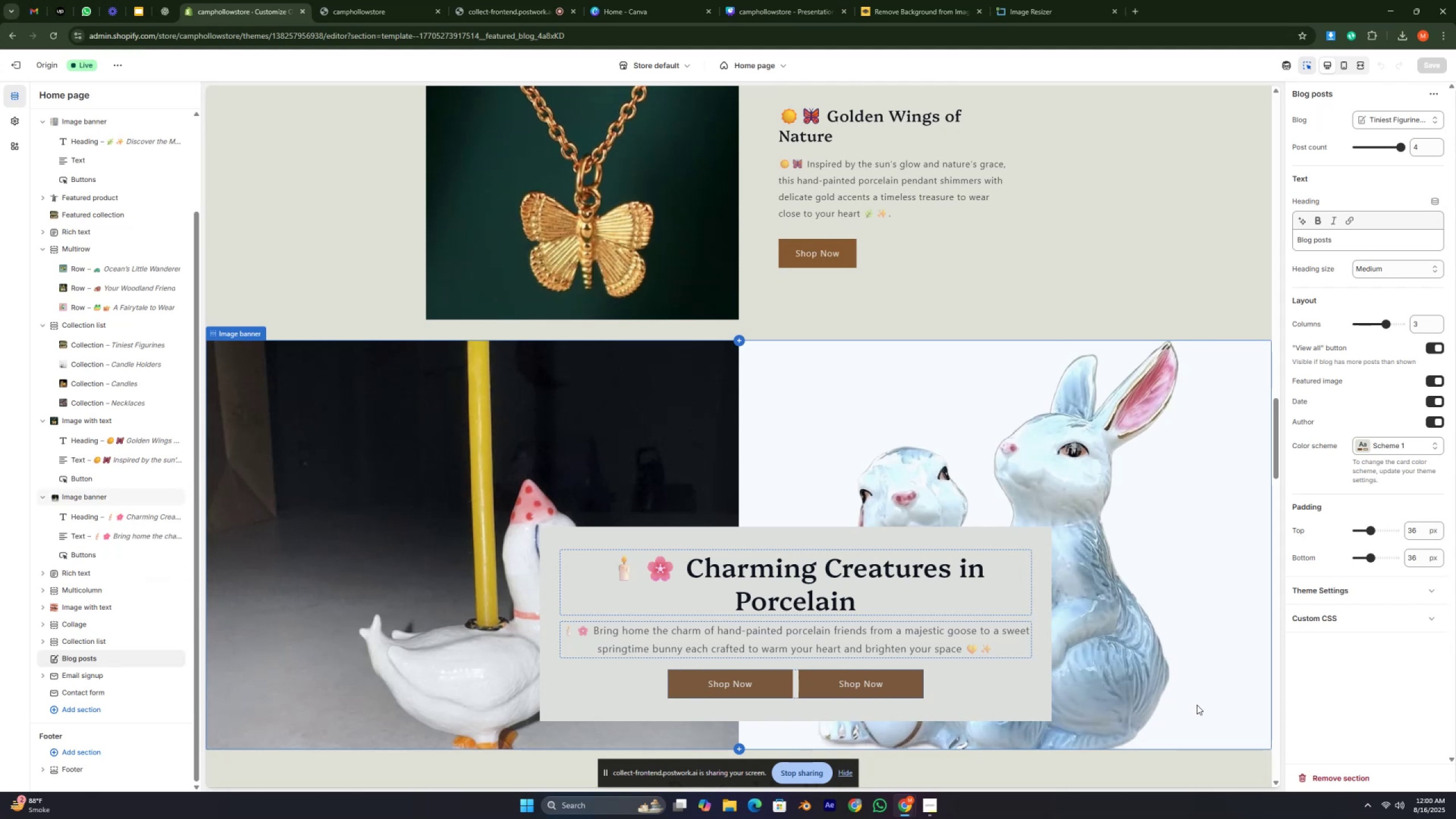 
key(Control+ControlRight)
 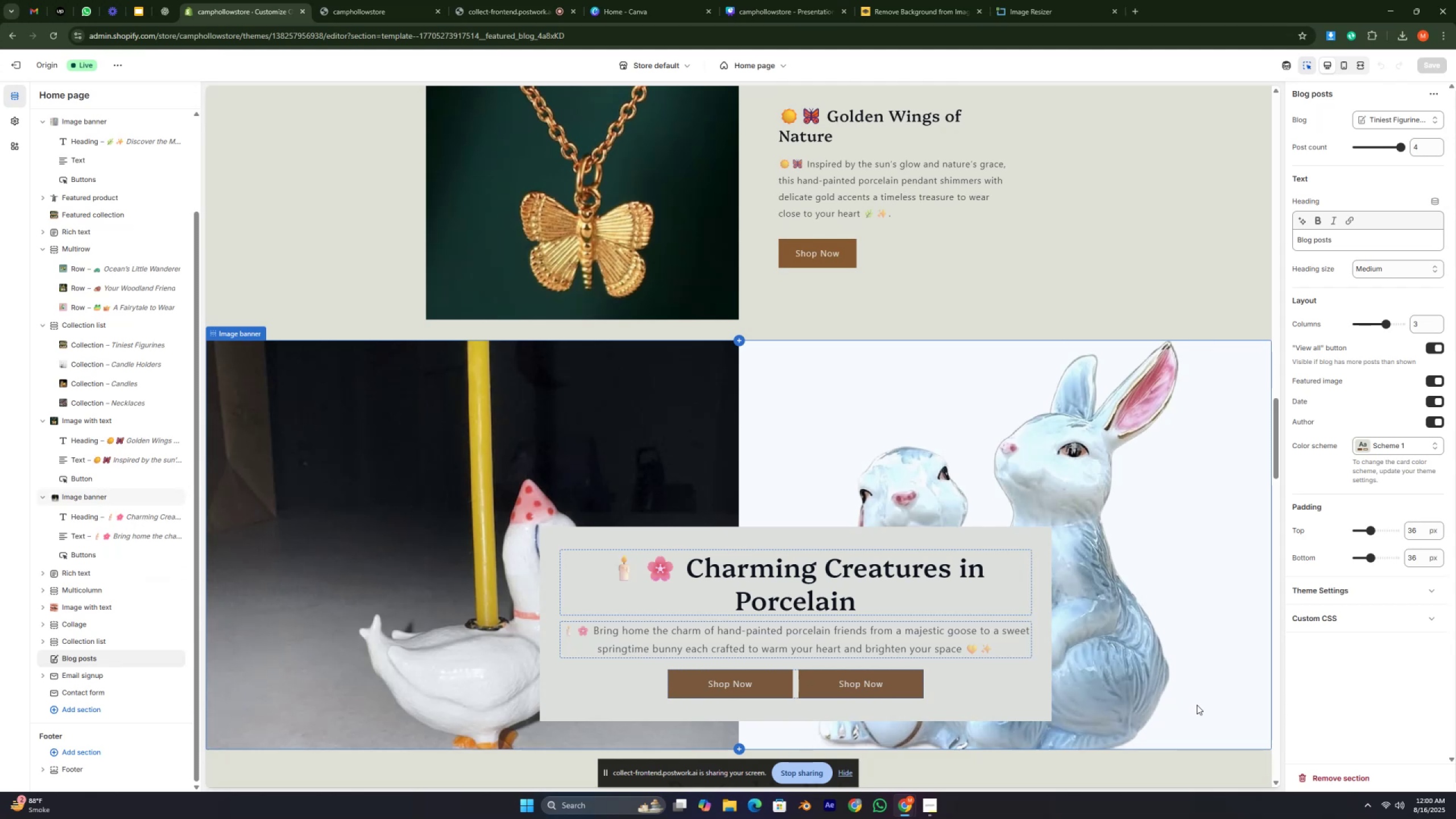 
key(Control+ControlRight)
 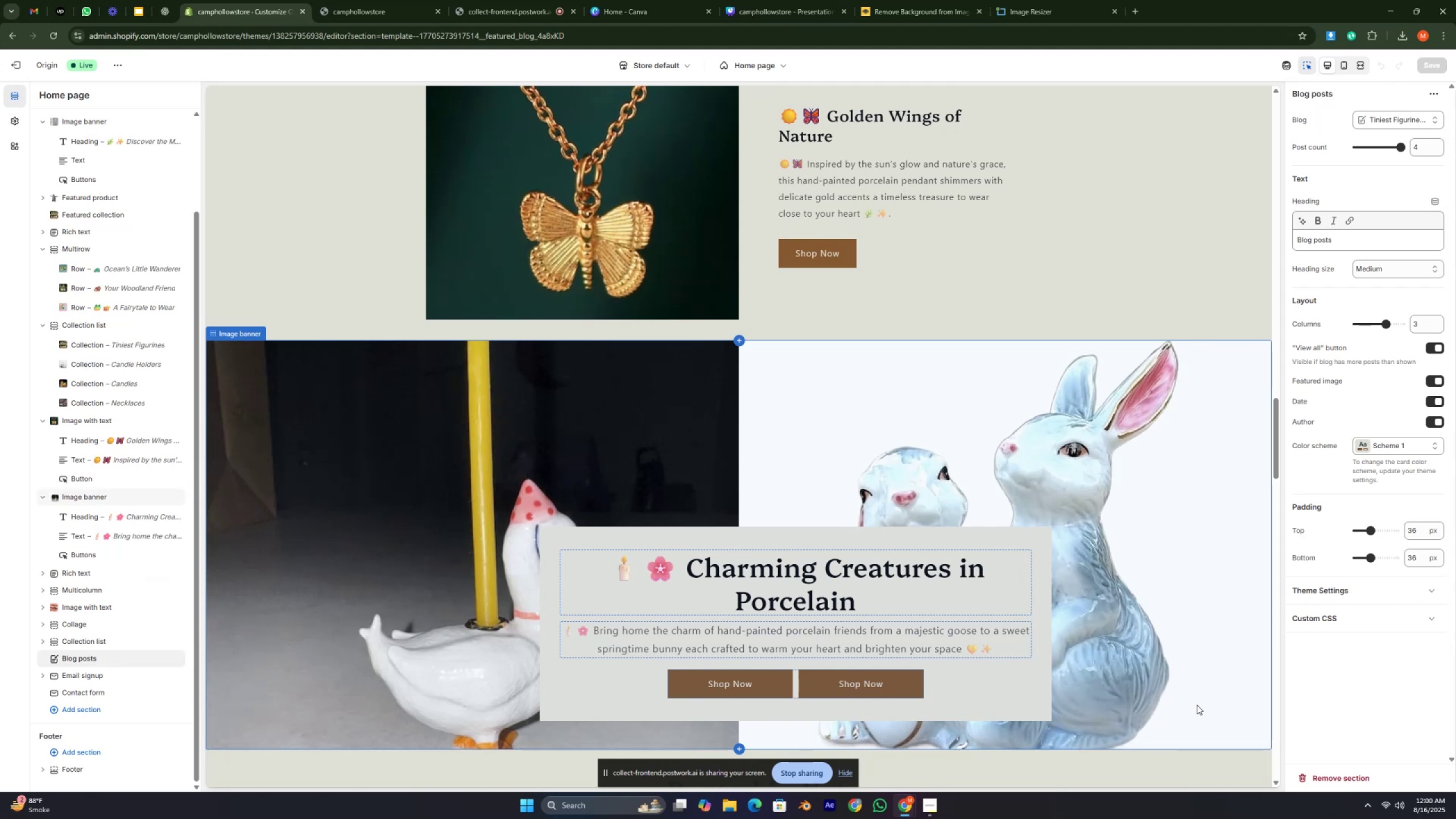 
key(Control+ControlRight)
 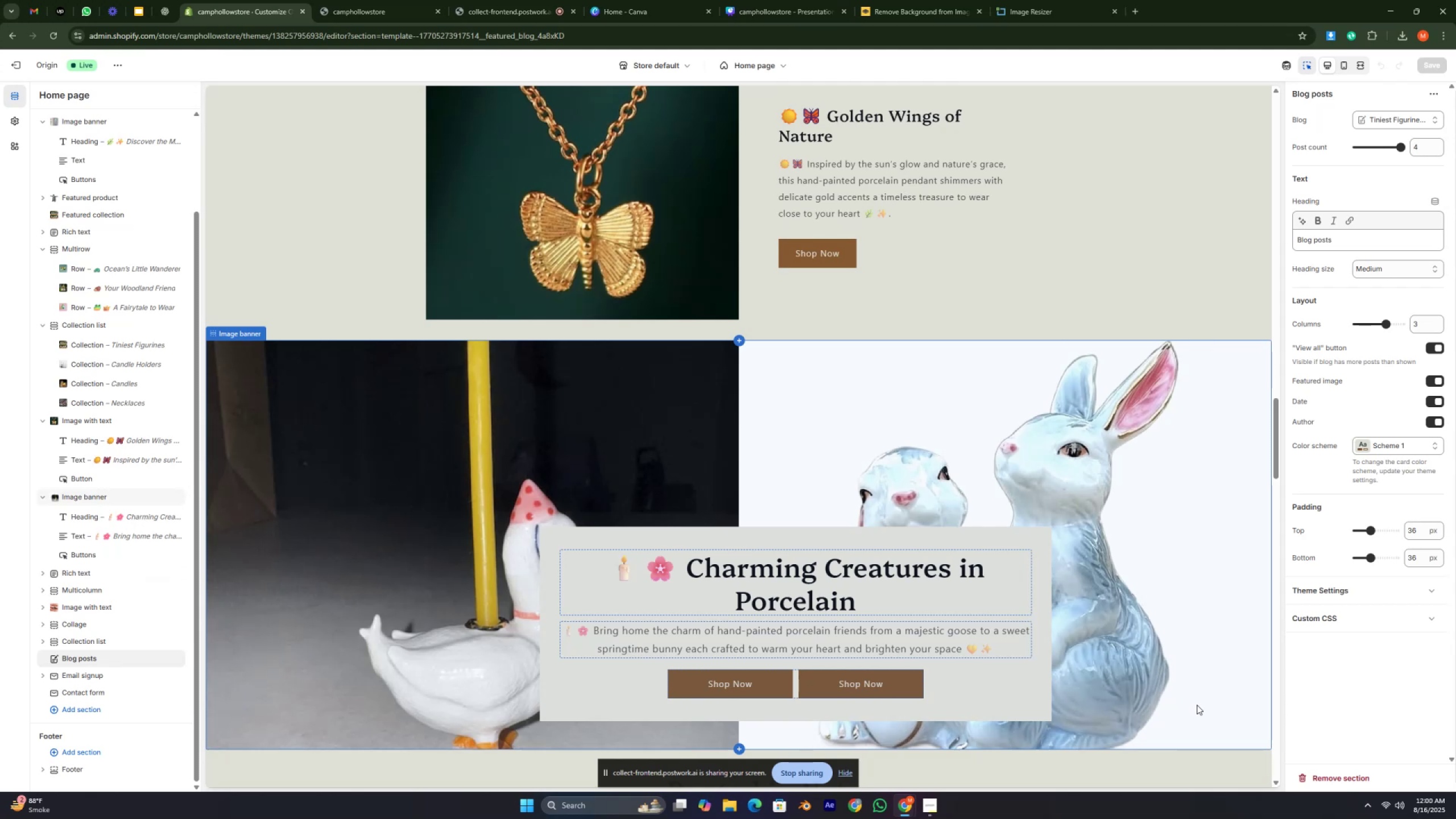 
key(Control+ControlRight)
 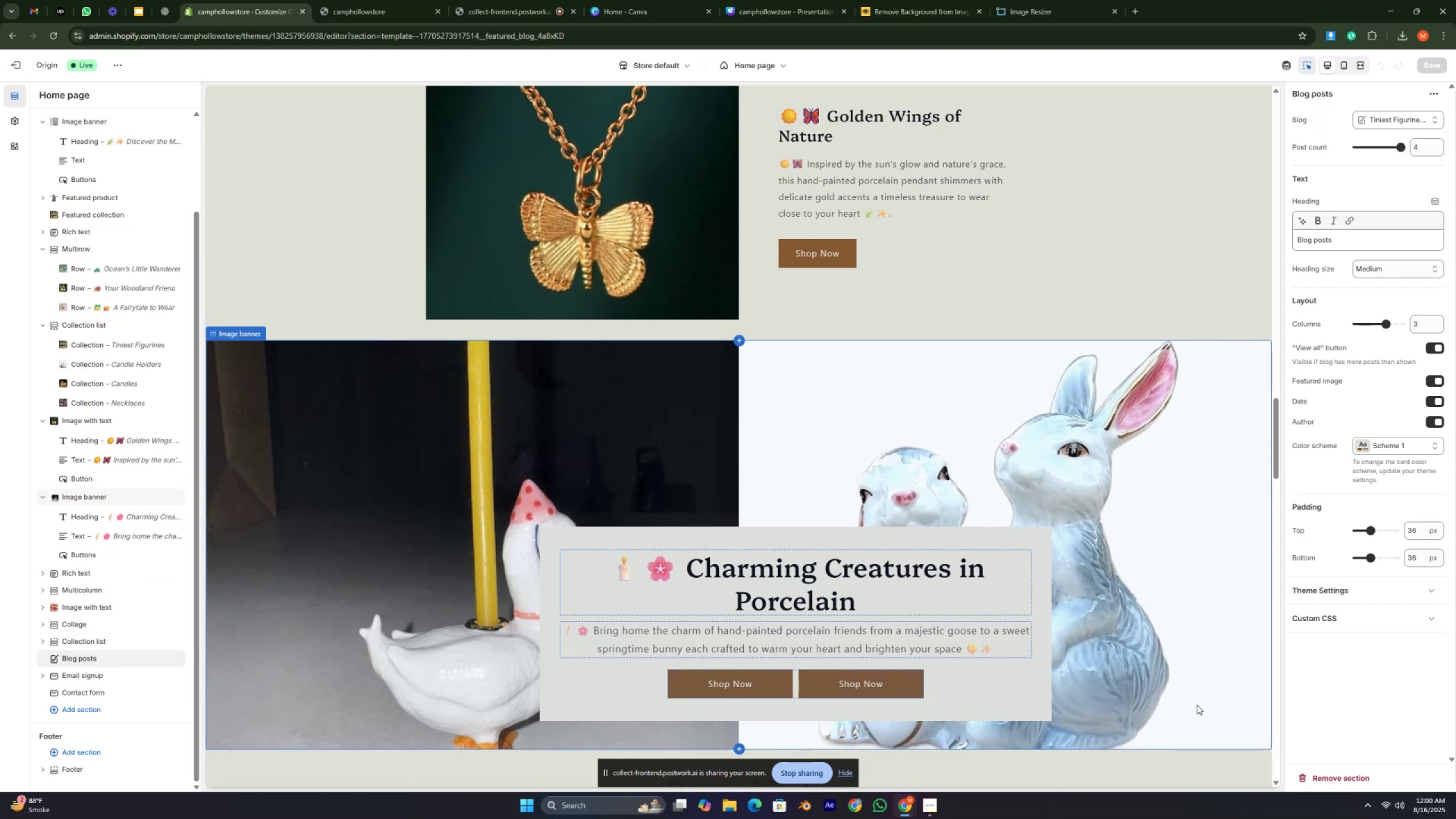 
key(Control+ControlRight)
 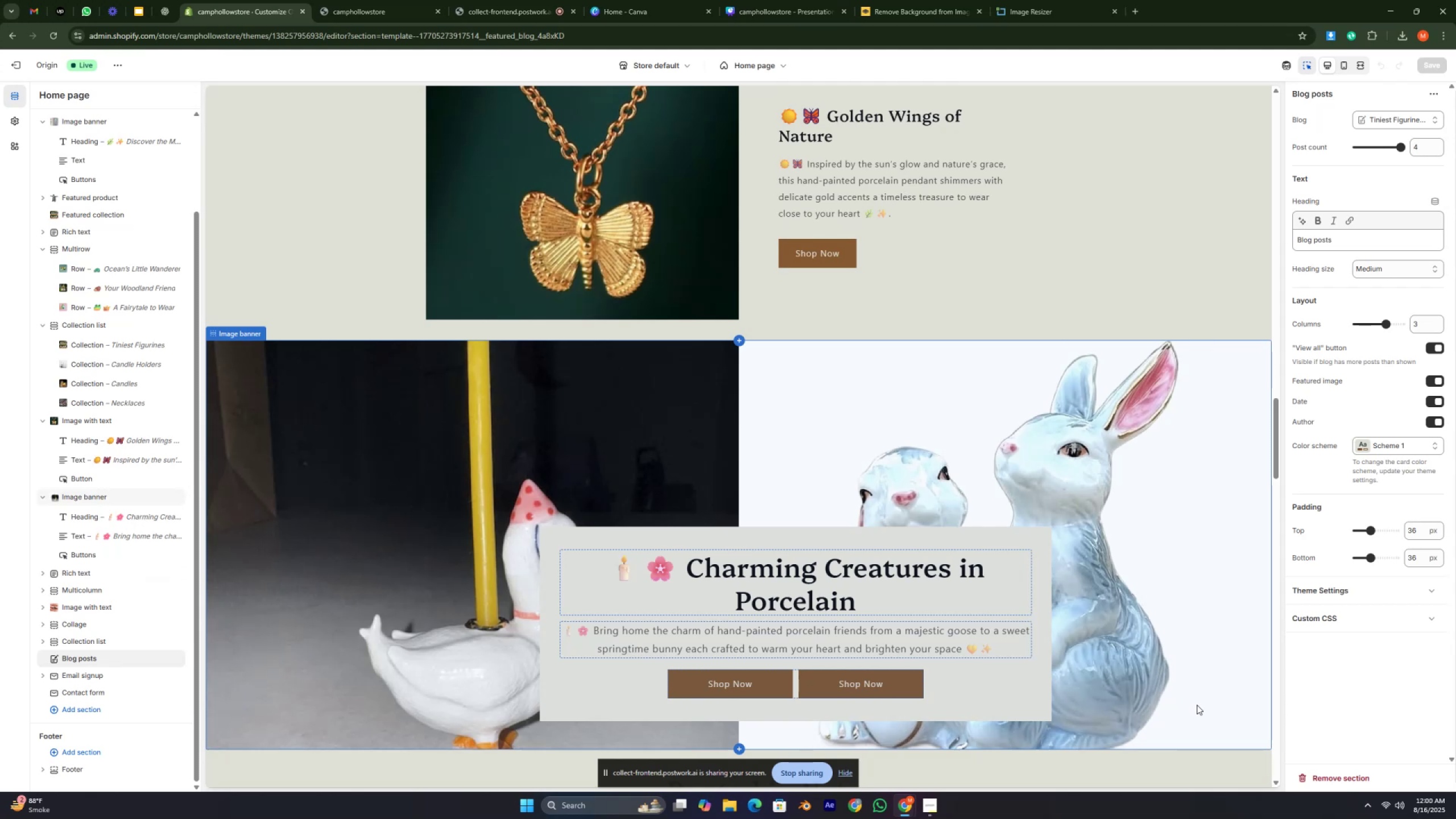 
key(Control+ControlRight)
 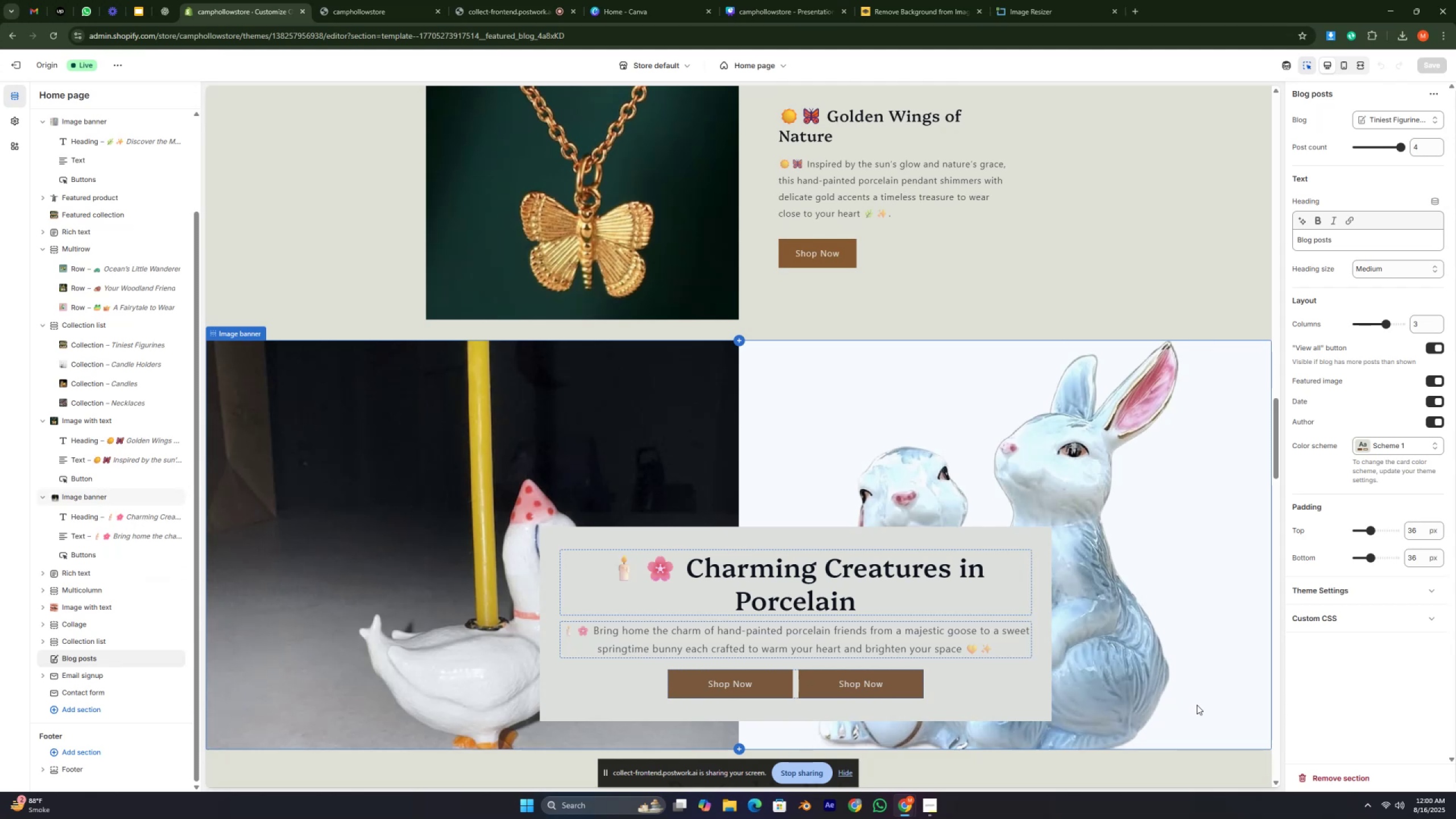 
key(Control+ControlRight)
 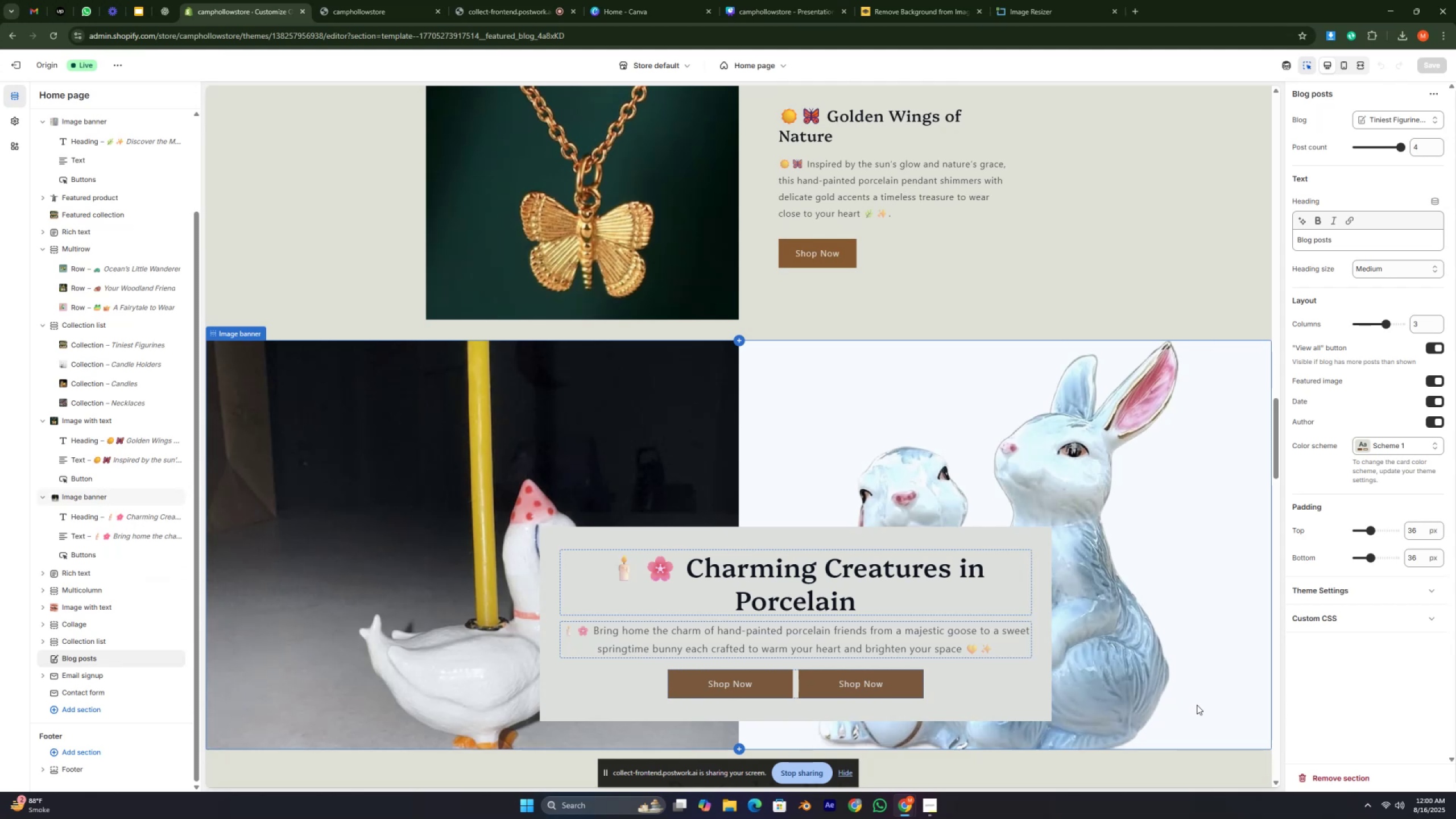 
key(Control+ControlRight)
 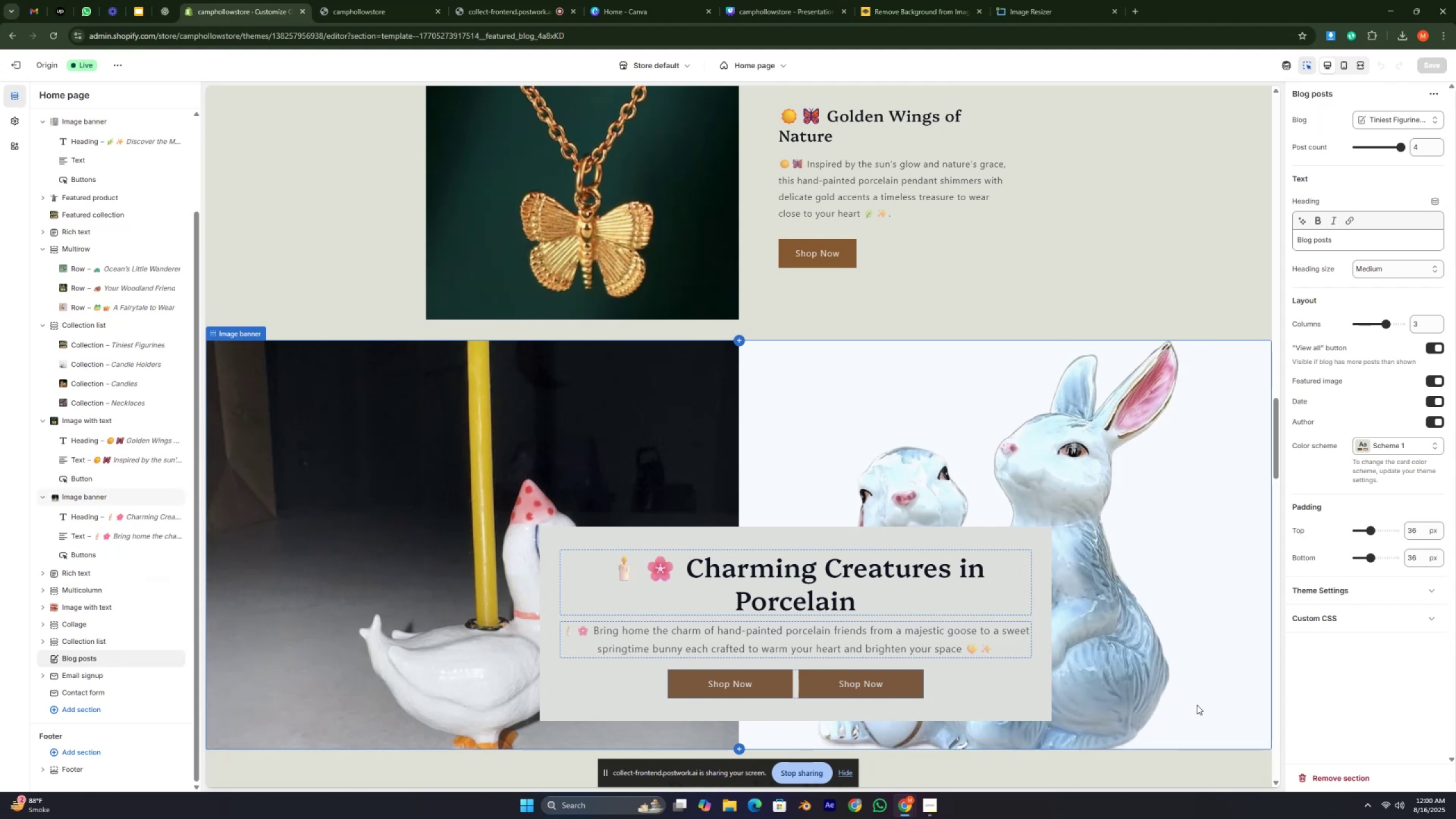 
key(Control+ControlRight)
 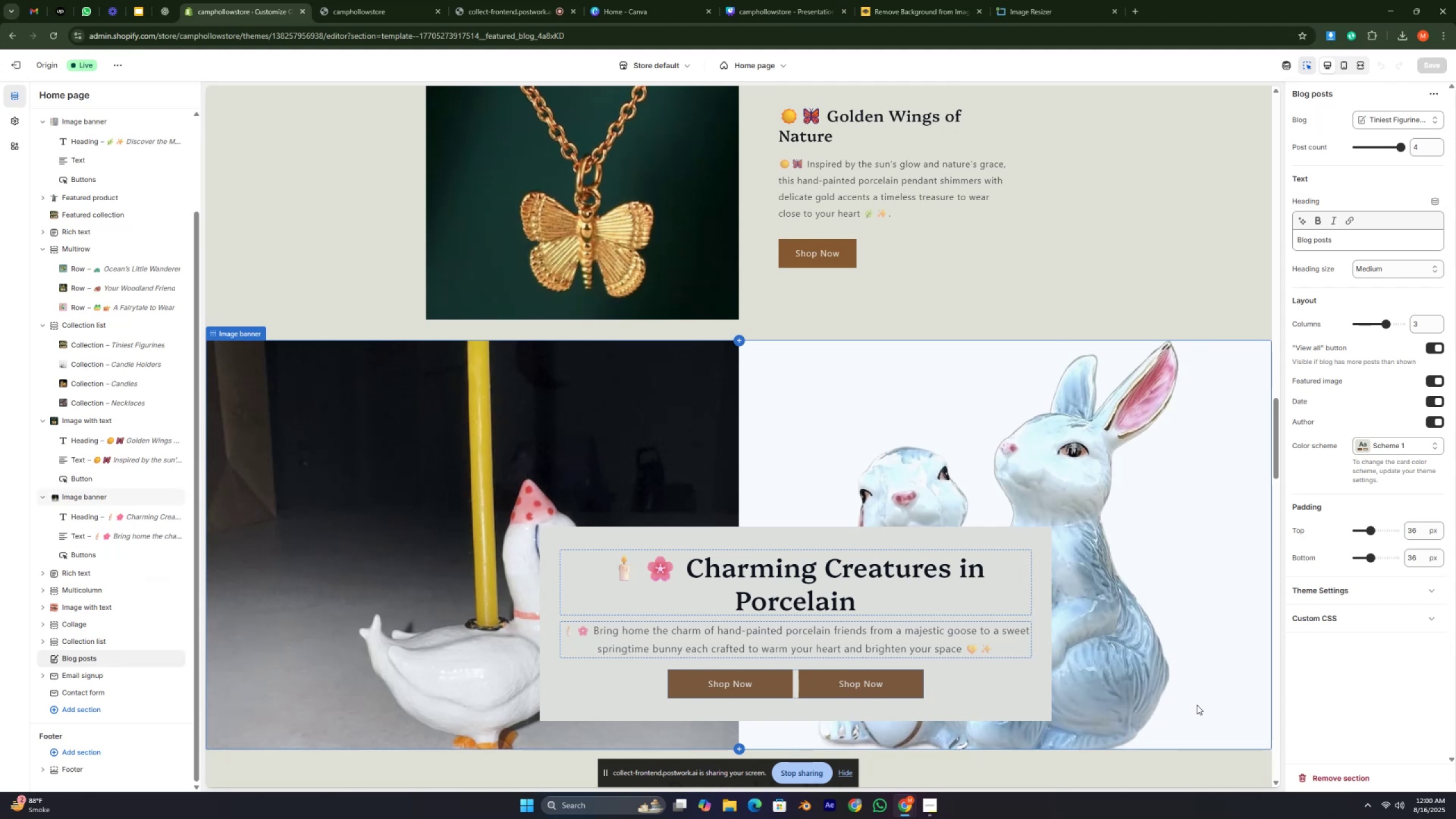 
key(Control+ControlRight)
 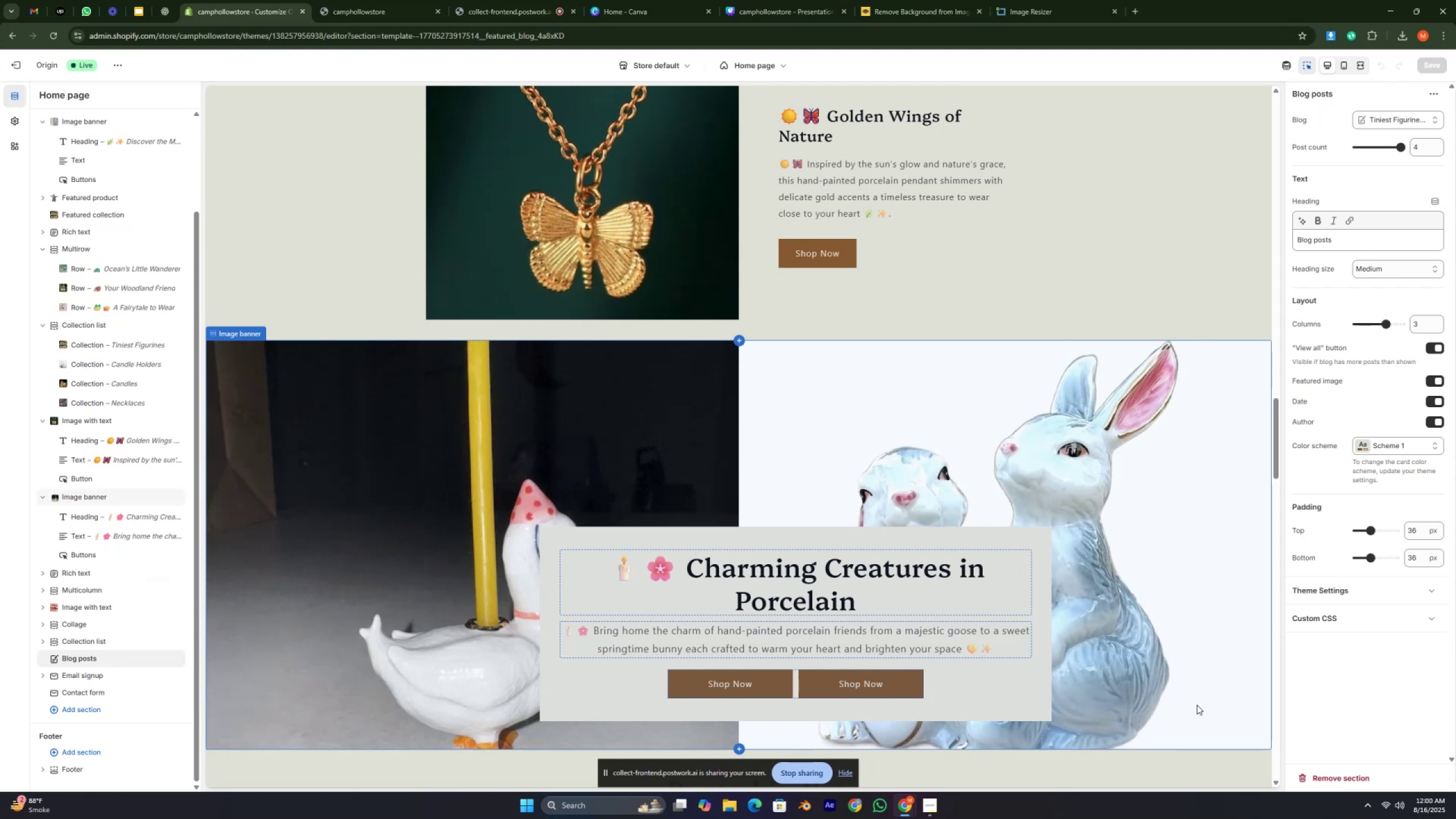 
key(Control+ControlRight)
 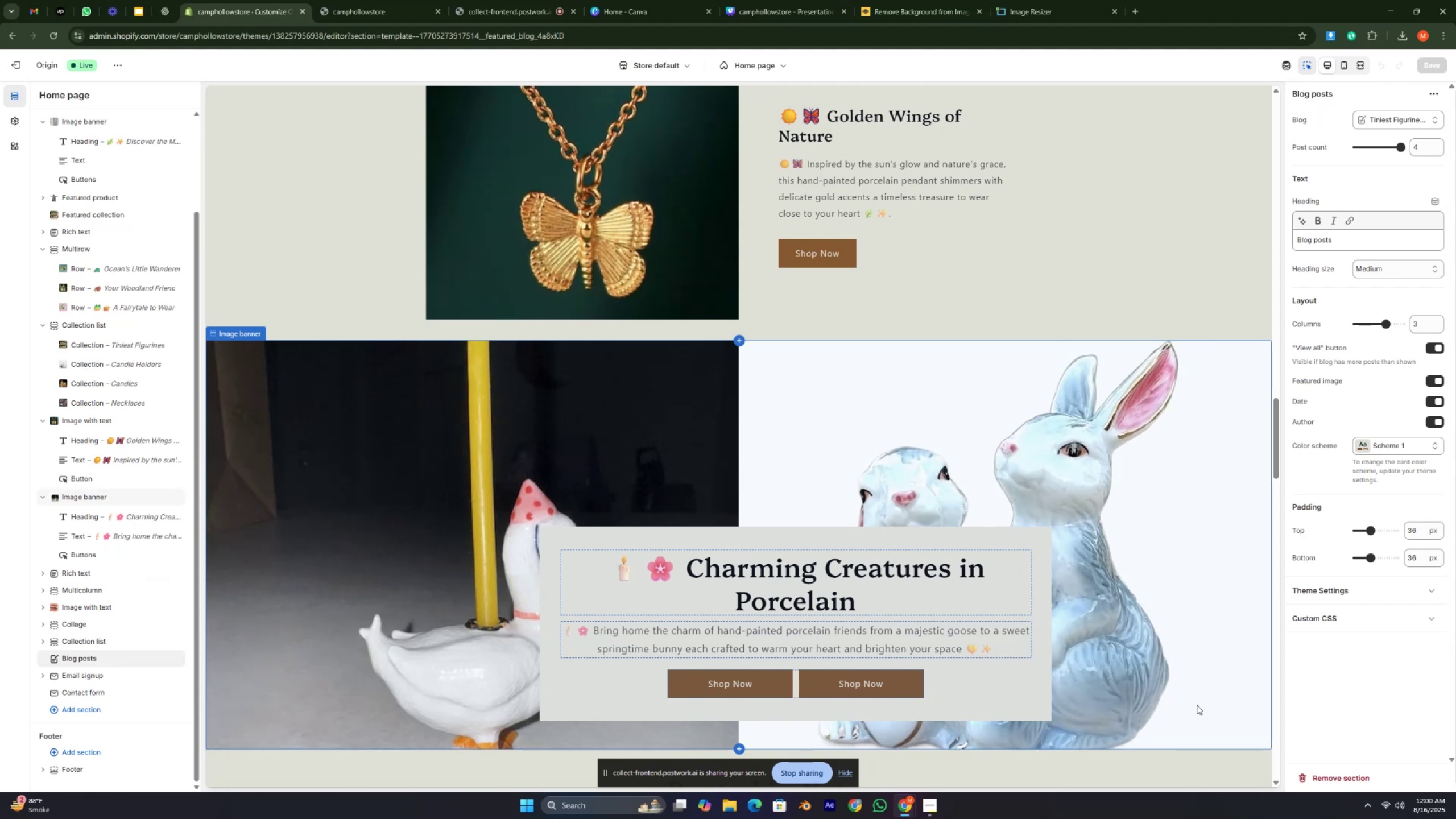 
key(Control+ControlRight)
 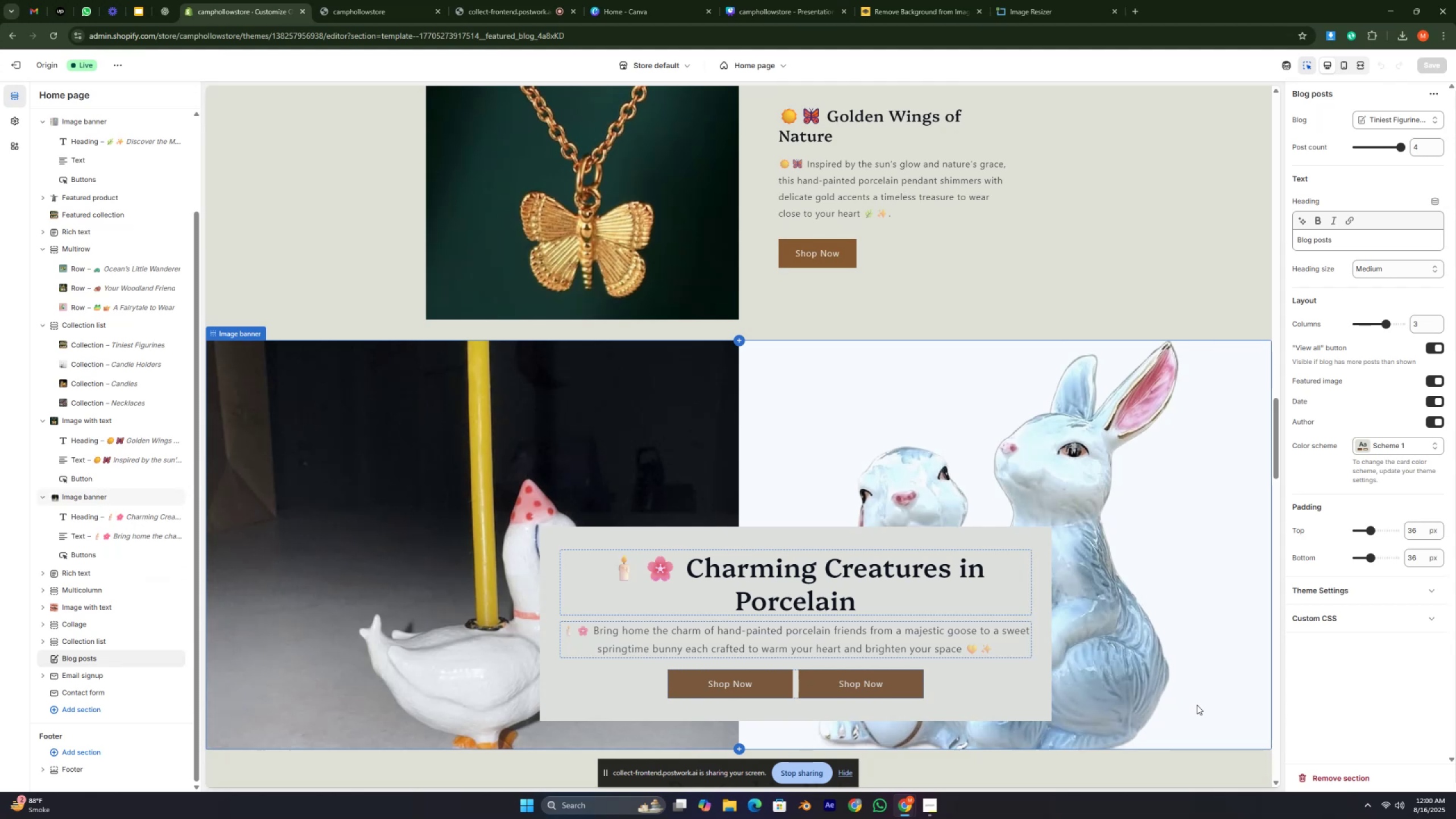 
key(Control+ControlRight)
 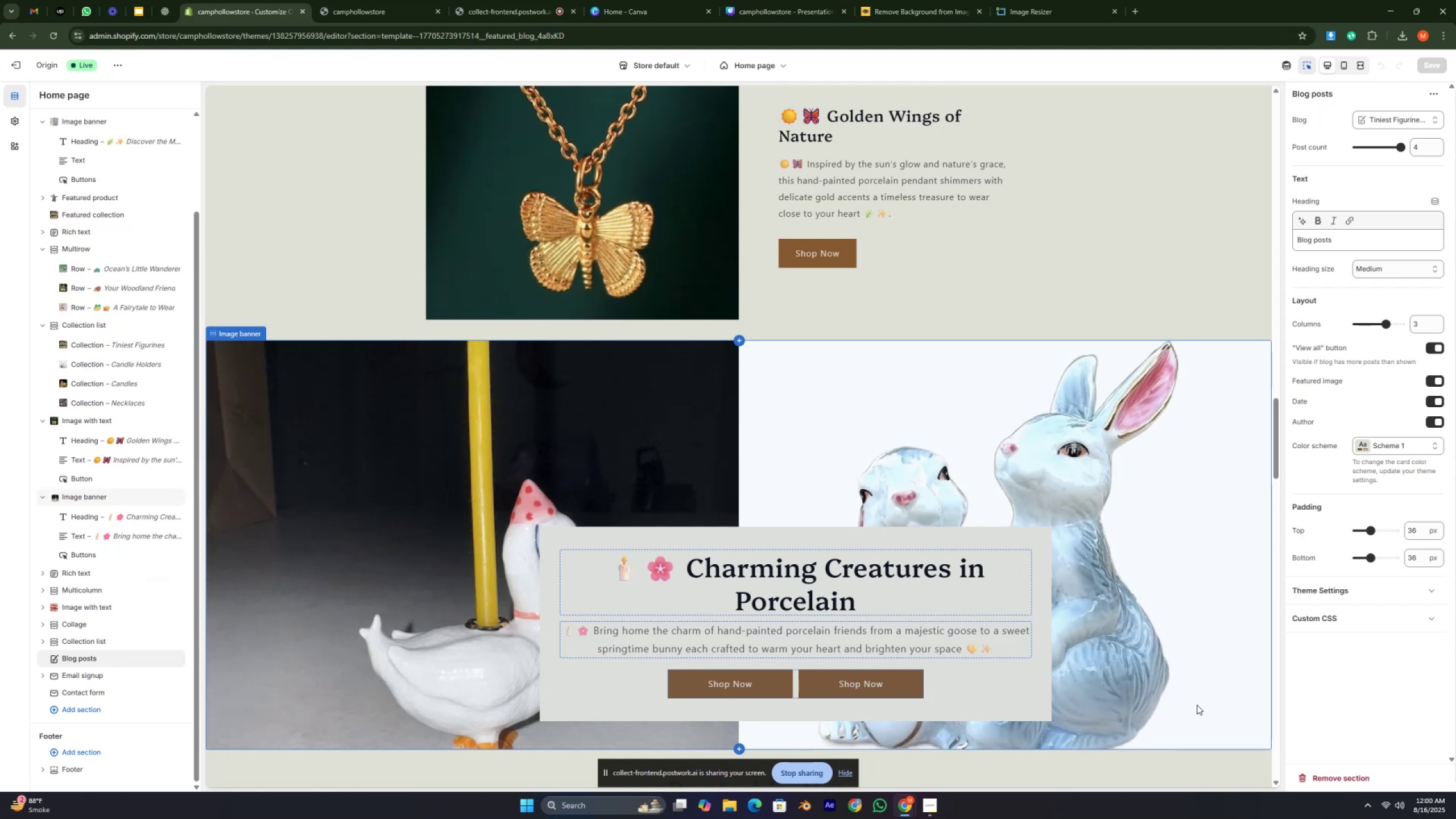 
key(Control+ControlRight)
 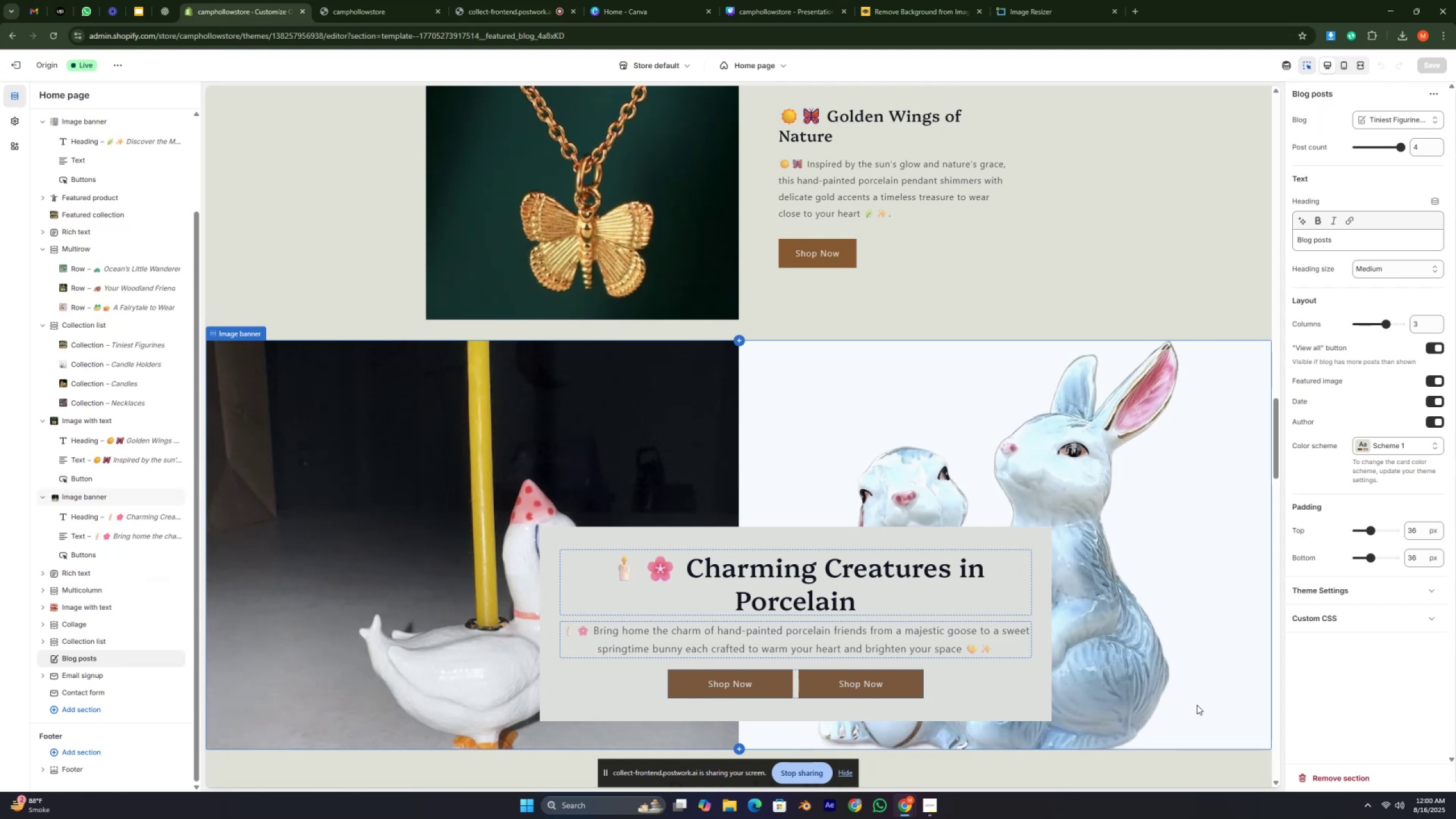 
key(Control+ControlRight)
 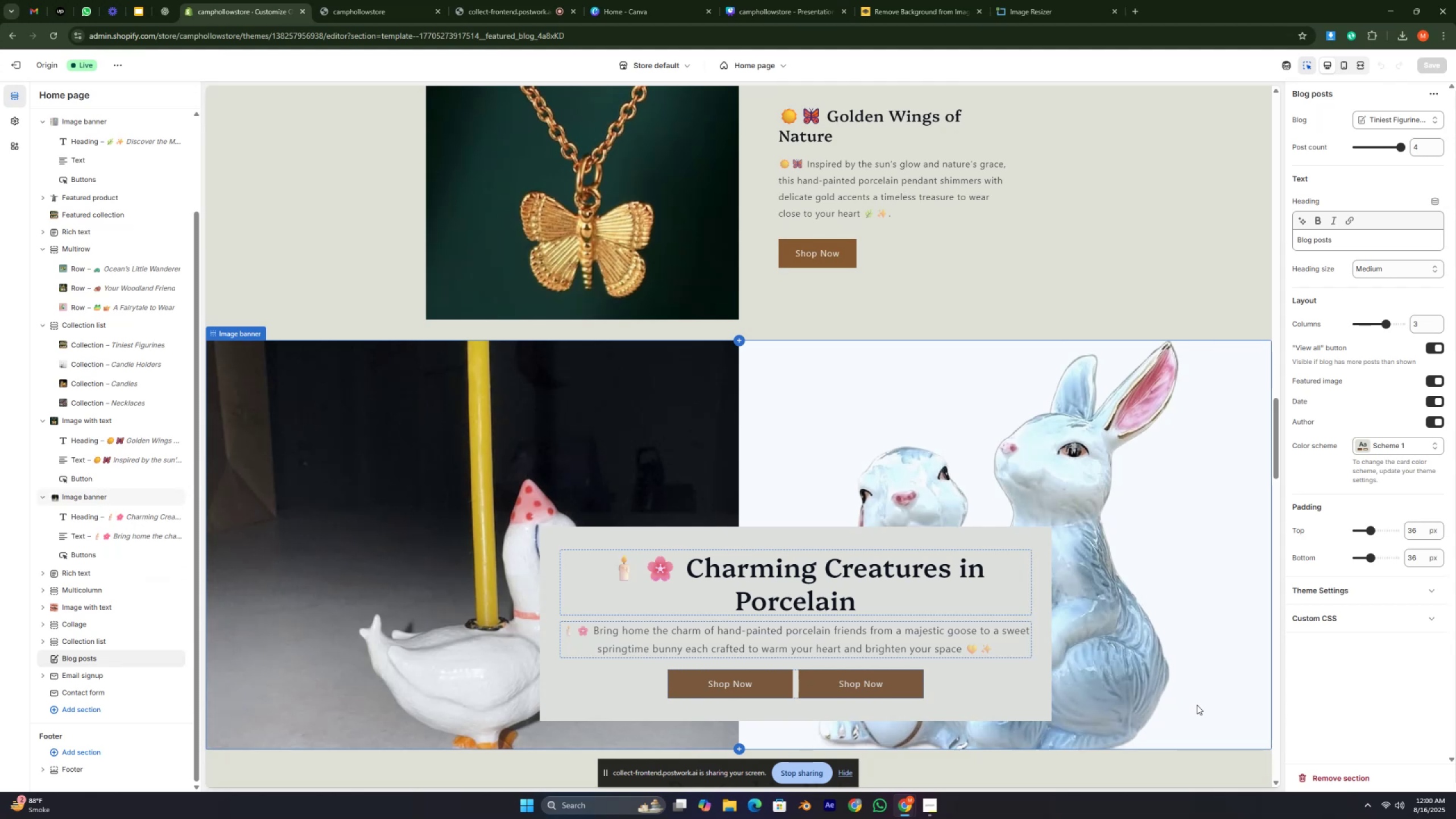 
key(Control+ControlRight)
 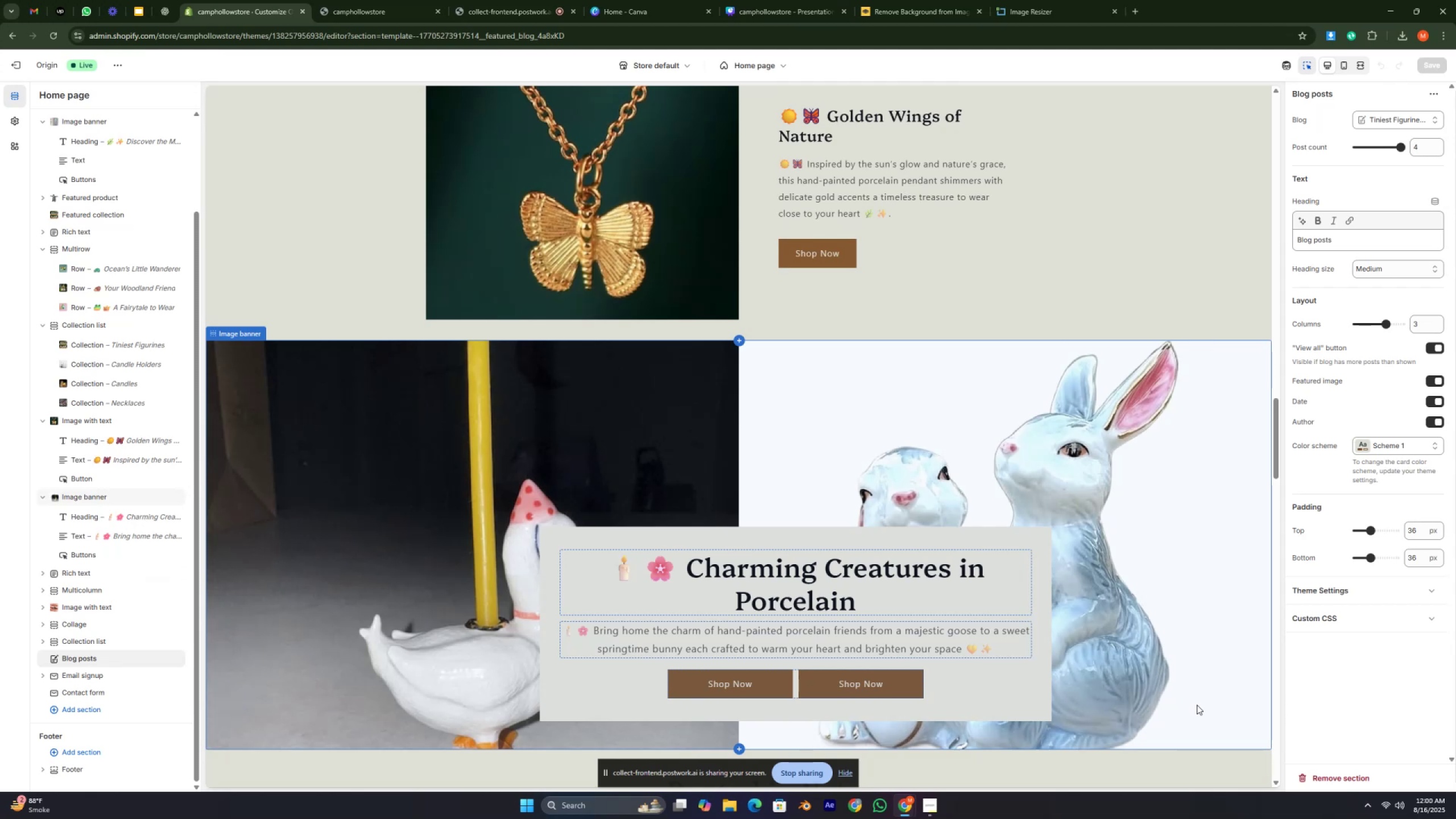 
key(Control+ControlRight)
 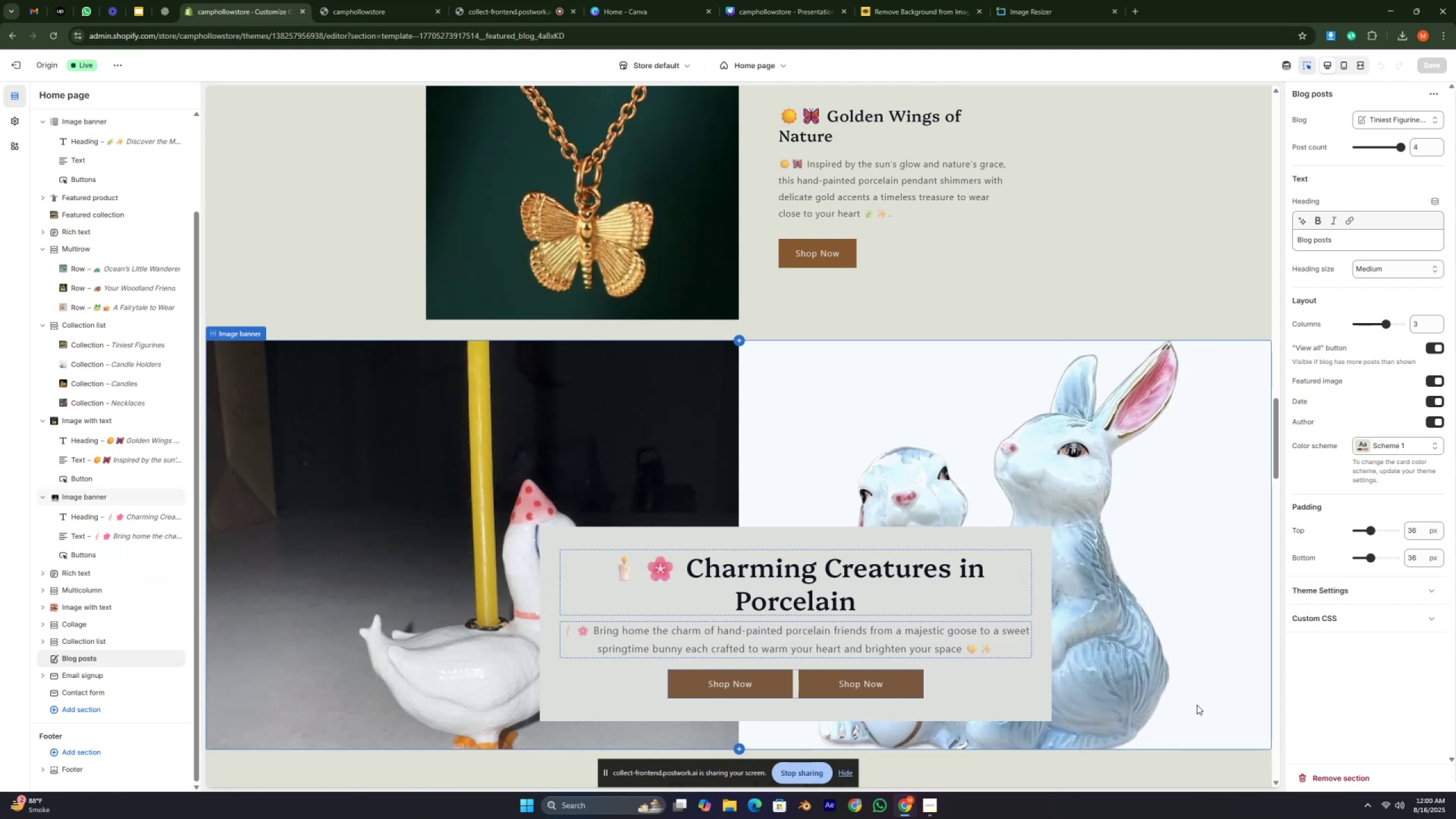 
key(Control+ControlRight)
 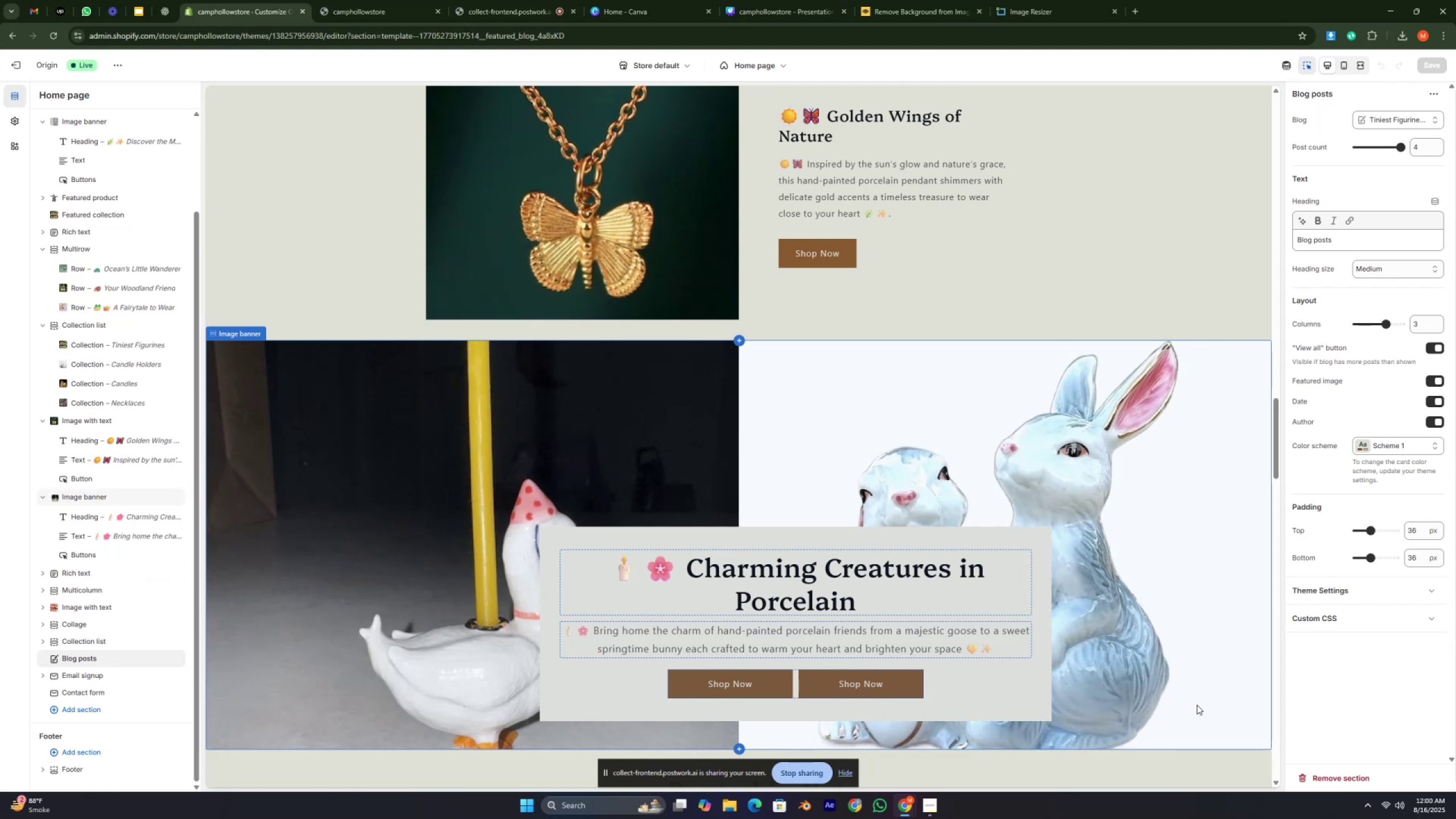 
key(Control+ControlRight)
 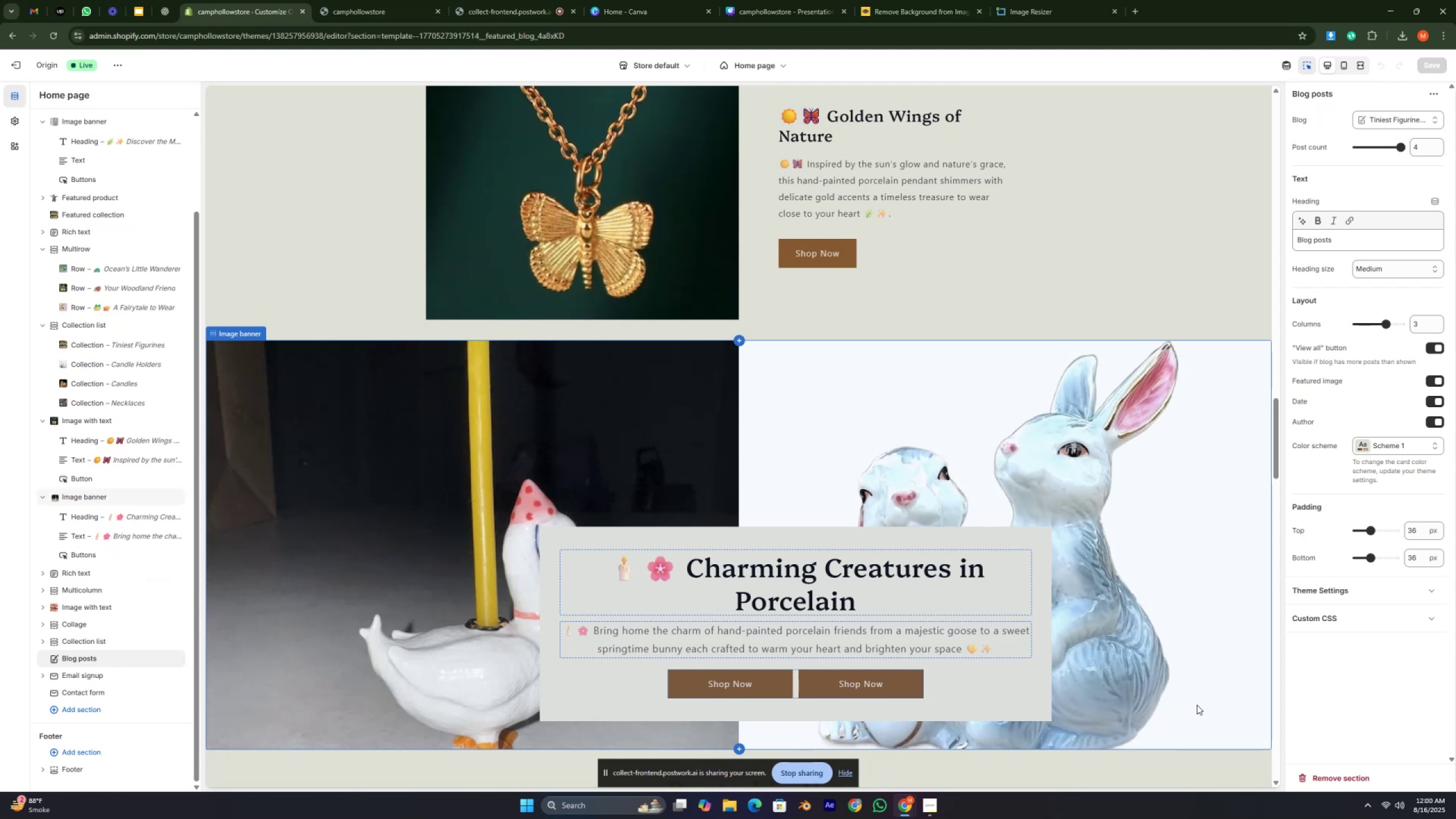 
key(Control+ControlRight)
 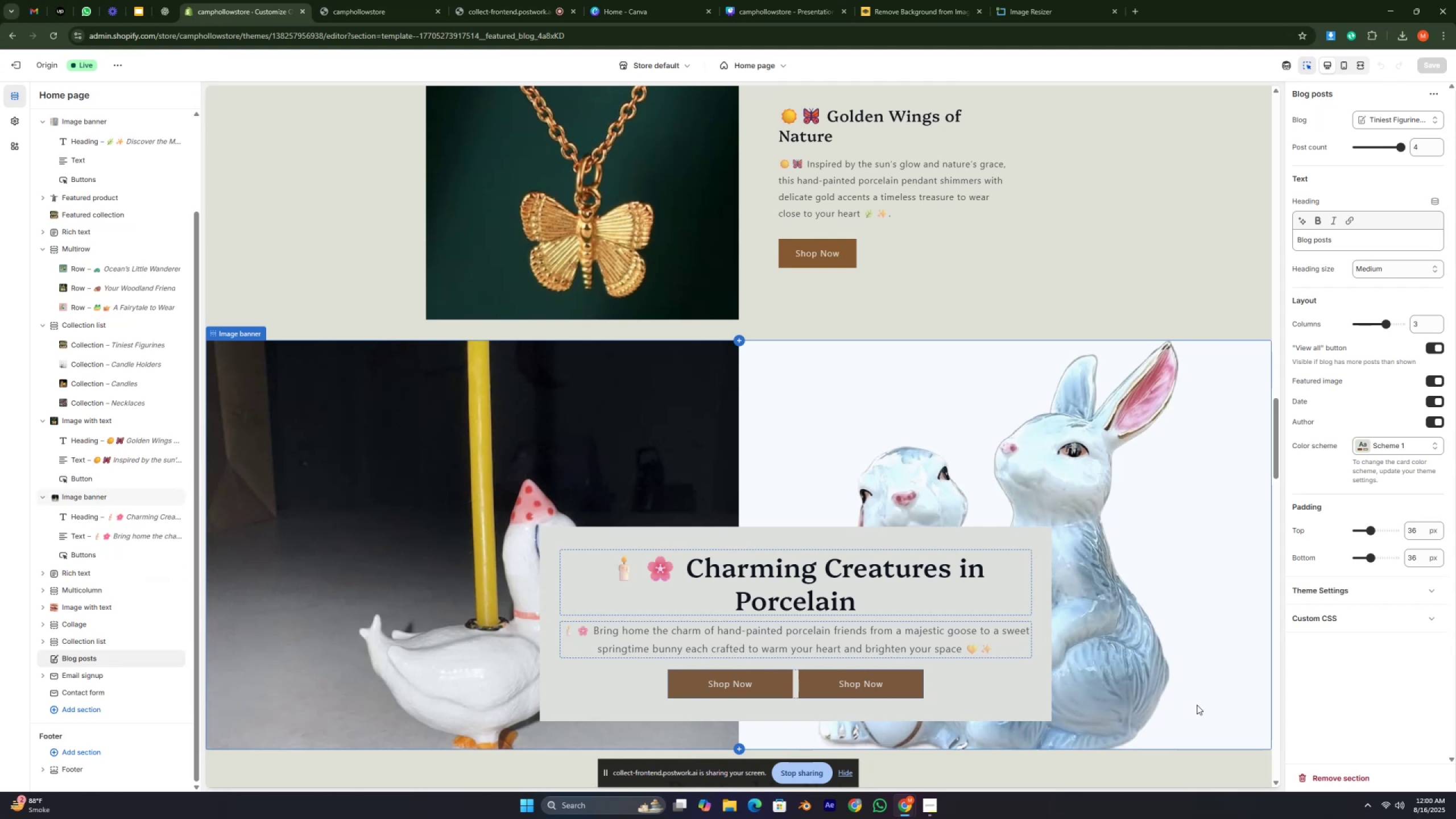 
key(Control+ControlRight)
 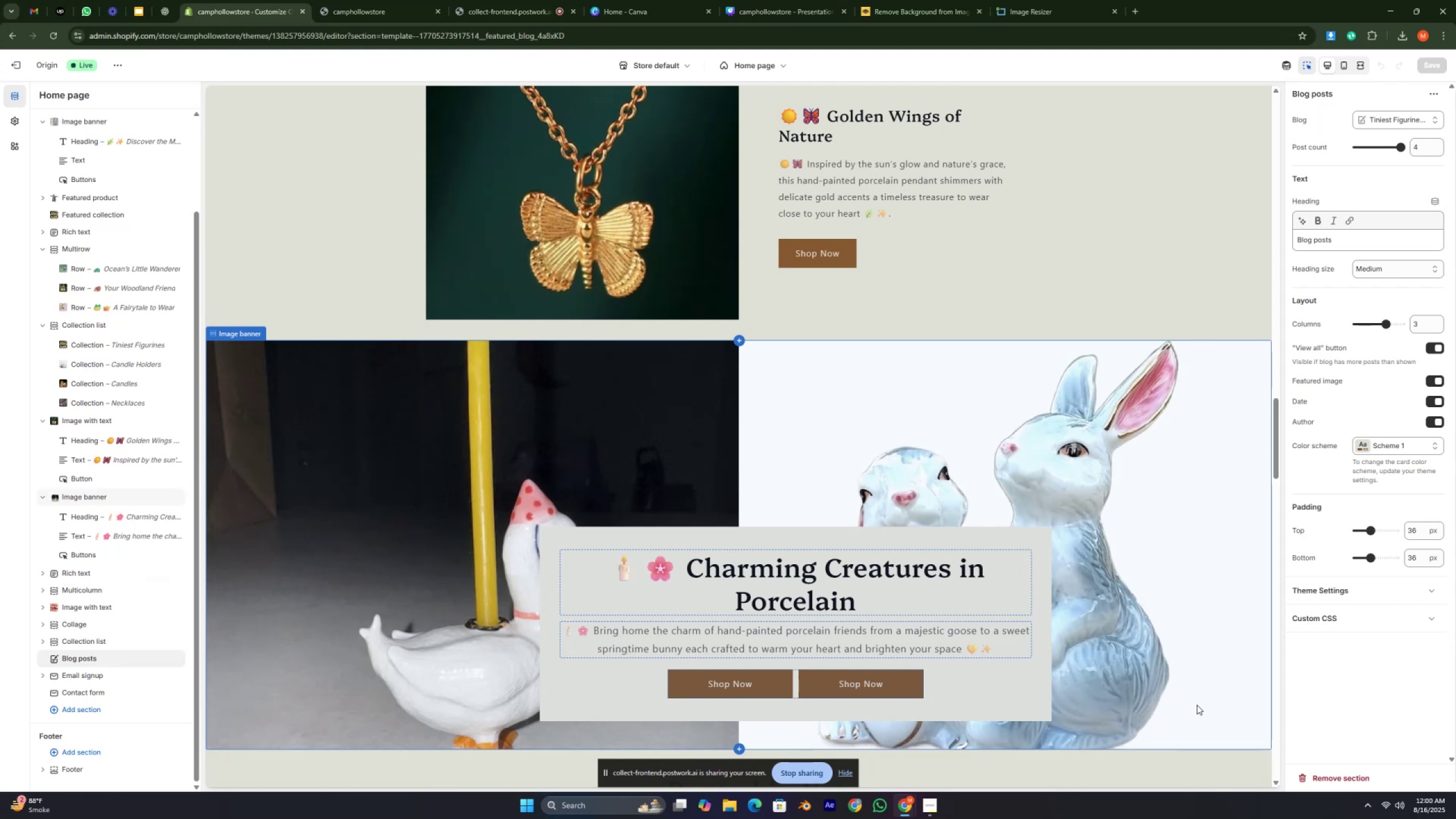 
key(Control+ControlRight)
 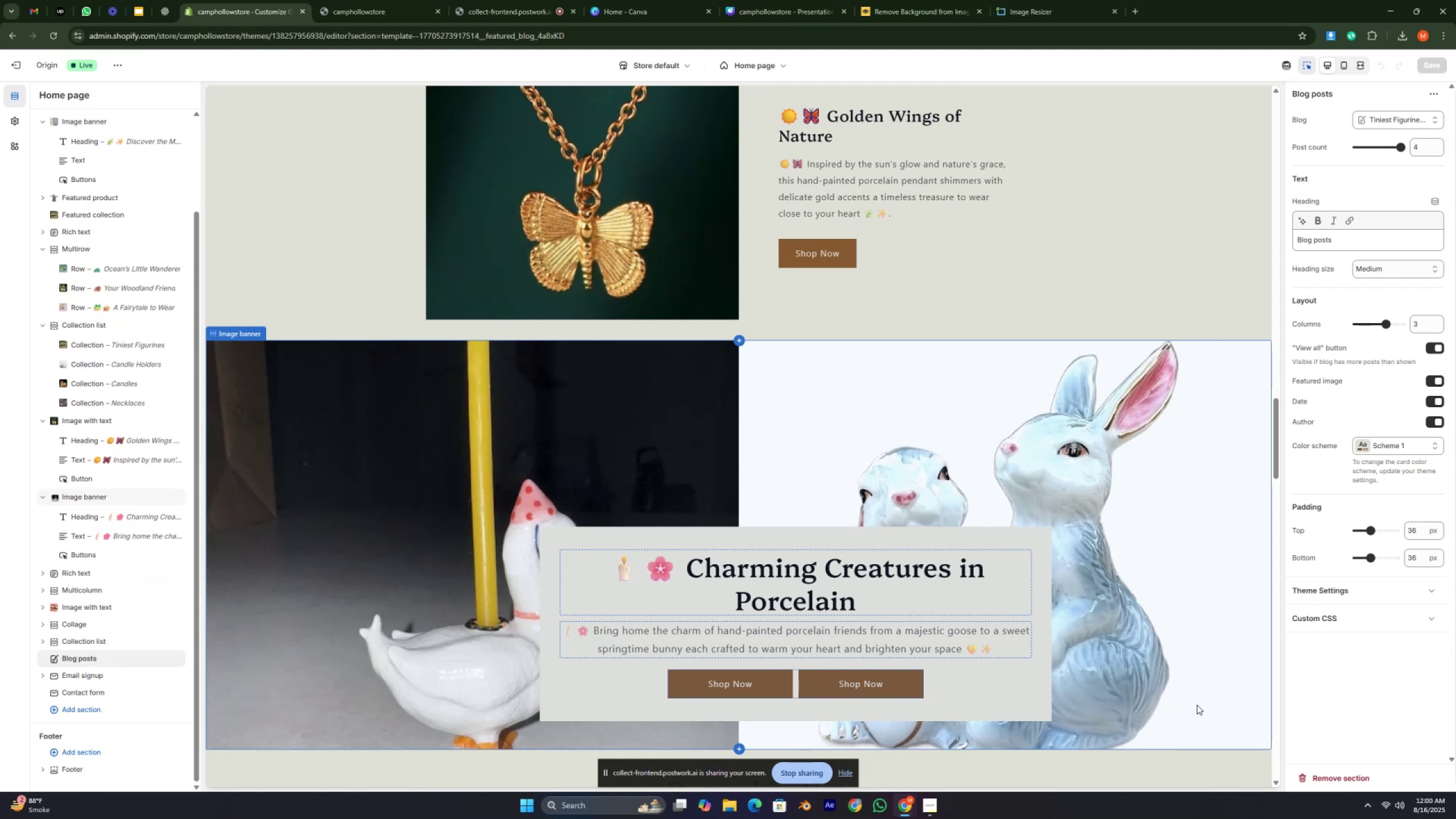 
key(Control+ControlRight)
 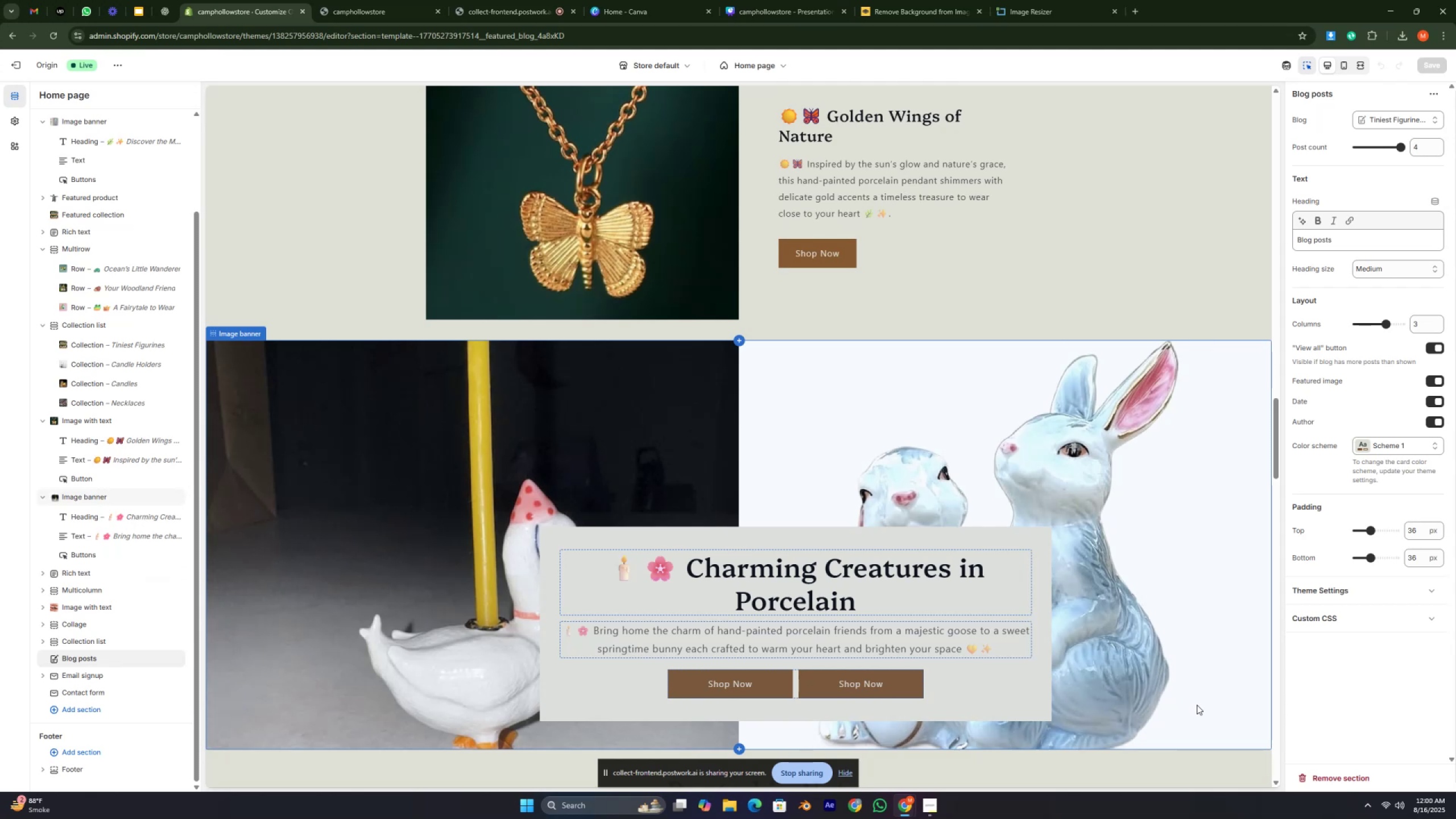 
key(Control+ControlRight)
 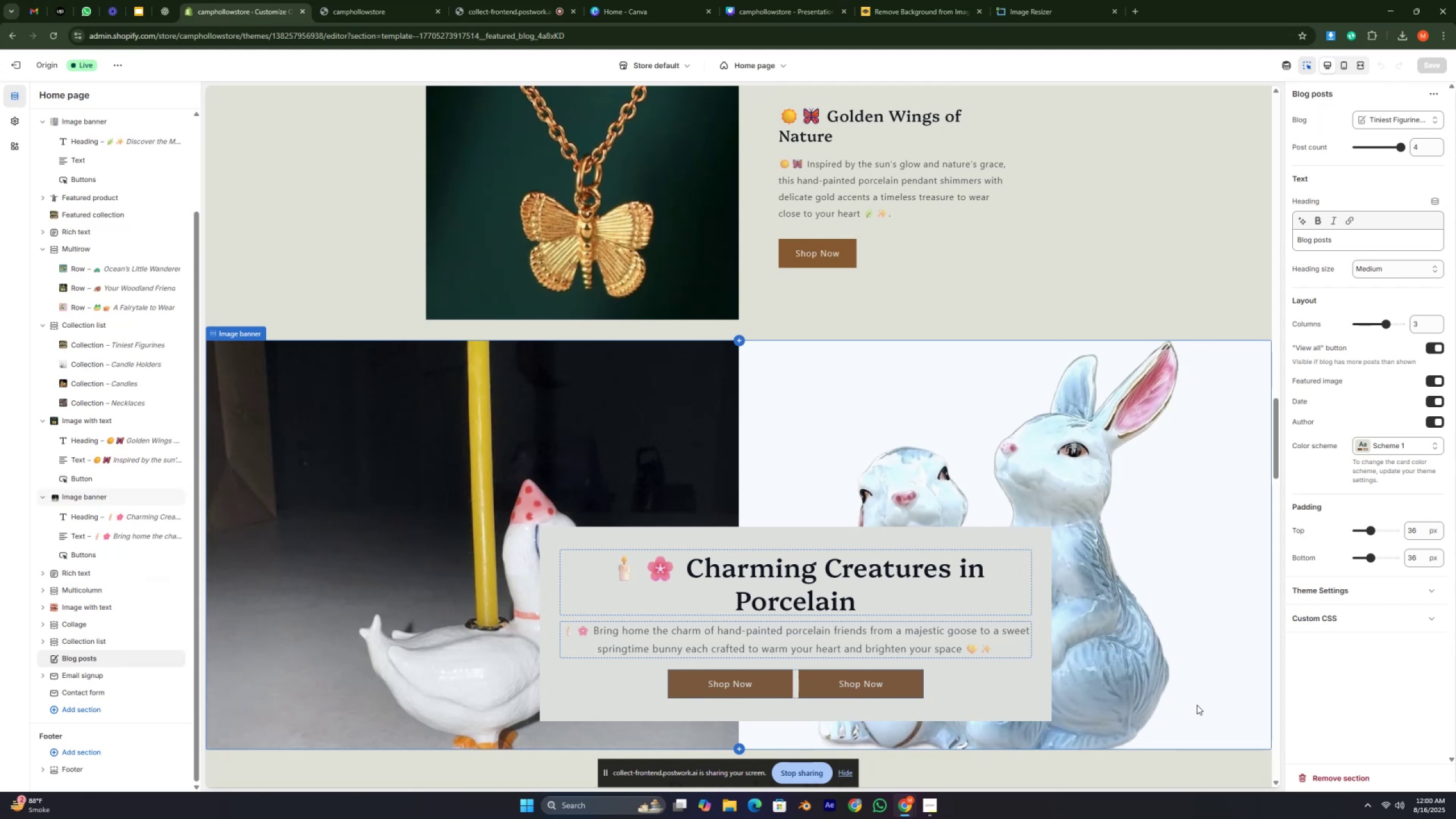 
key(Control+ControlRight)
 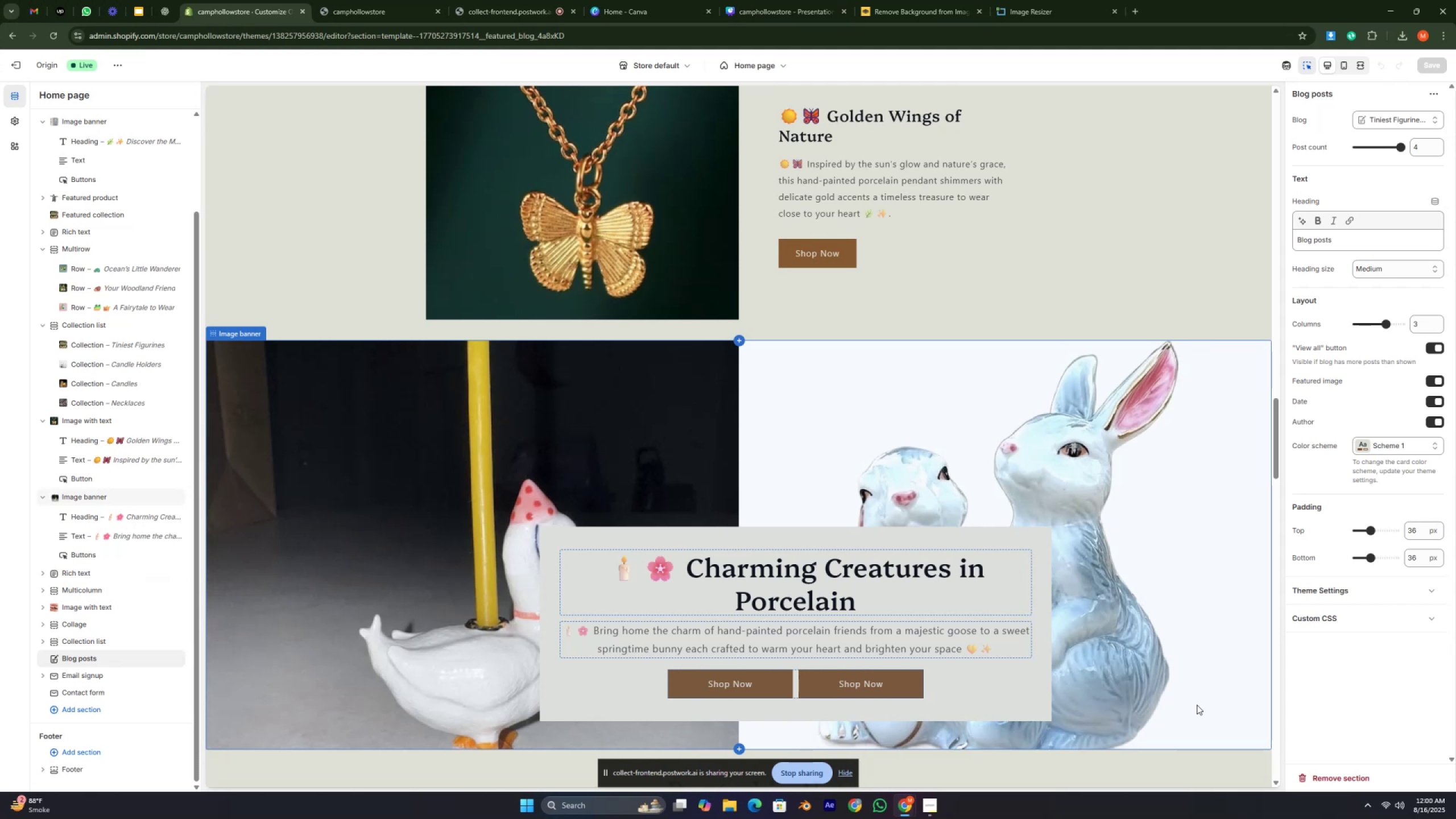 
key(Control+ControlRight)
 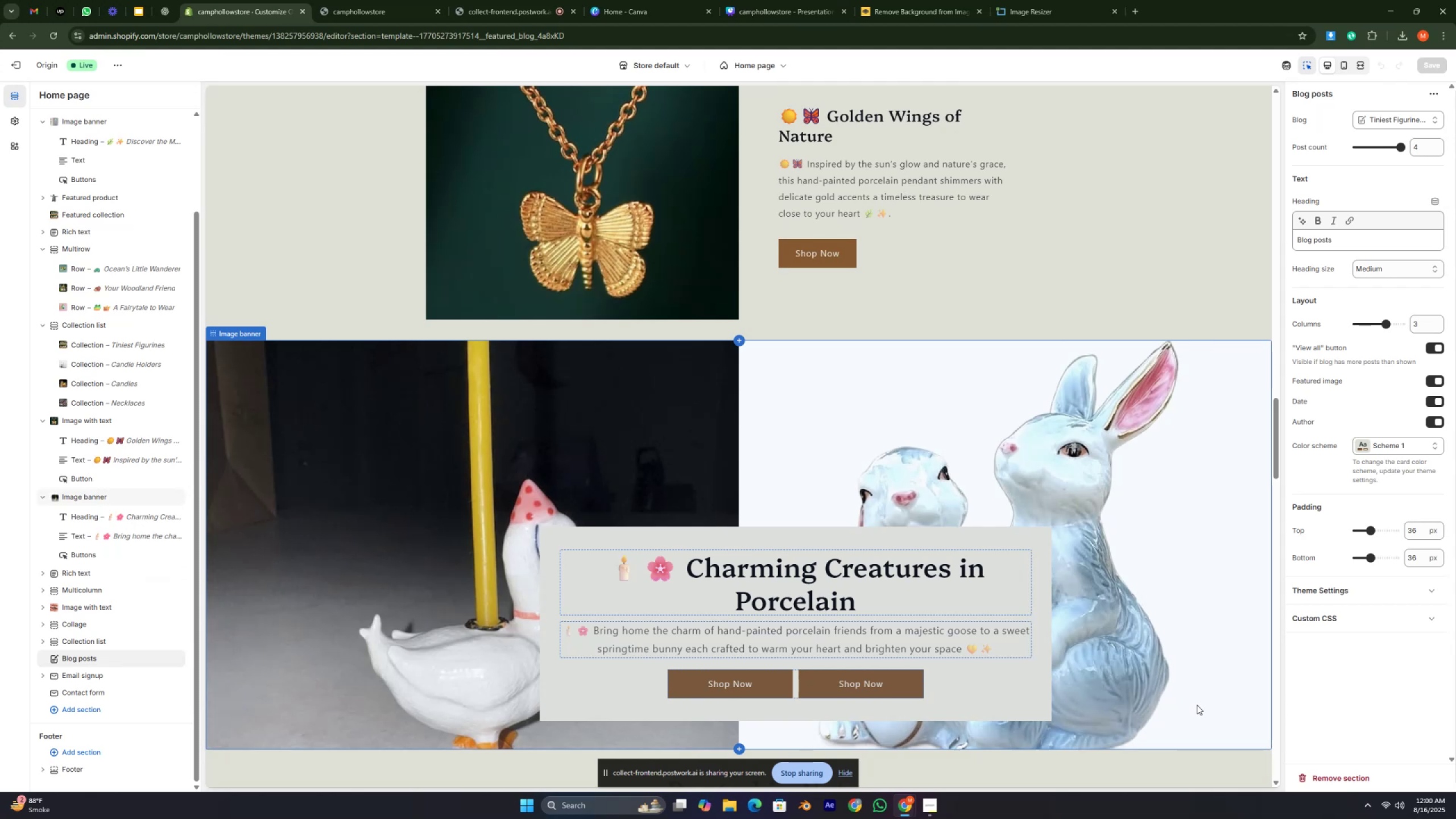 
key(Control+ControlRight)
 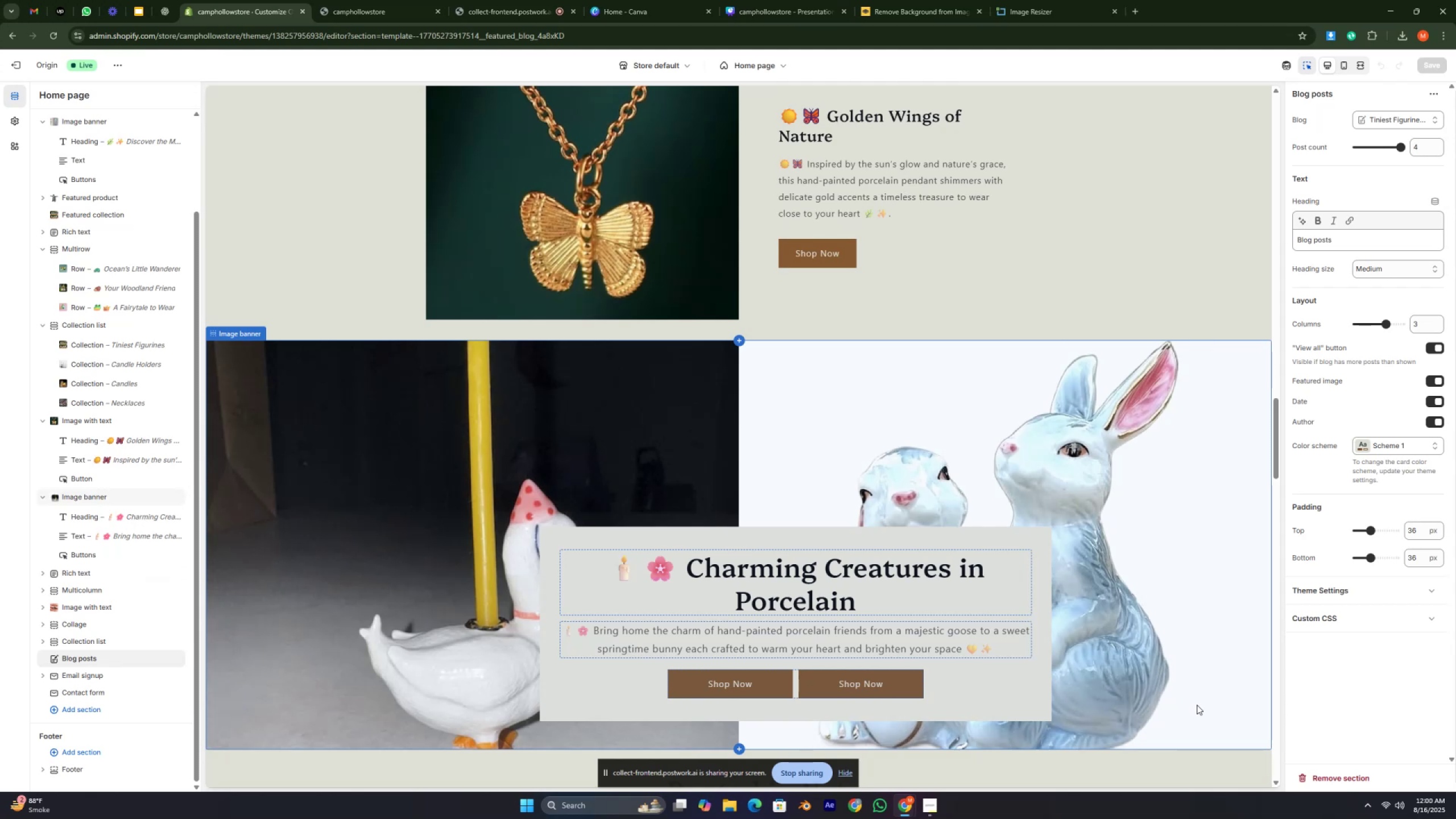 
key(Control+ControlRight)
 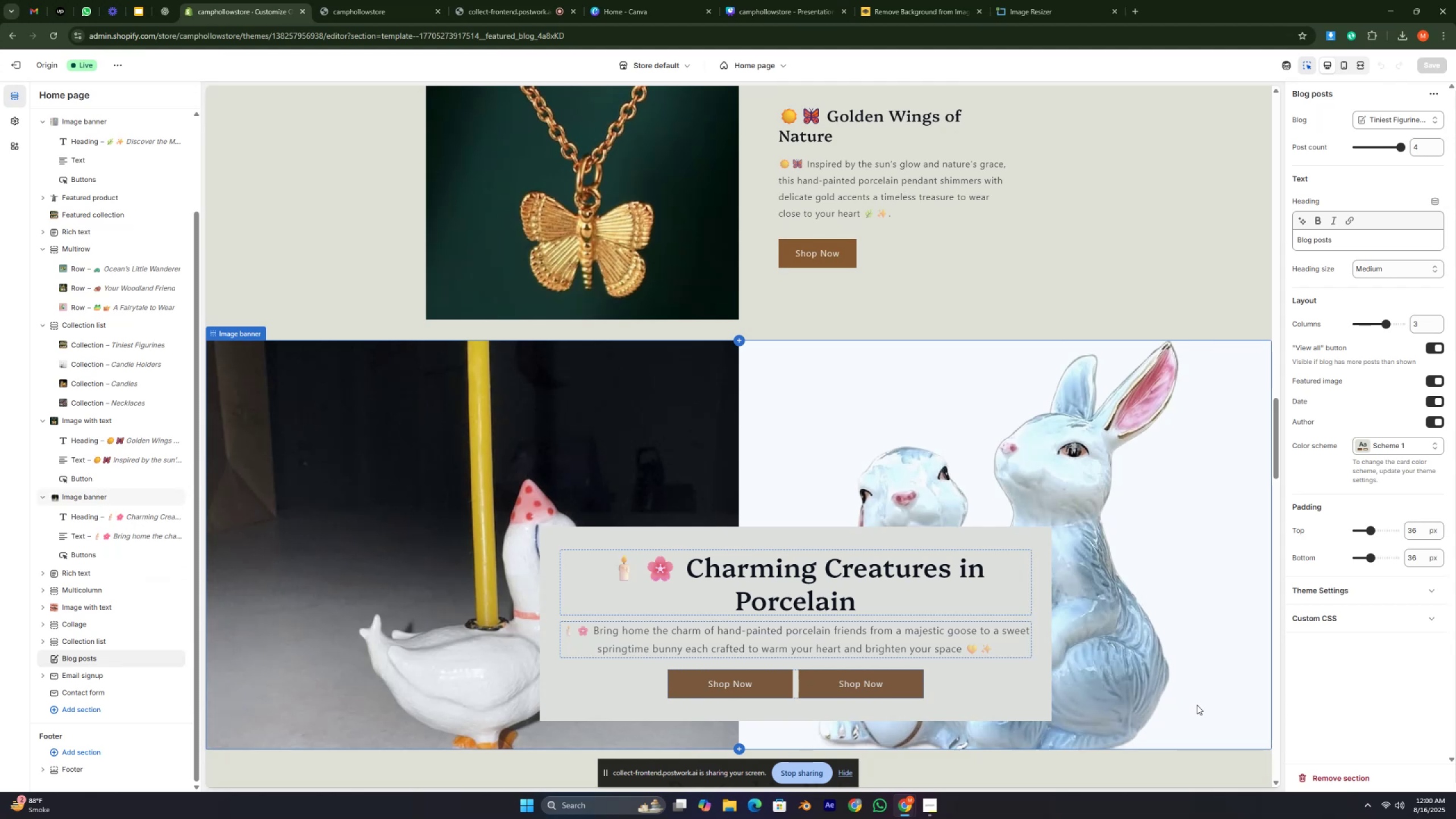 
key(Control+ControlRight)
 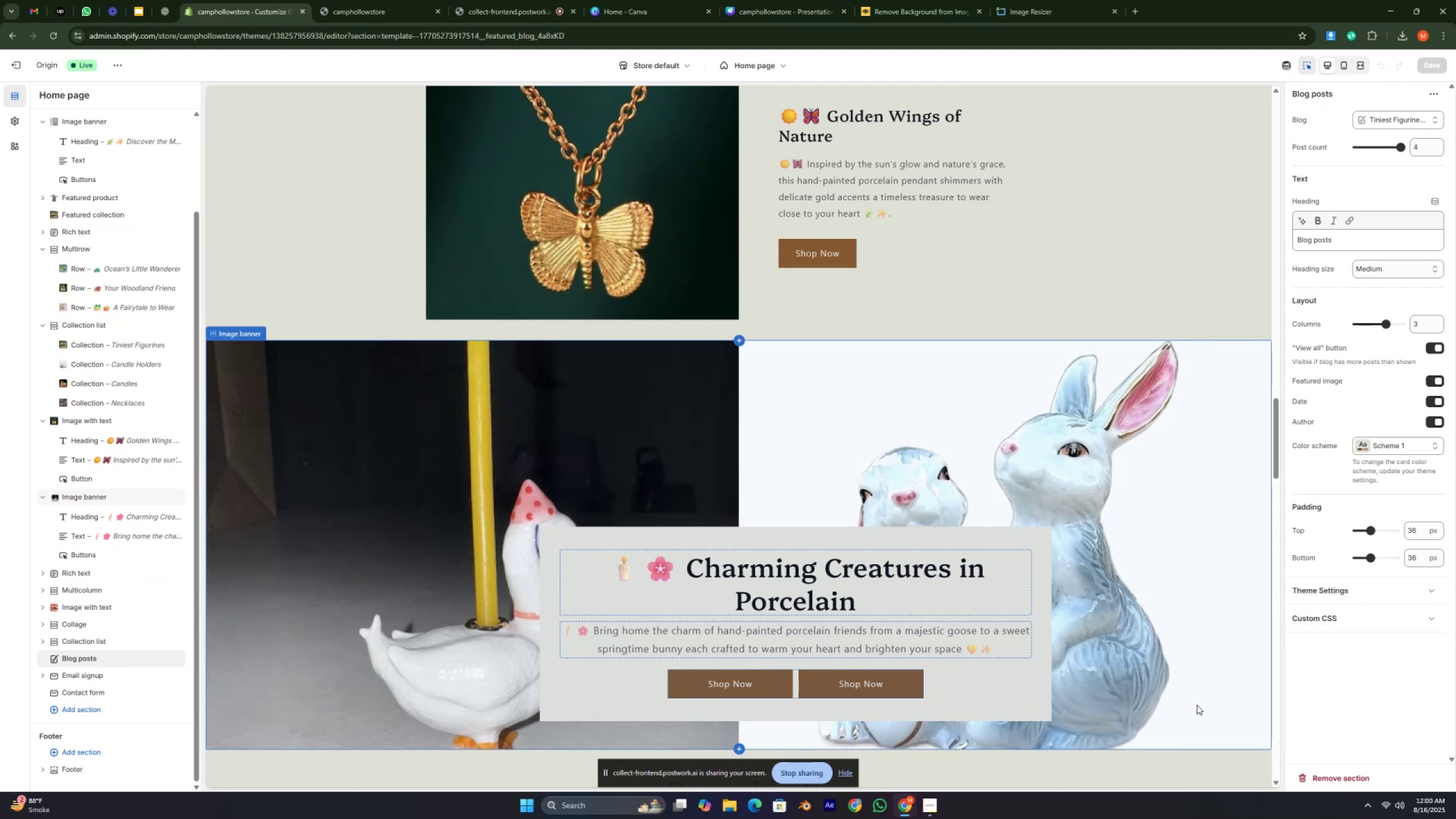 
key(Control+ControlRight)
 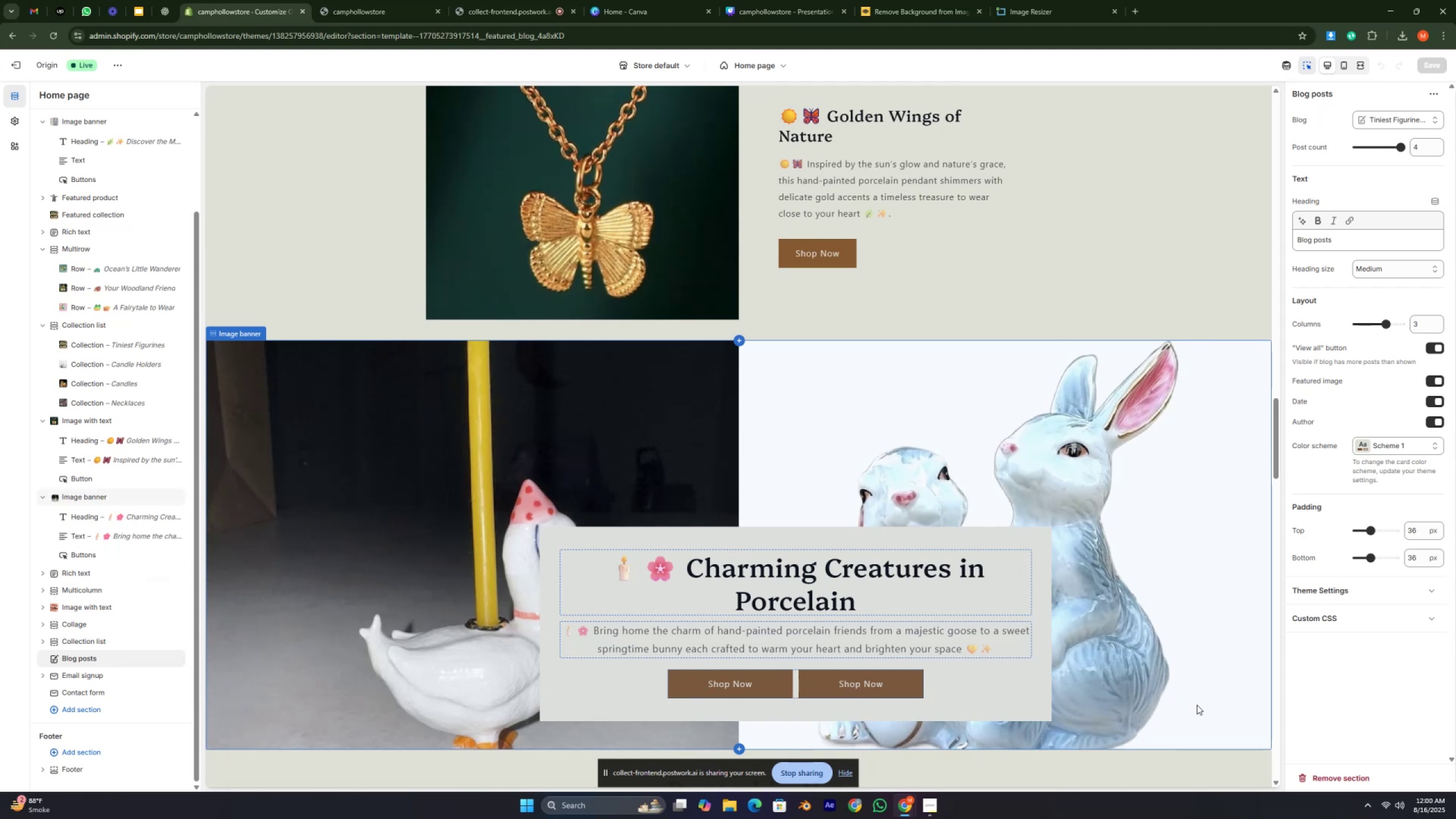 
key(Control+ControlRight)
 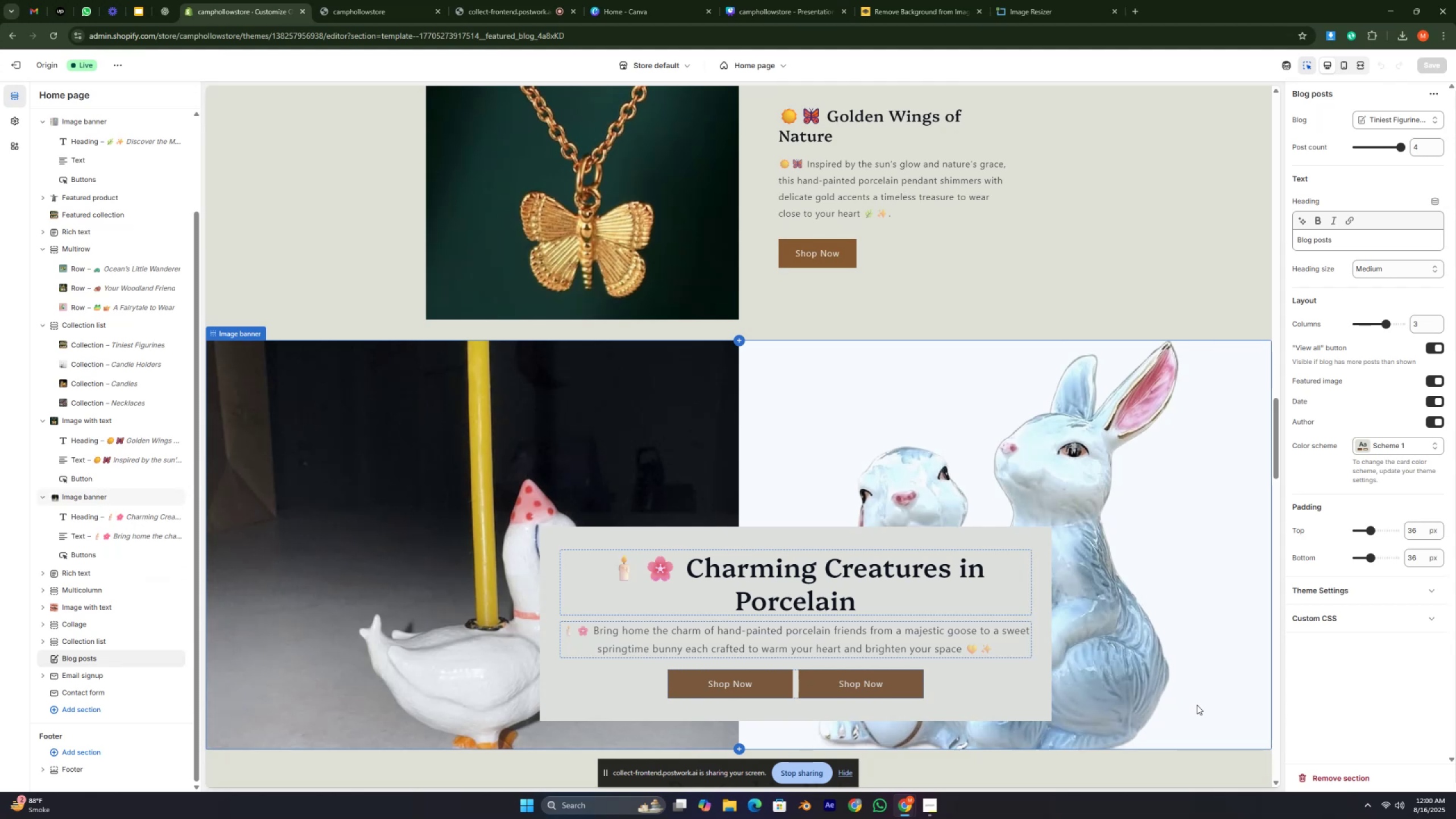 
key(Control+ControlRight)
 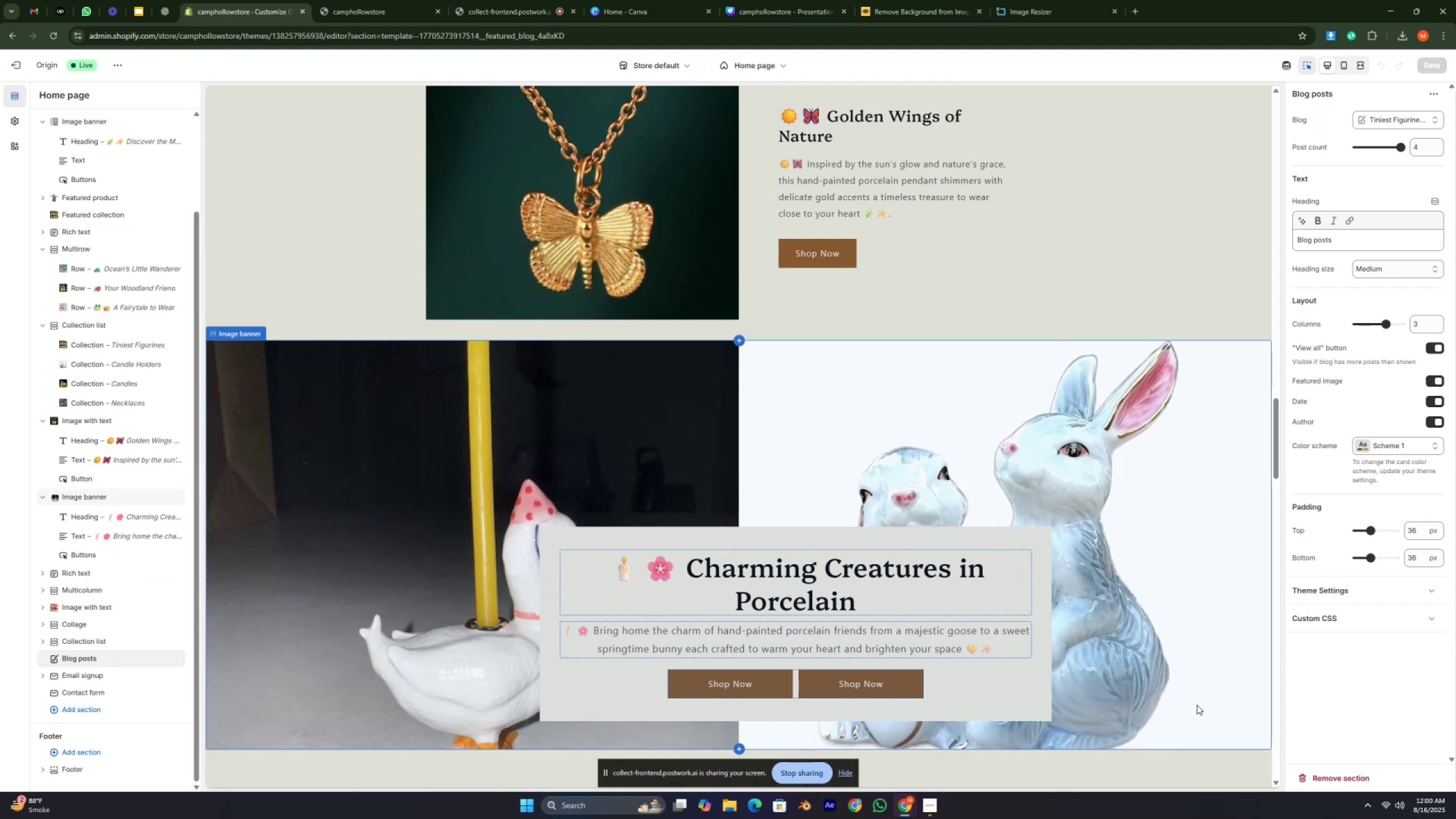 
key(Control+ControlRight)
 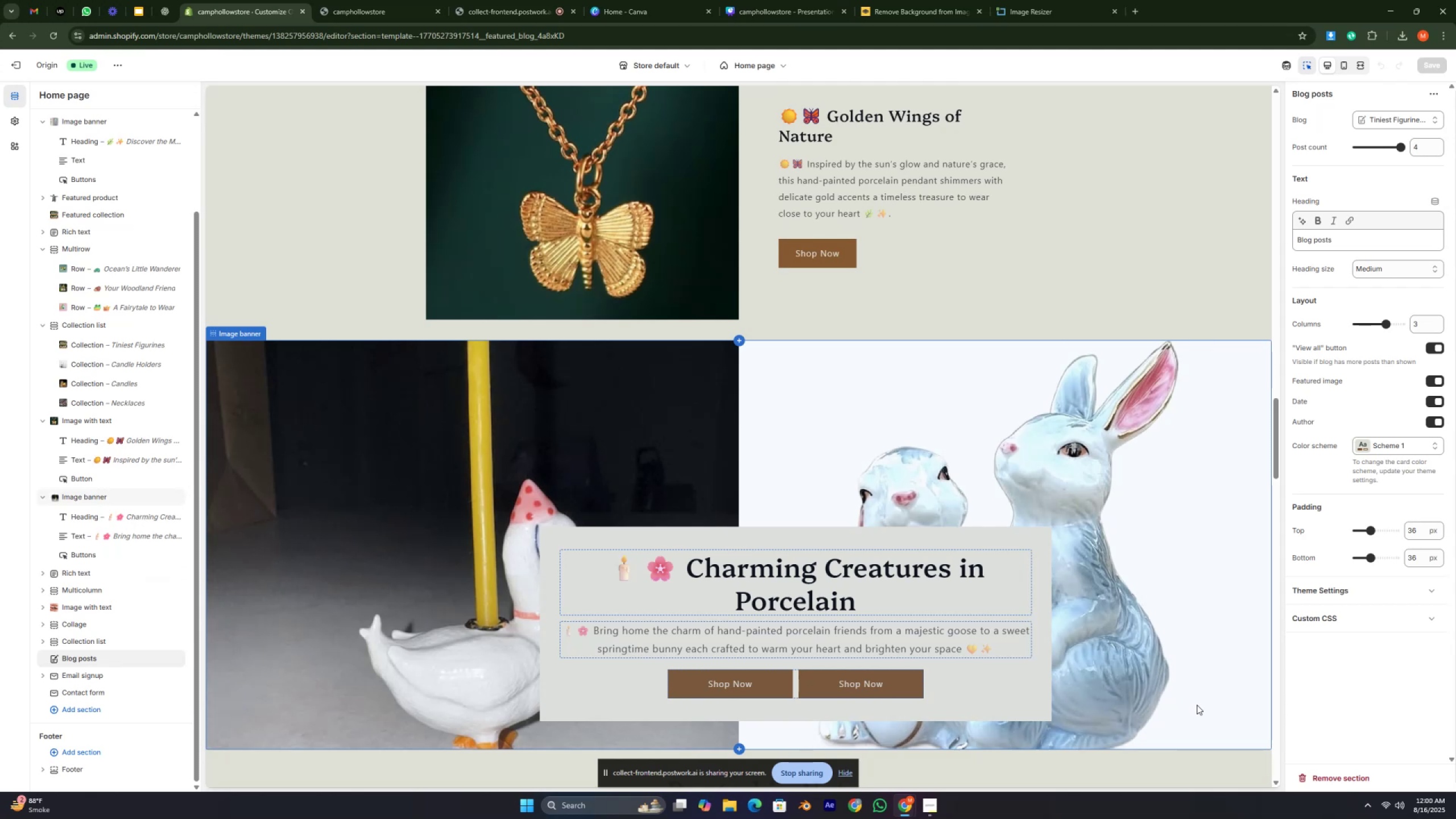 
key(Control+ControlRight)
 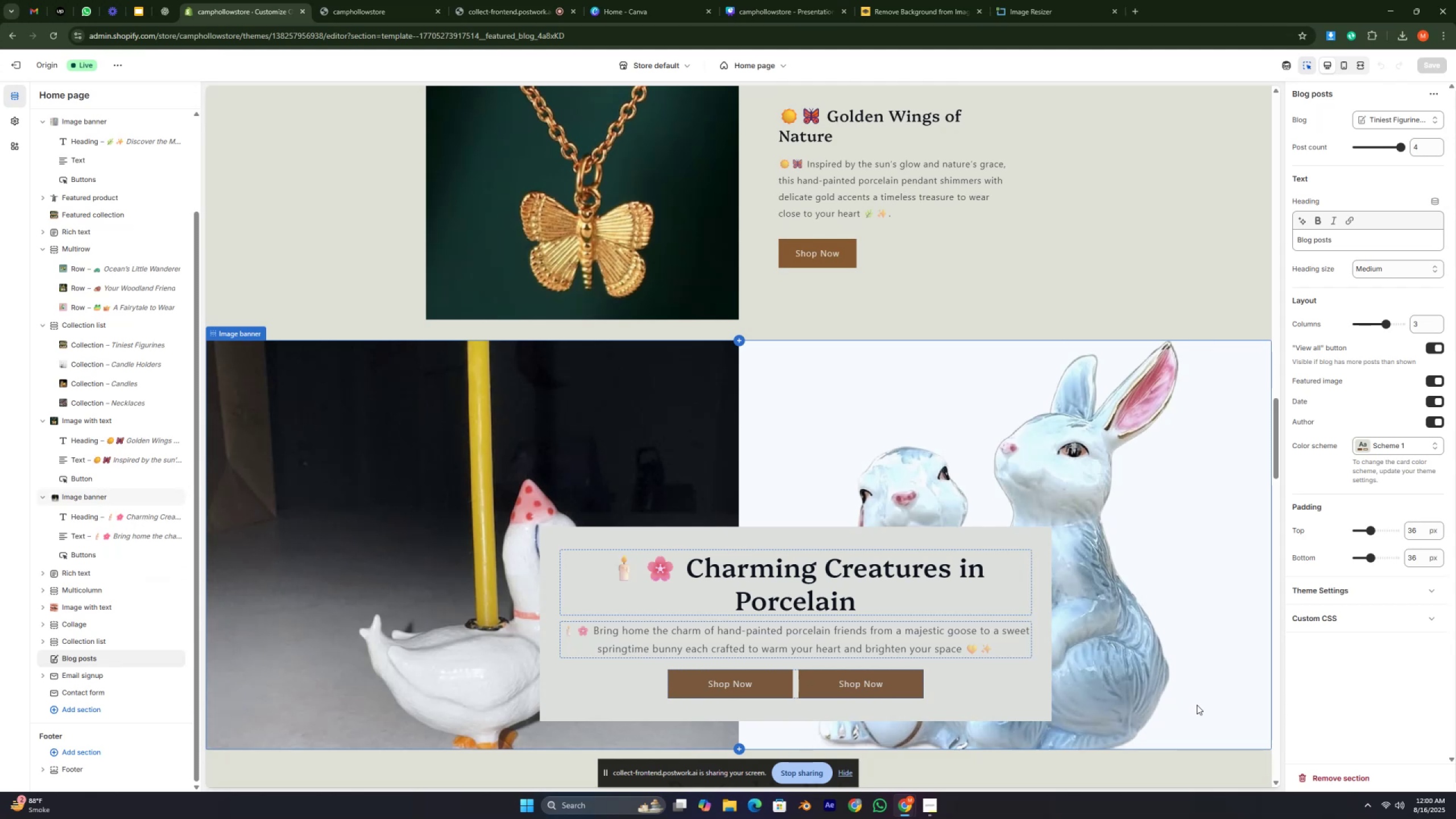 
key(Control+ControlRight)
 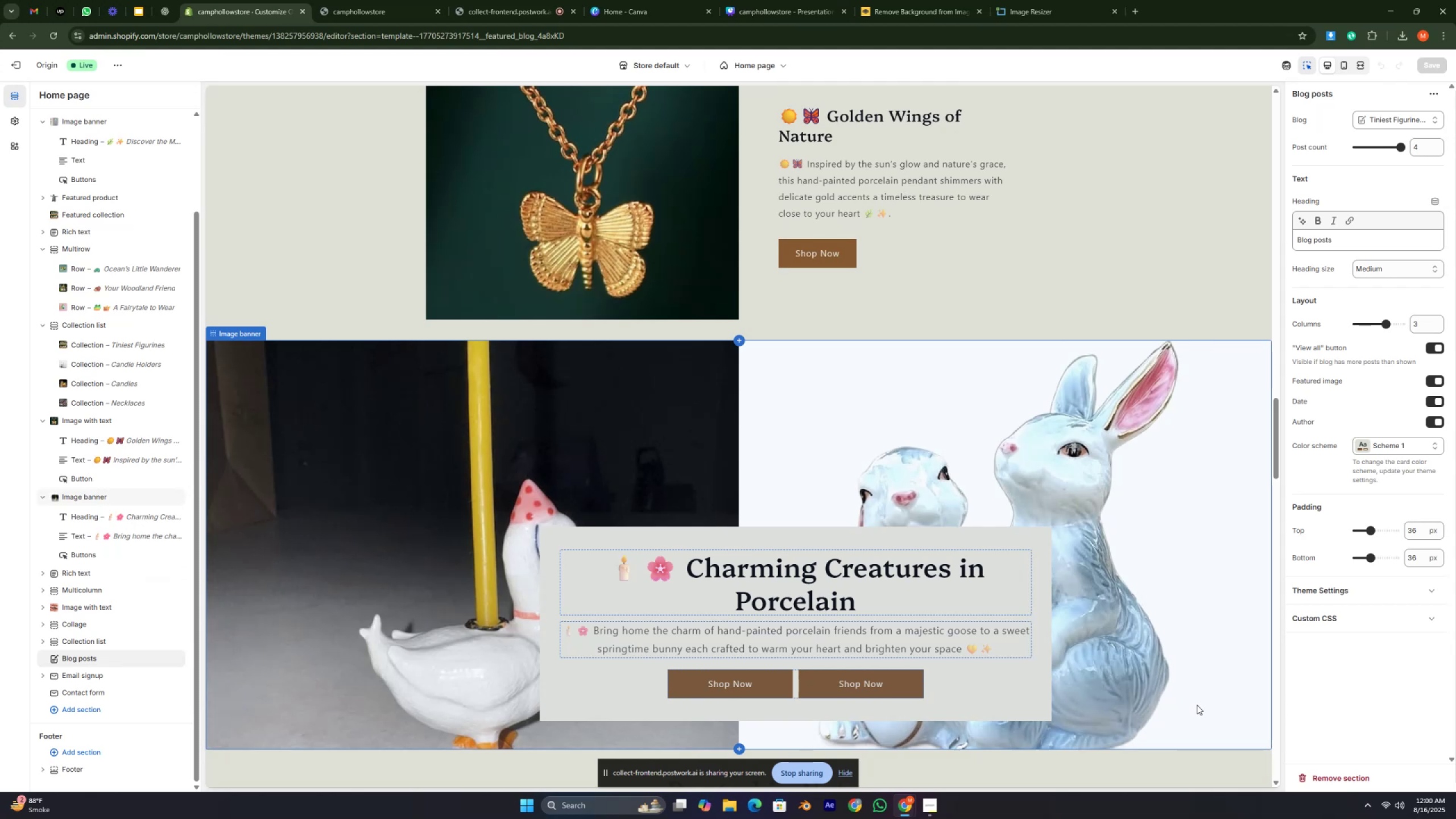 
key(Control+ControlRight)
 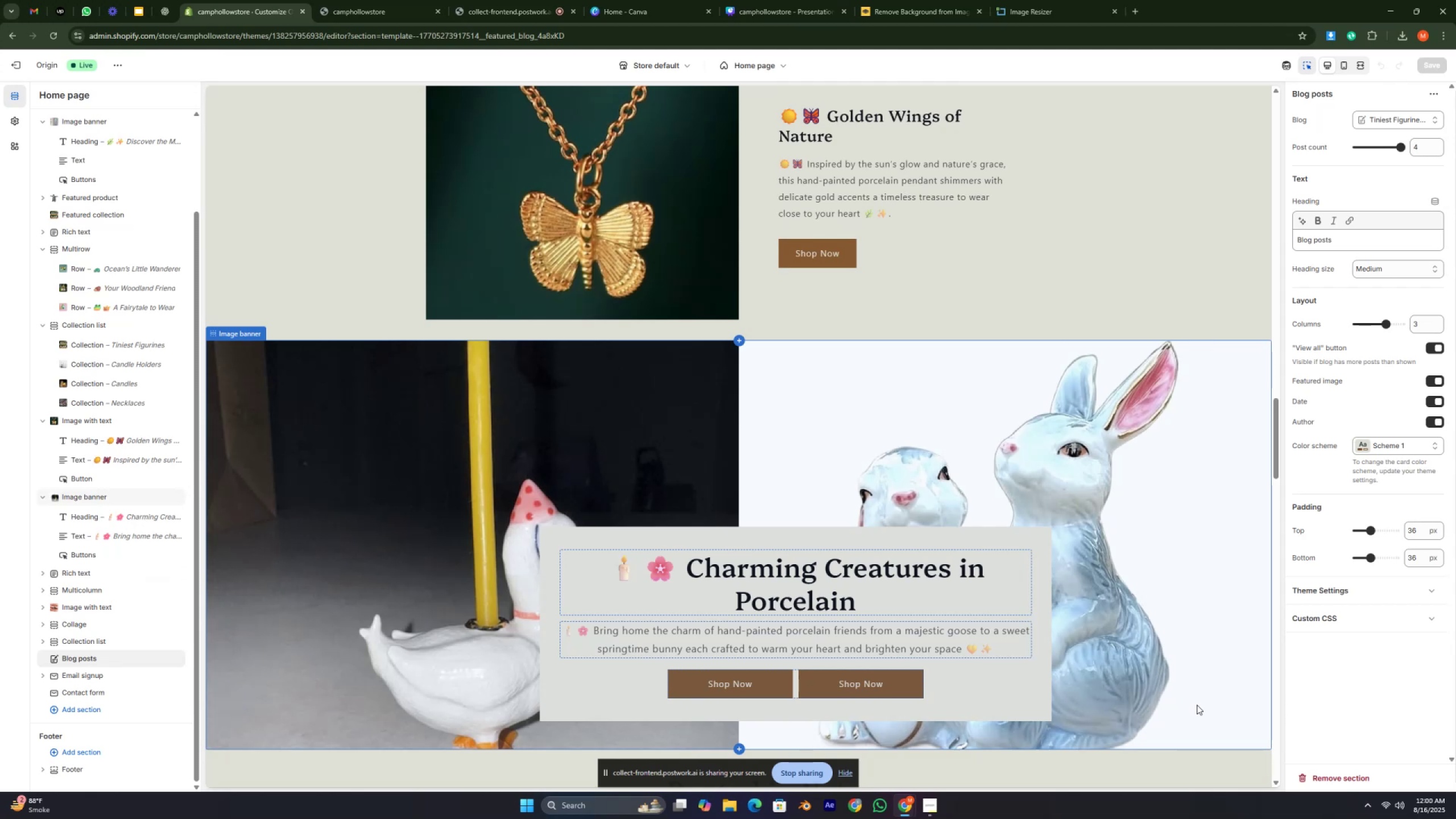 
key(Control+ControlRight)
 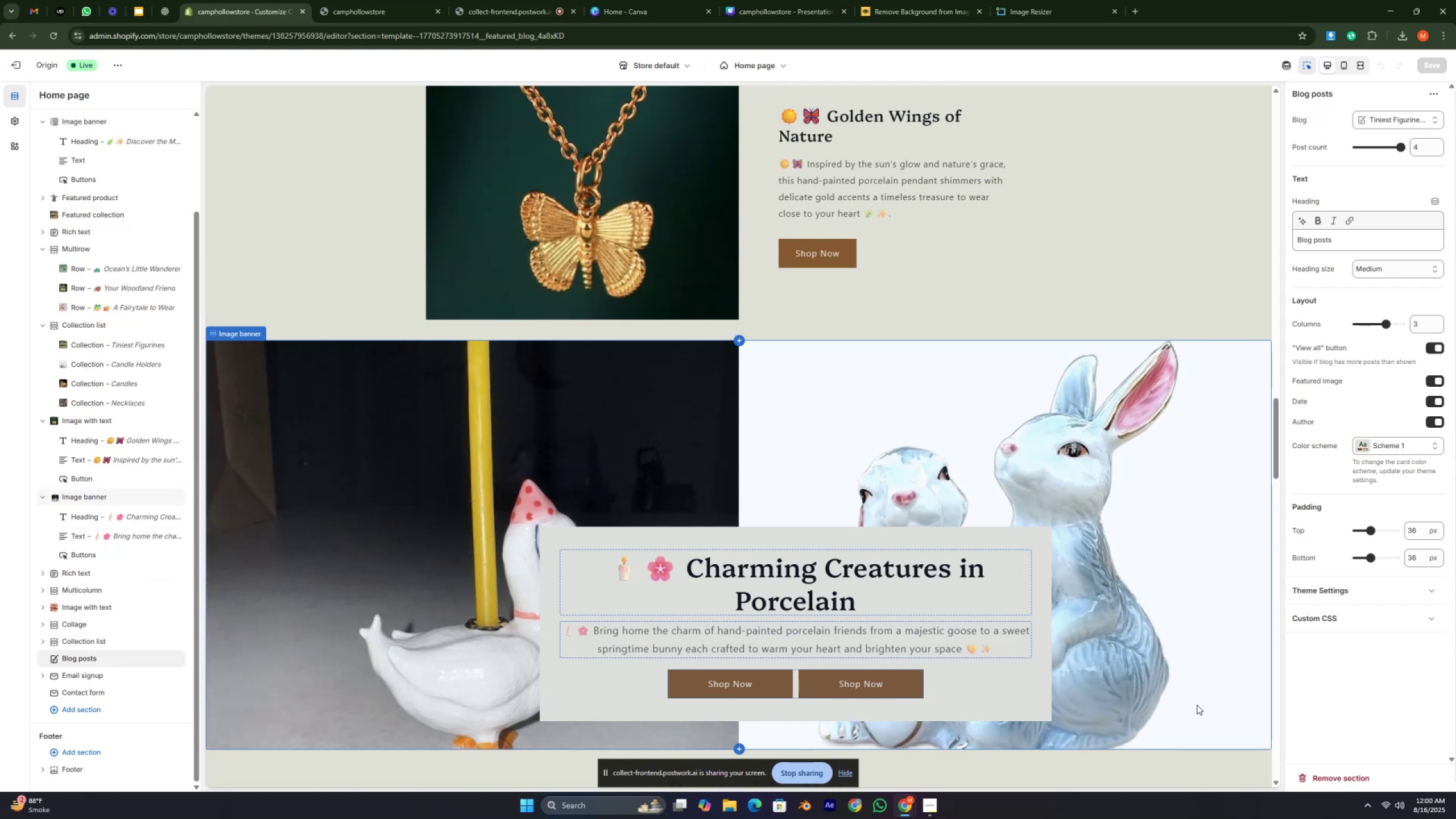 
key(Control+ControlRight)
 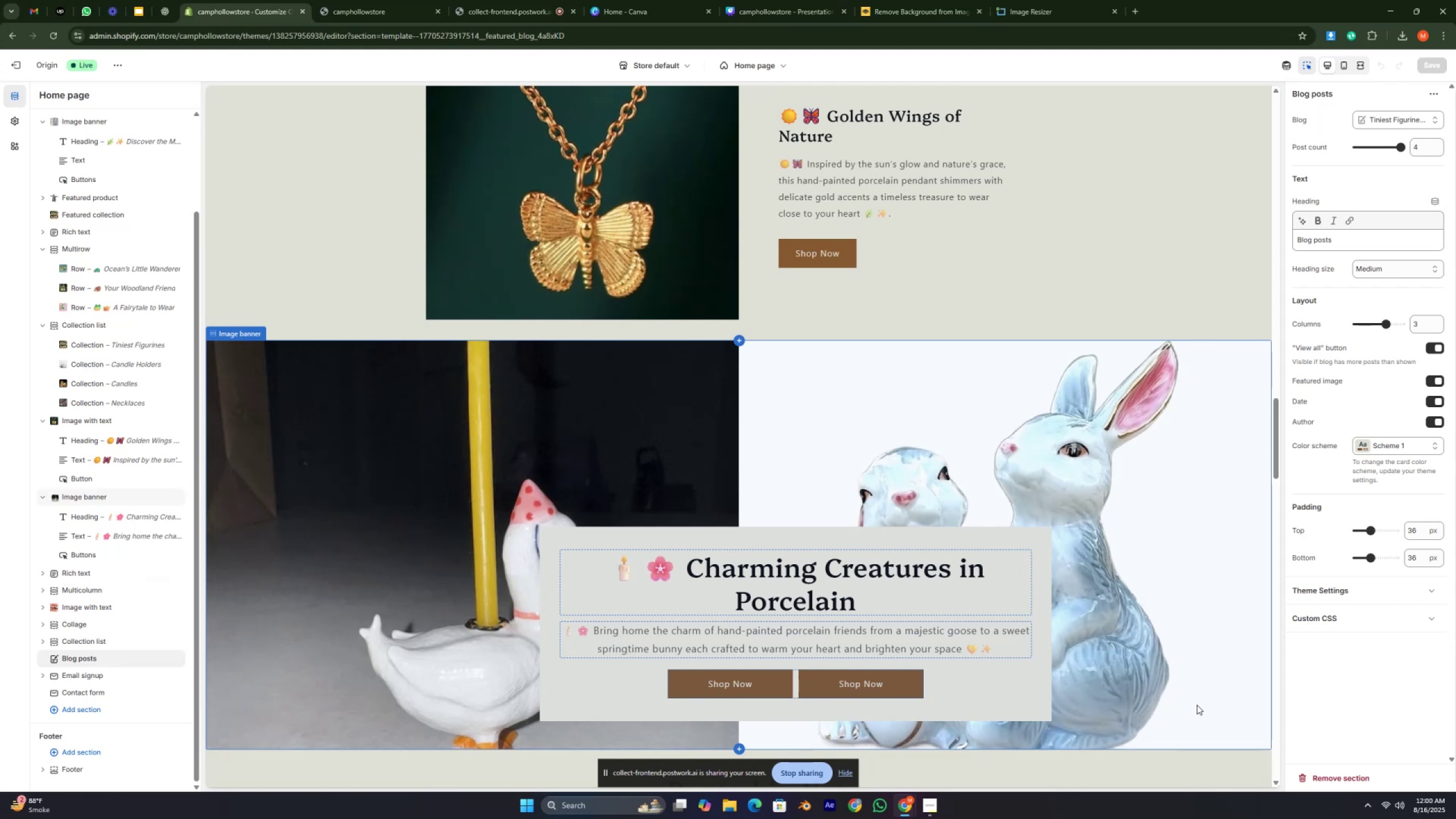 
key(Control+ControlRight)
 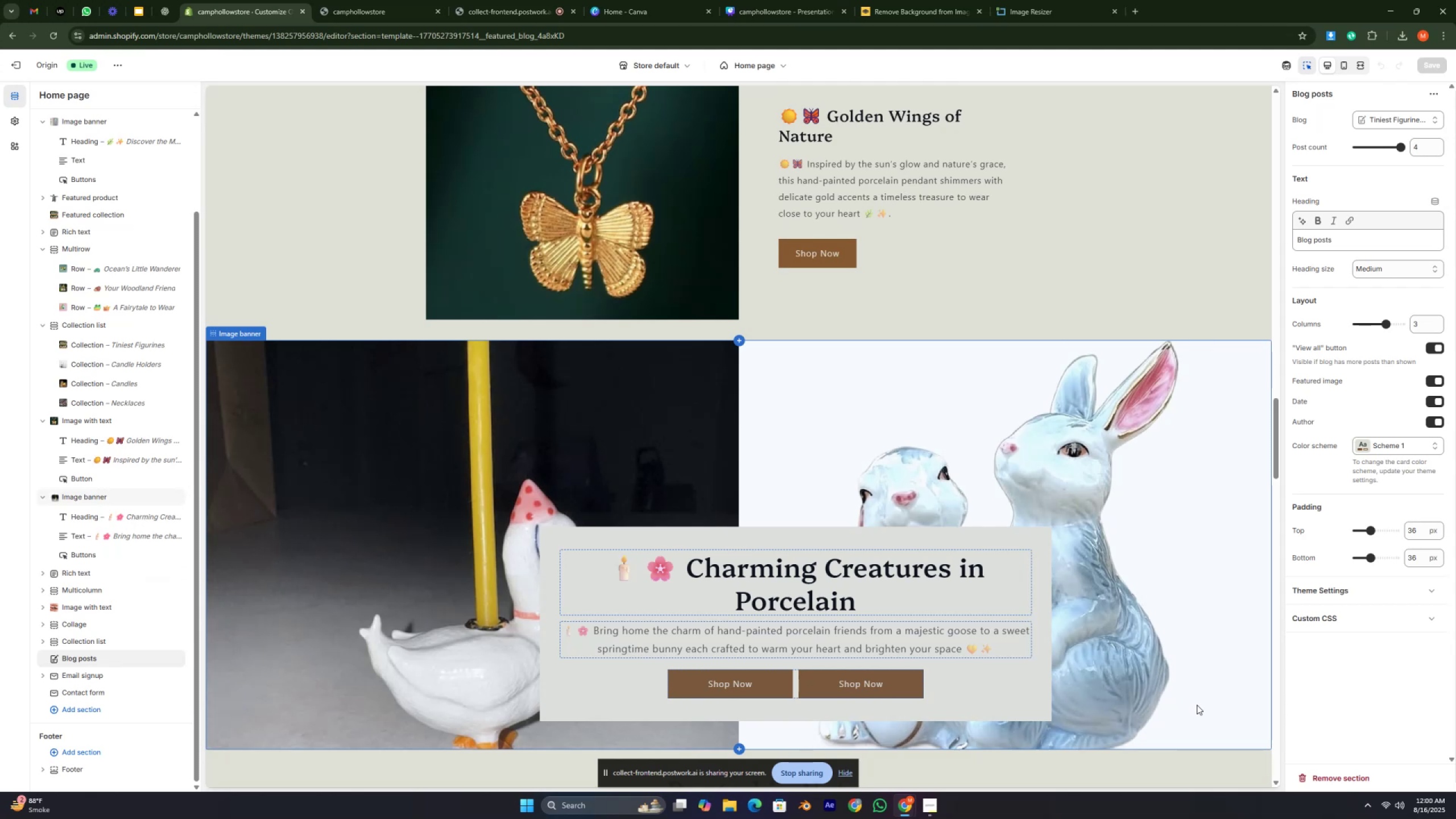 
key(Control+ControlRight)
 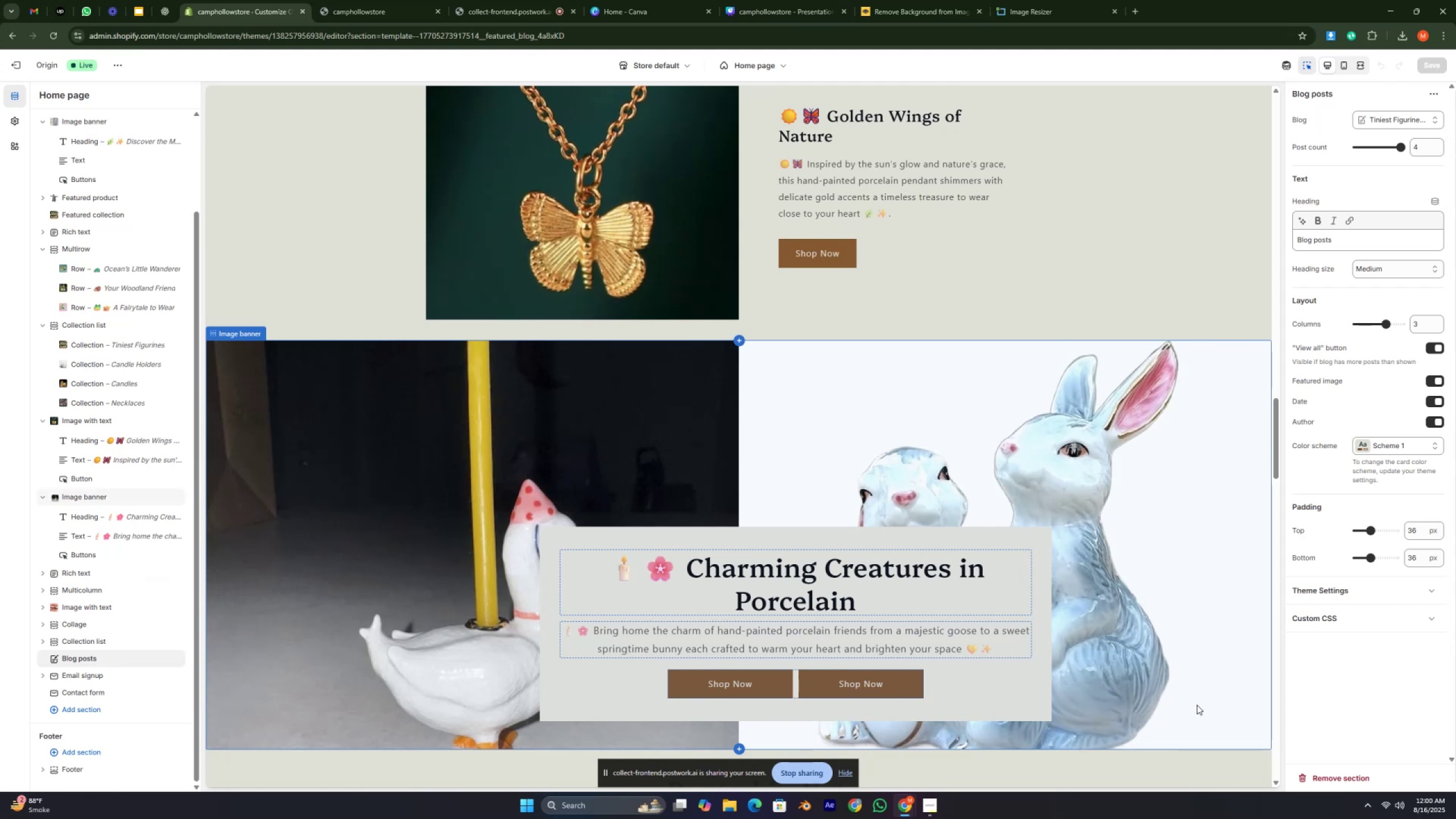 
key(Control+ControlRight)
 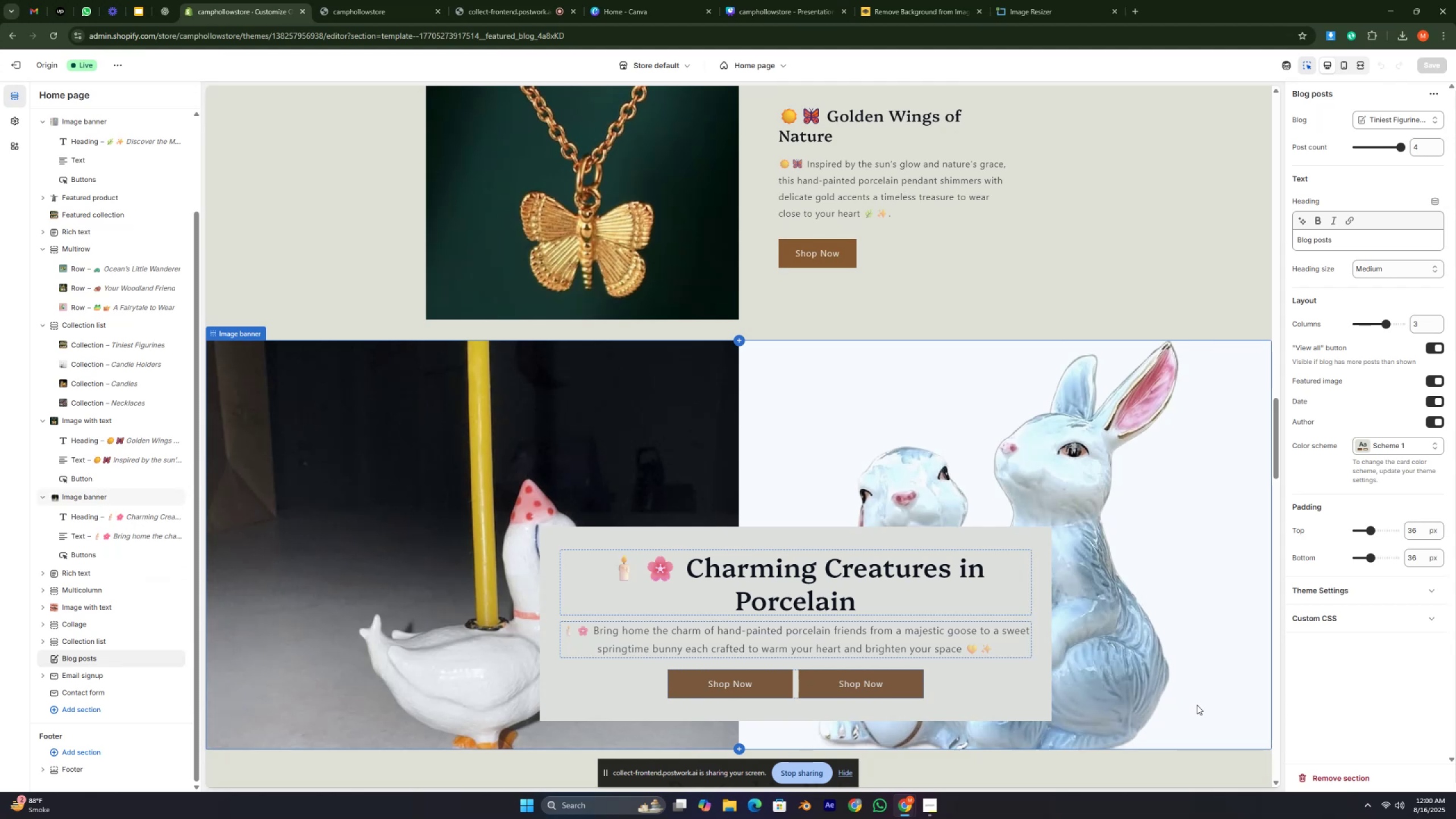 
key(Control+ControlRight)
 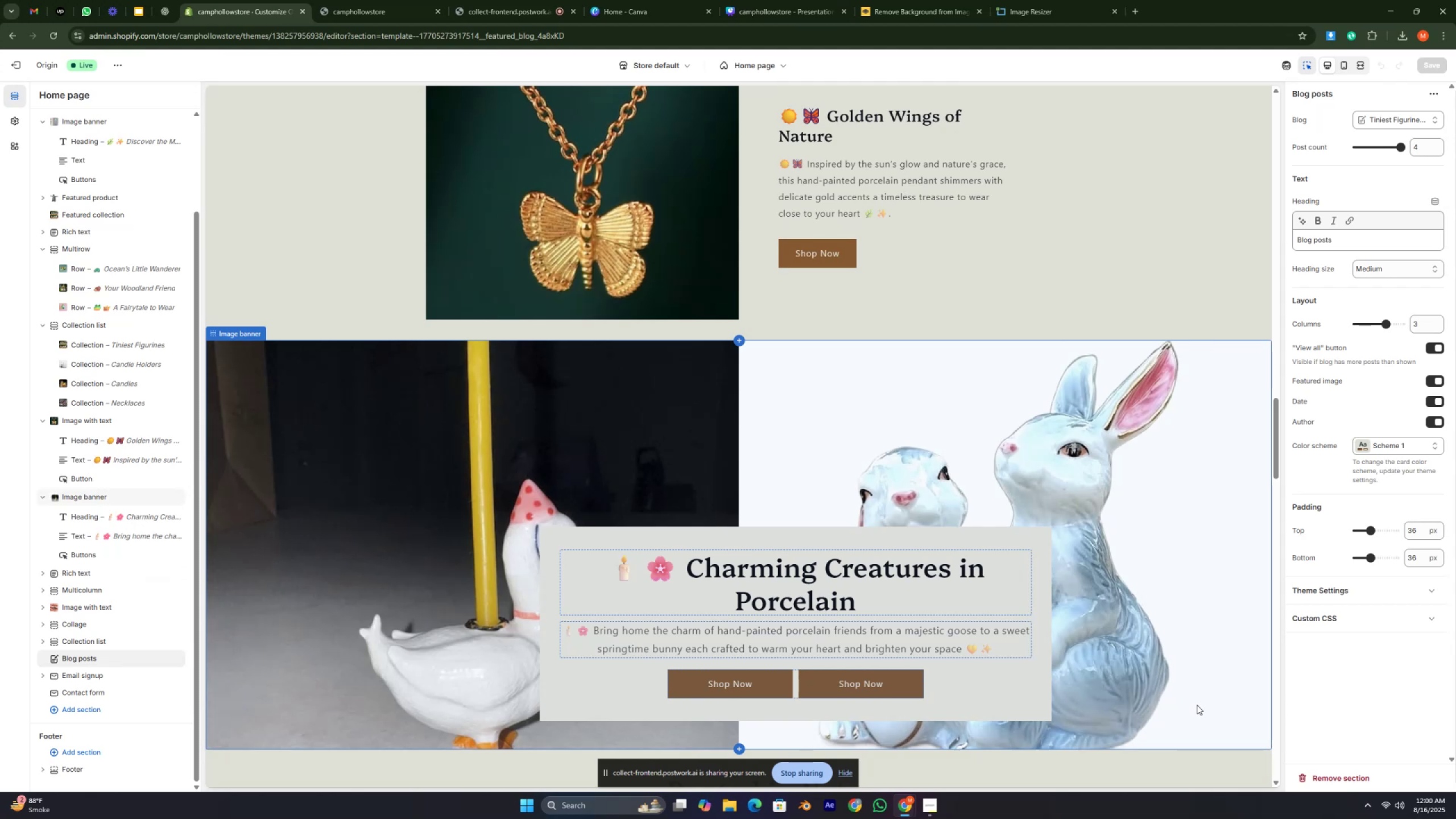 
key(Control+ControlRight)
 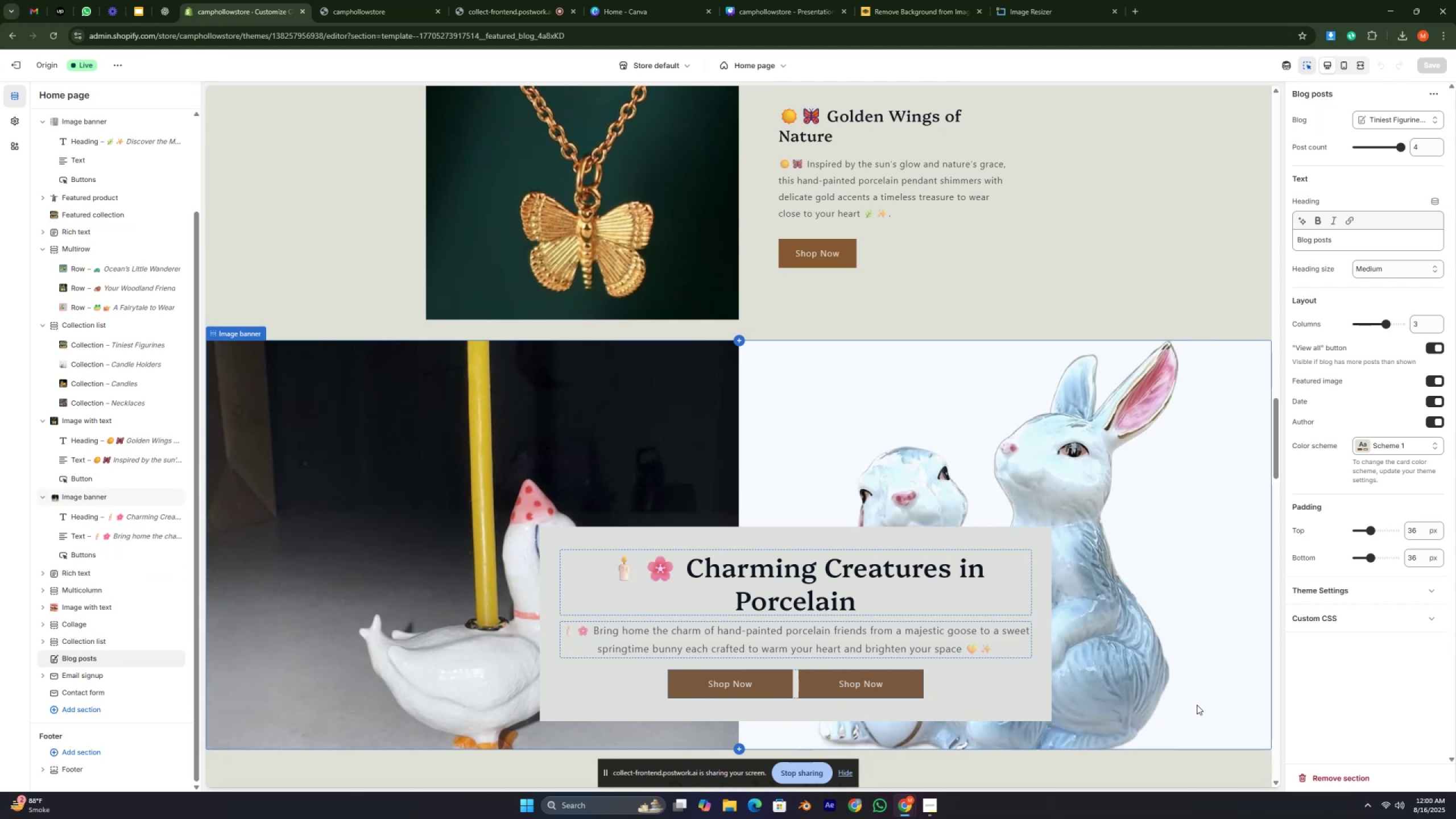 
key(Control+ControlRight)
 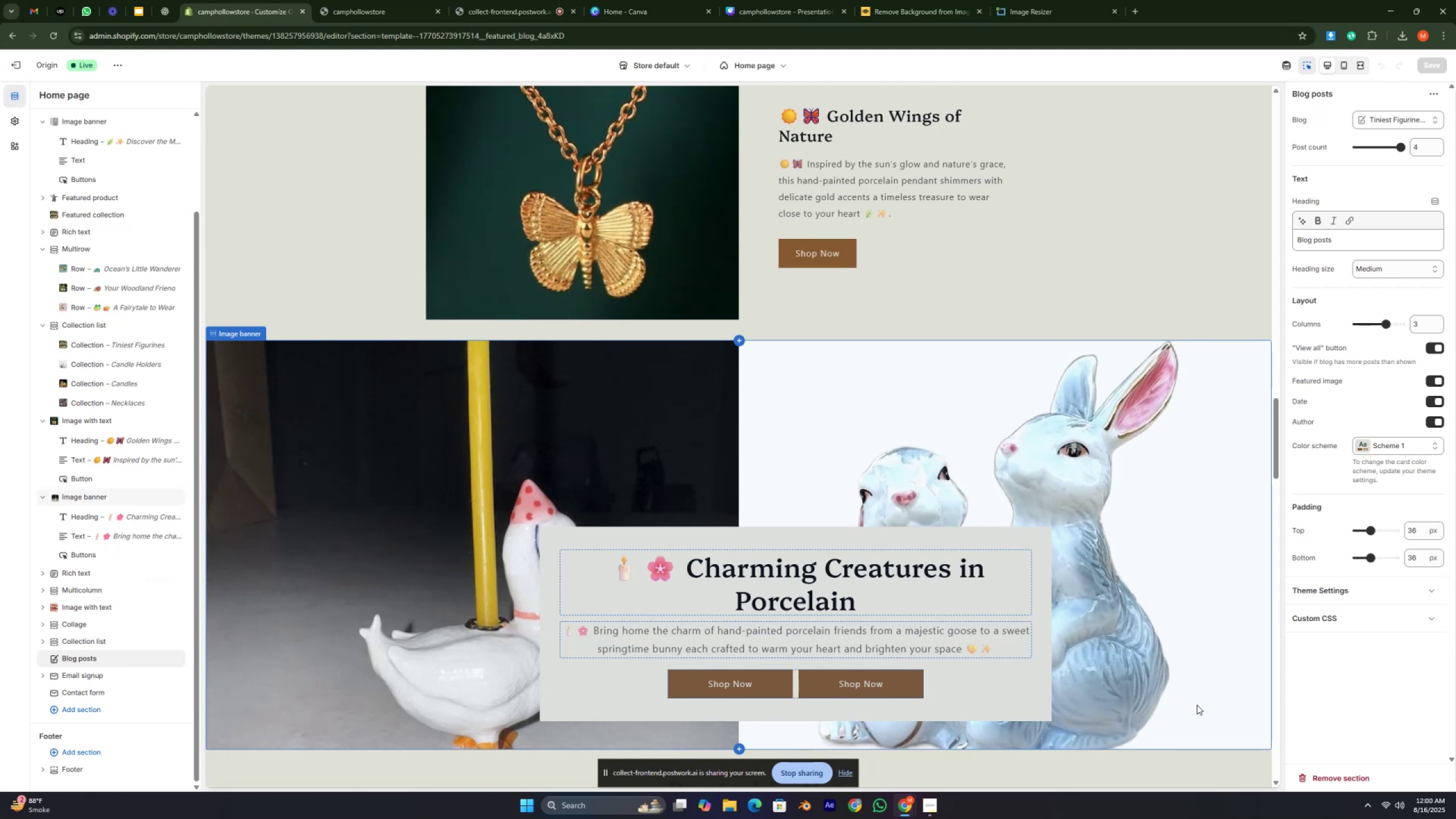 
key(Control+ControlRight)
 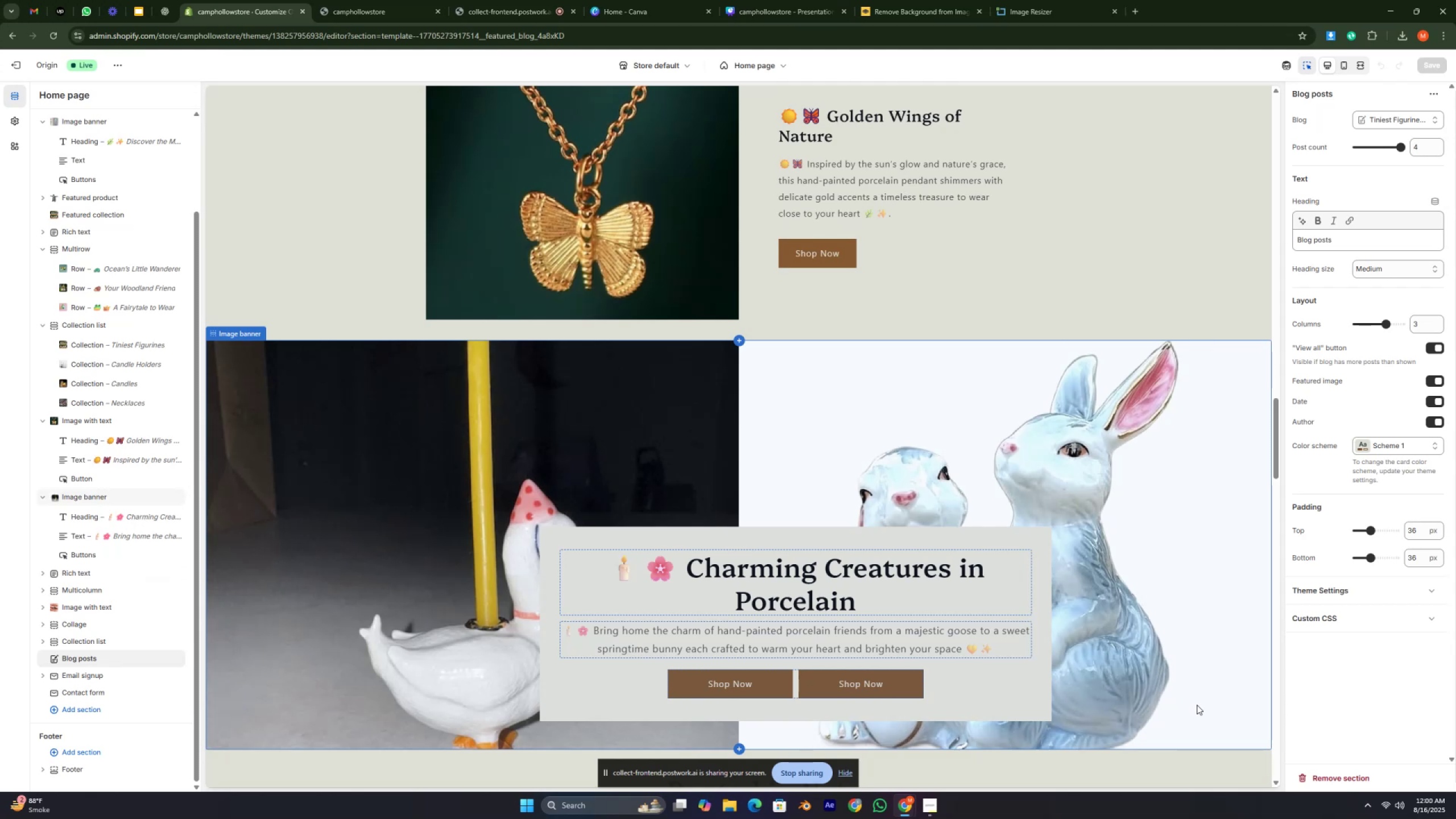 
key(Control+ControlRight)
 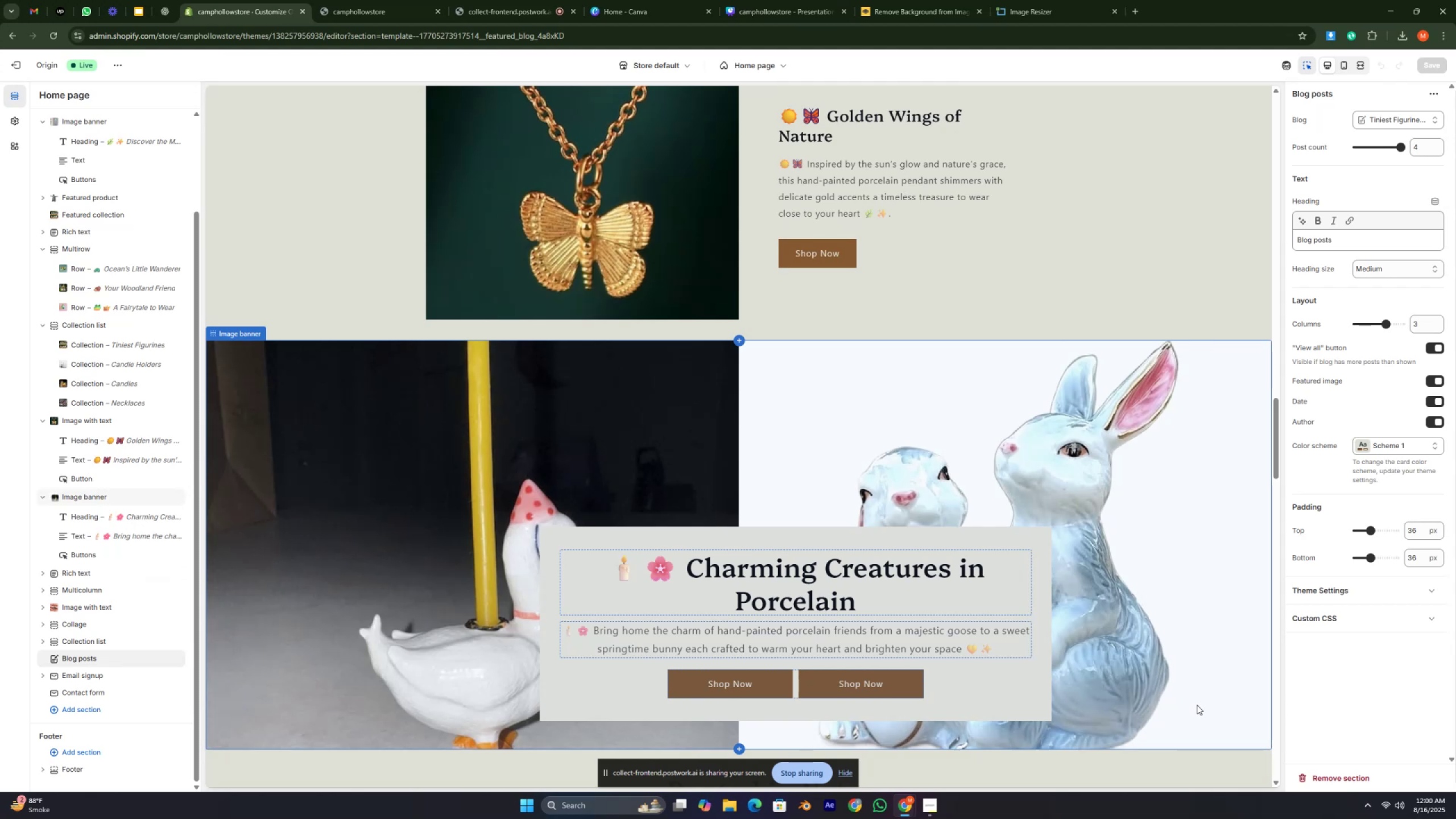 
key(Control+ControlRight)
 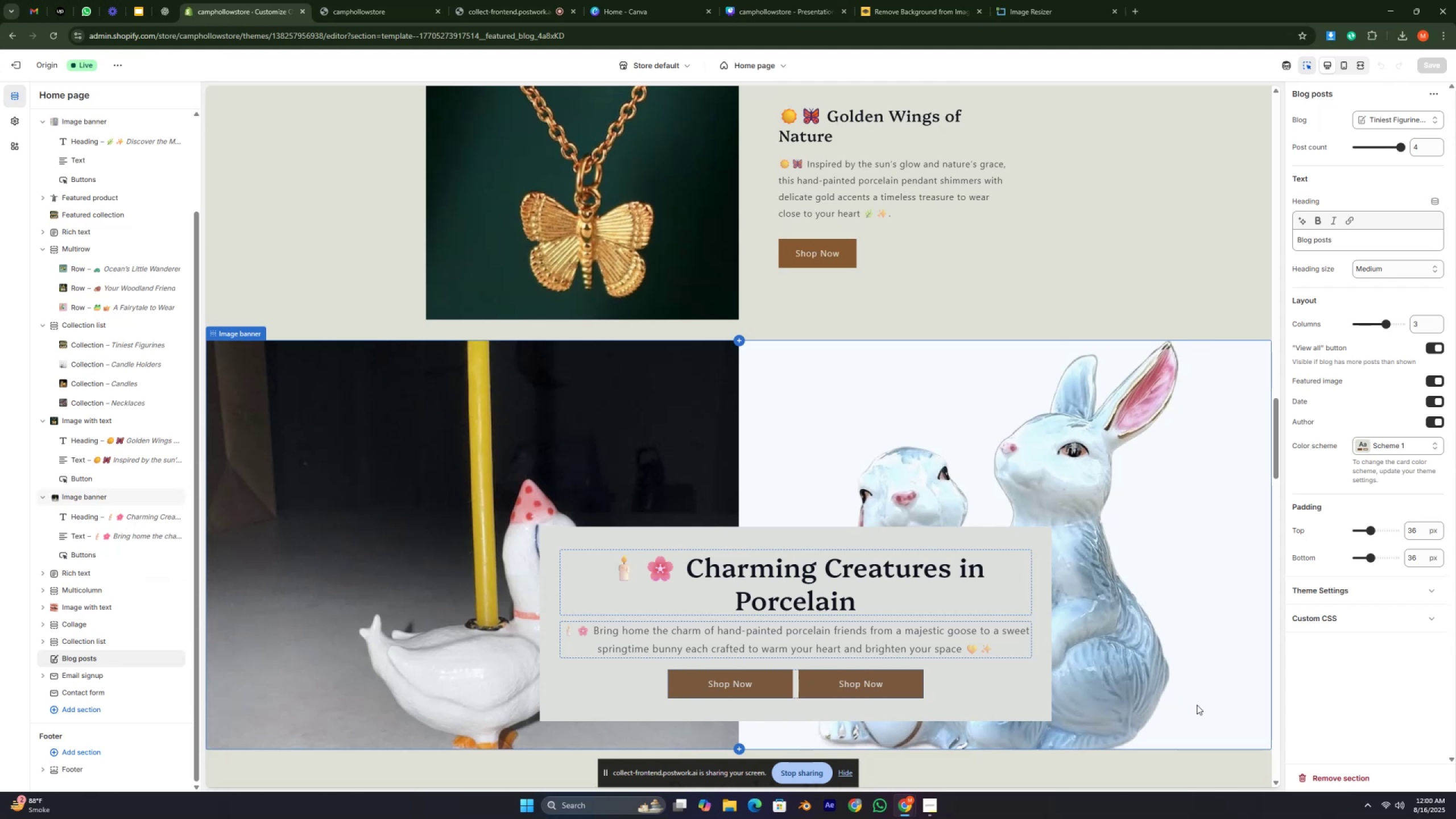 
key(Control+ControlRight)
 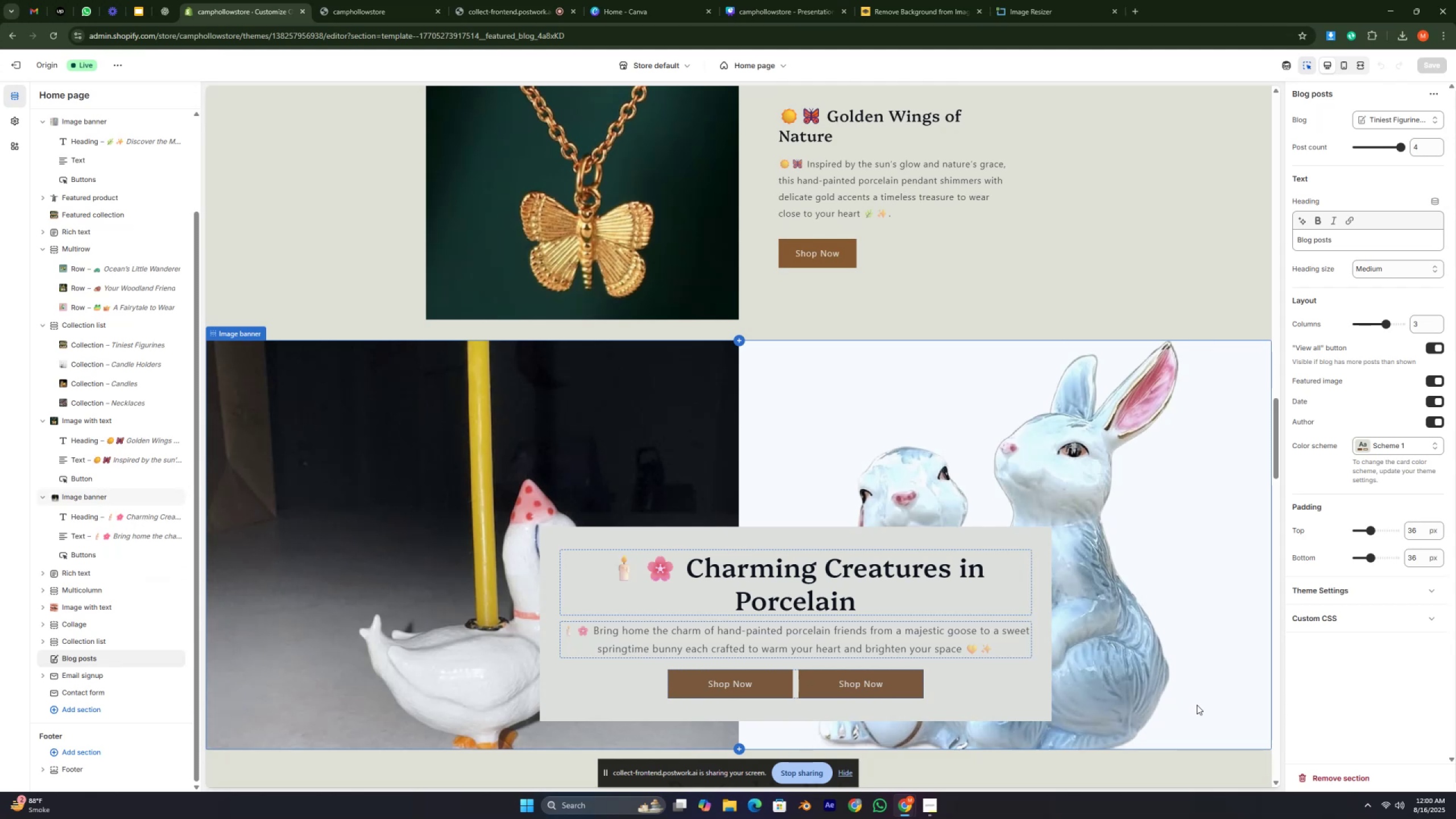 
key(Control+ControlRight)
 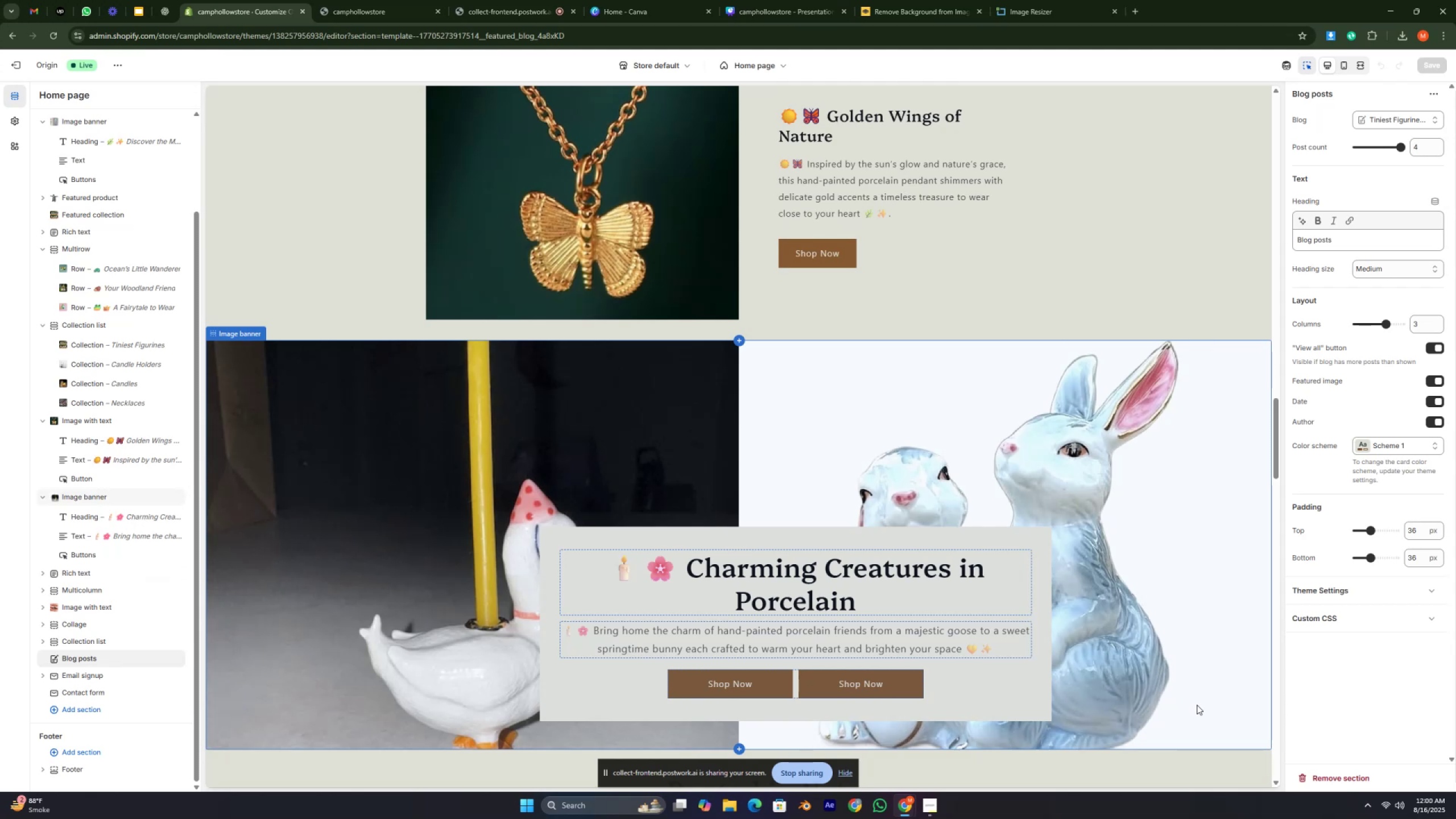 
key(Control+ControlRight)
 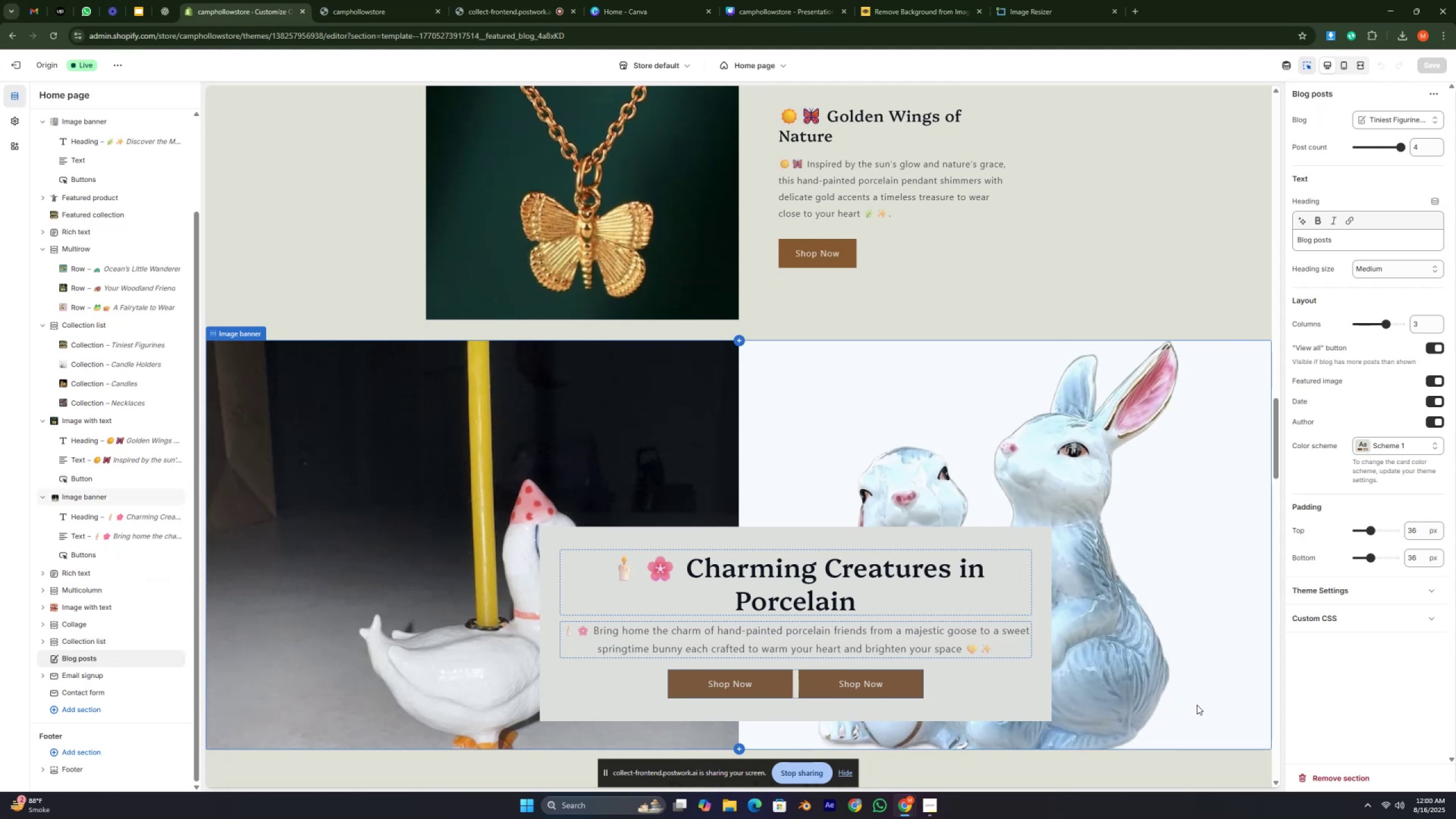 
key(Control+ControlRight)
 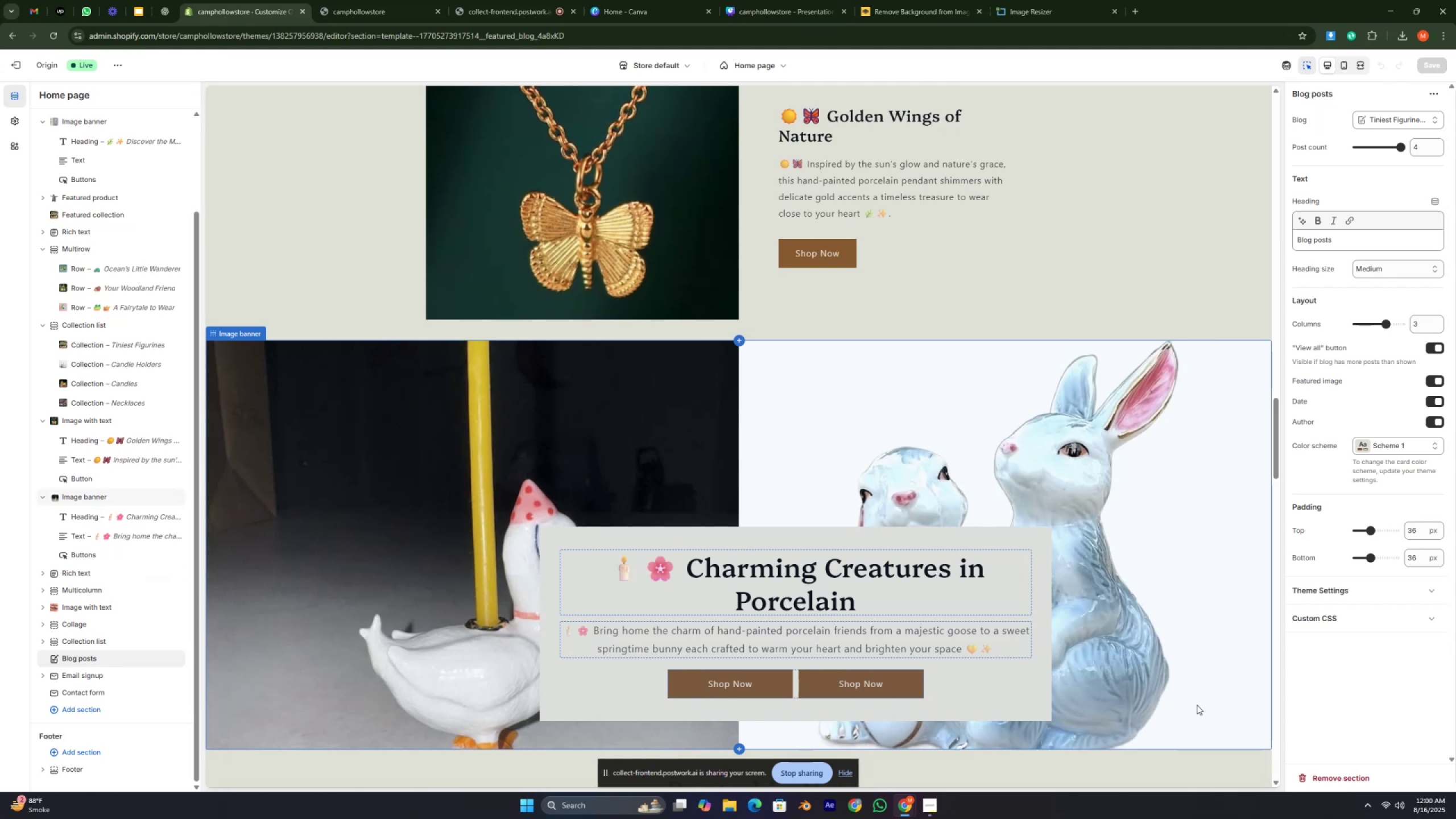 
key(Control+ControlRight)
 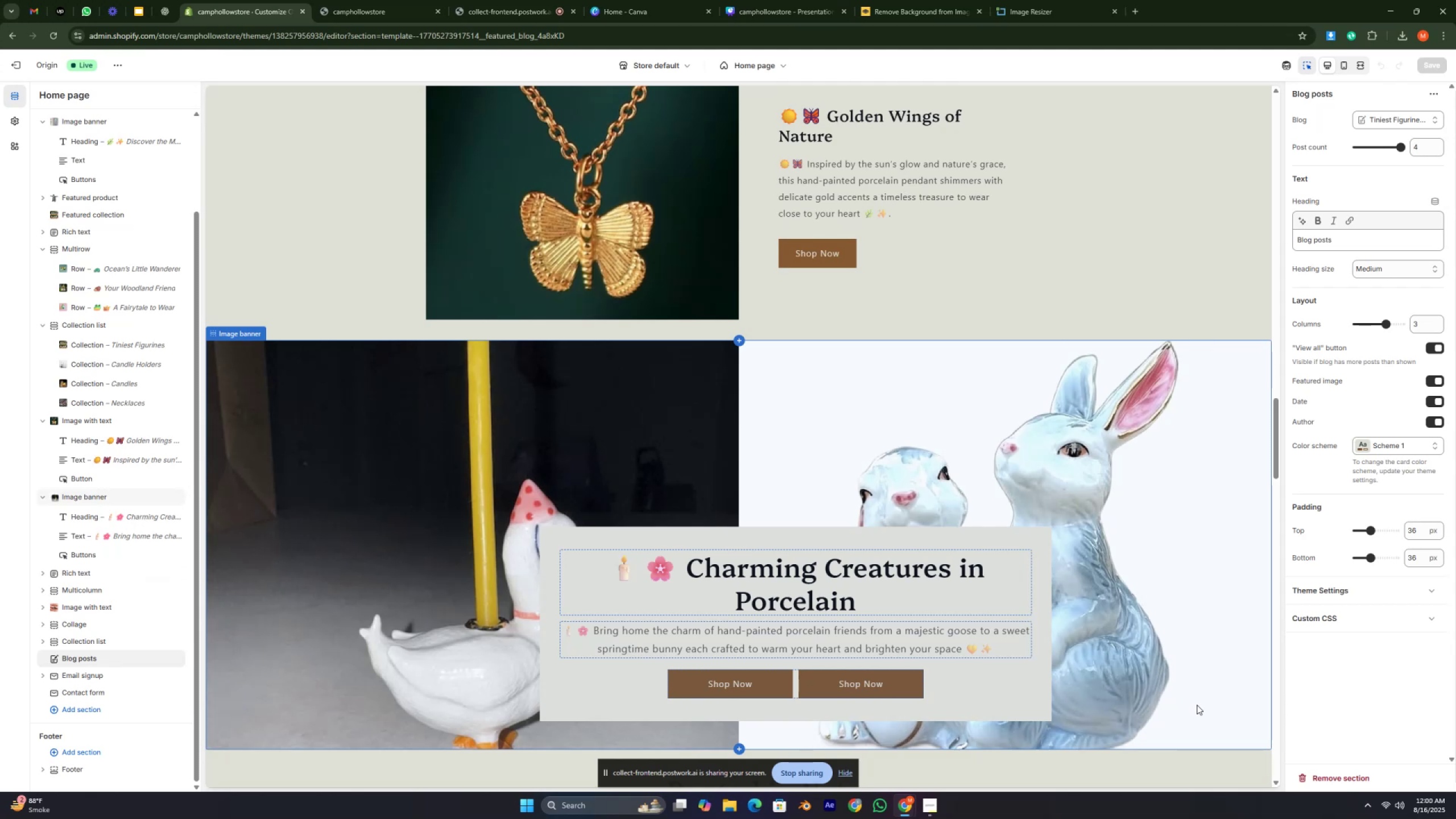 
key(Control+ControlRight)
 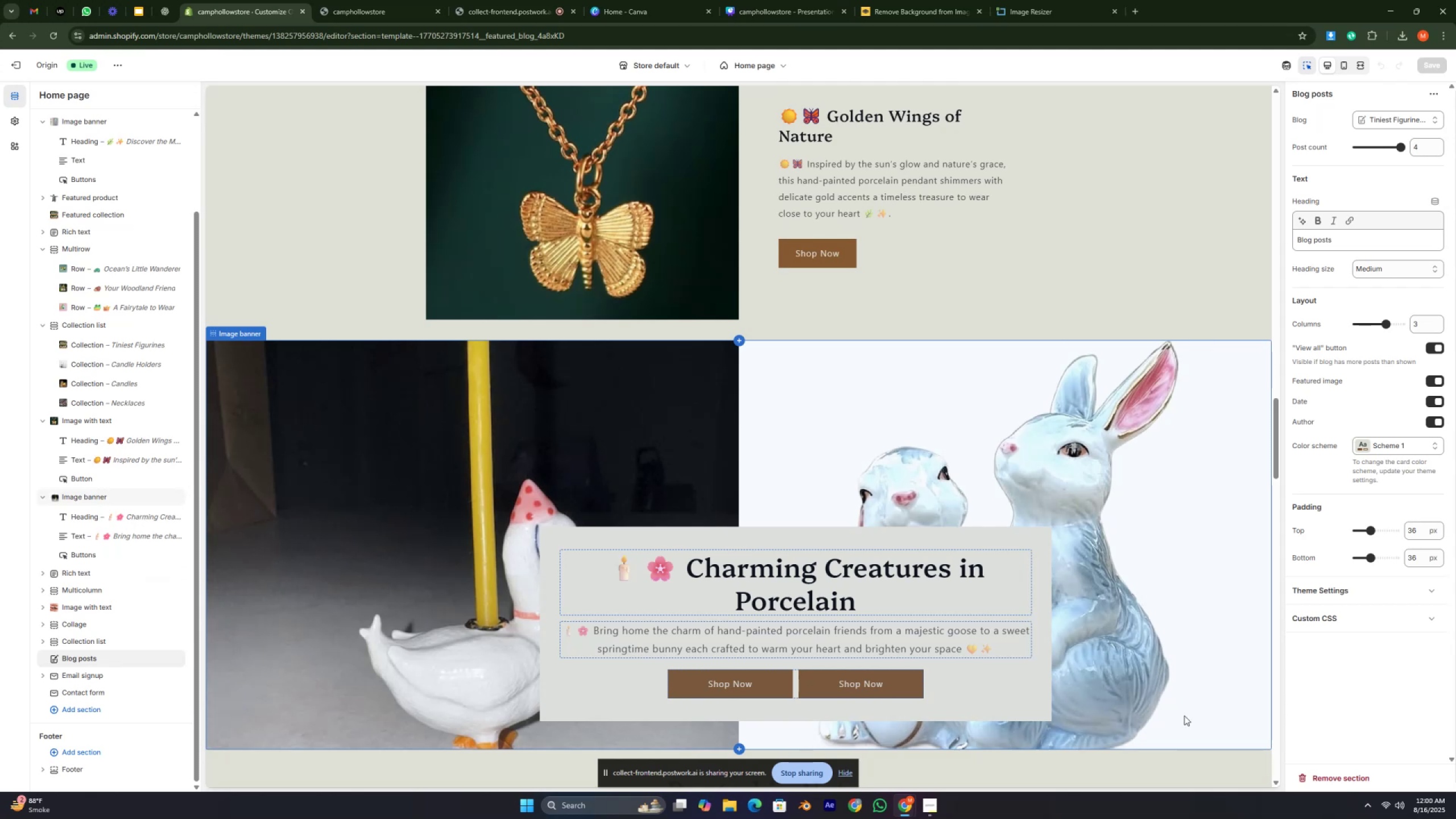 
scroll: coordinate [1187, 714], scroll_direction: up, amount: 2.0
 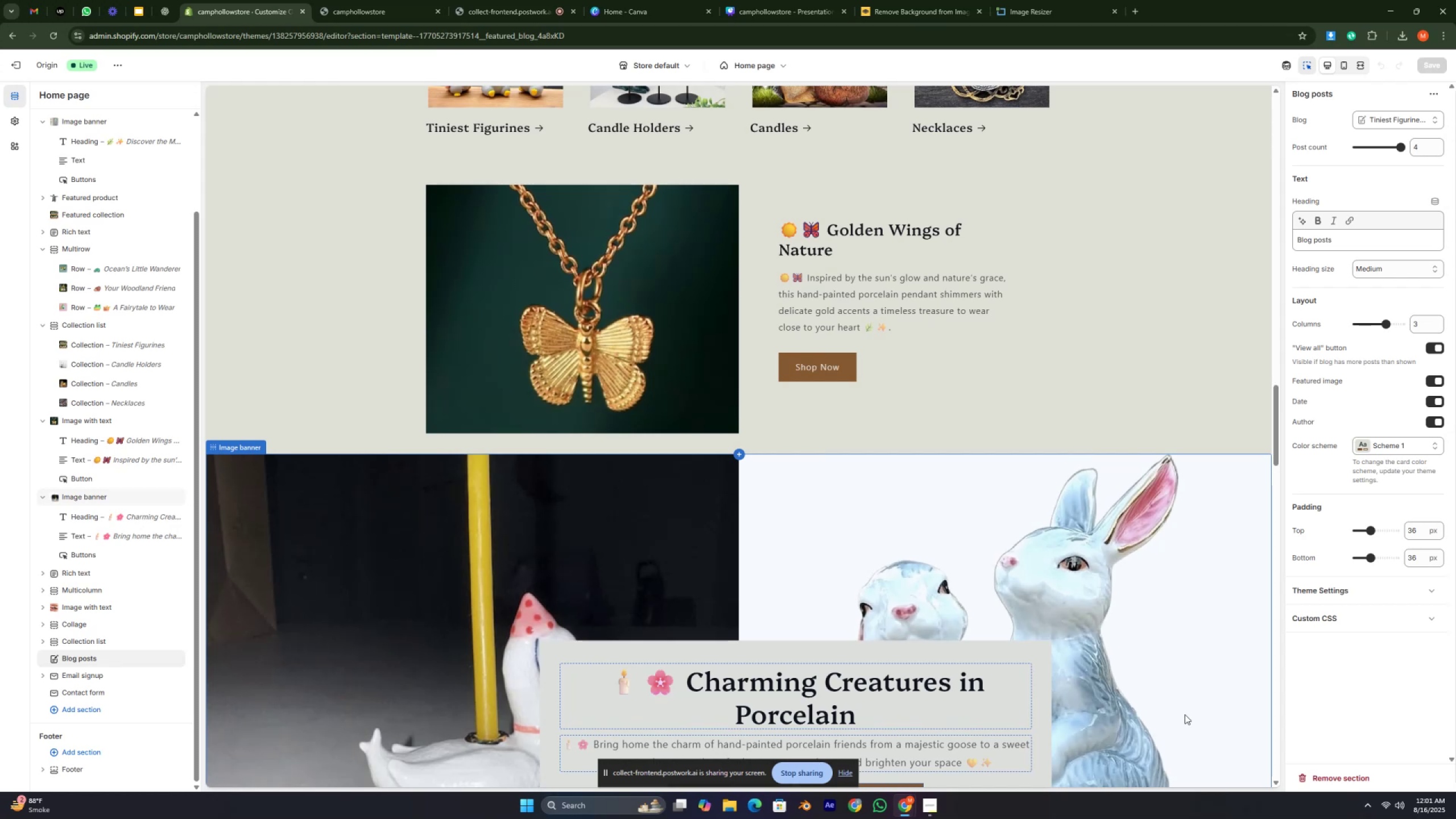 
scroll: coordinate [1185, 714], scroll_direction: down, amount: 2.0
 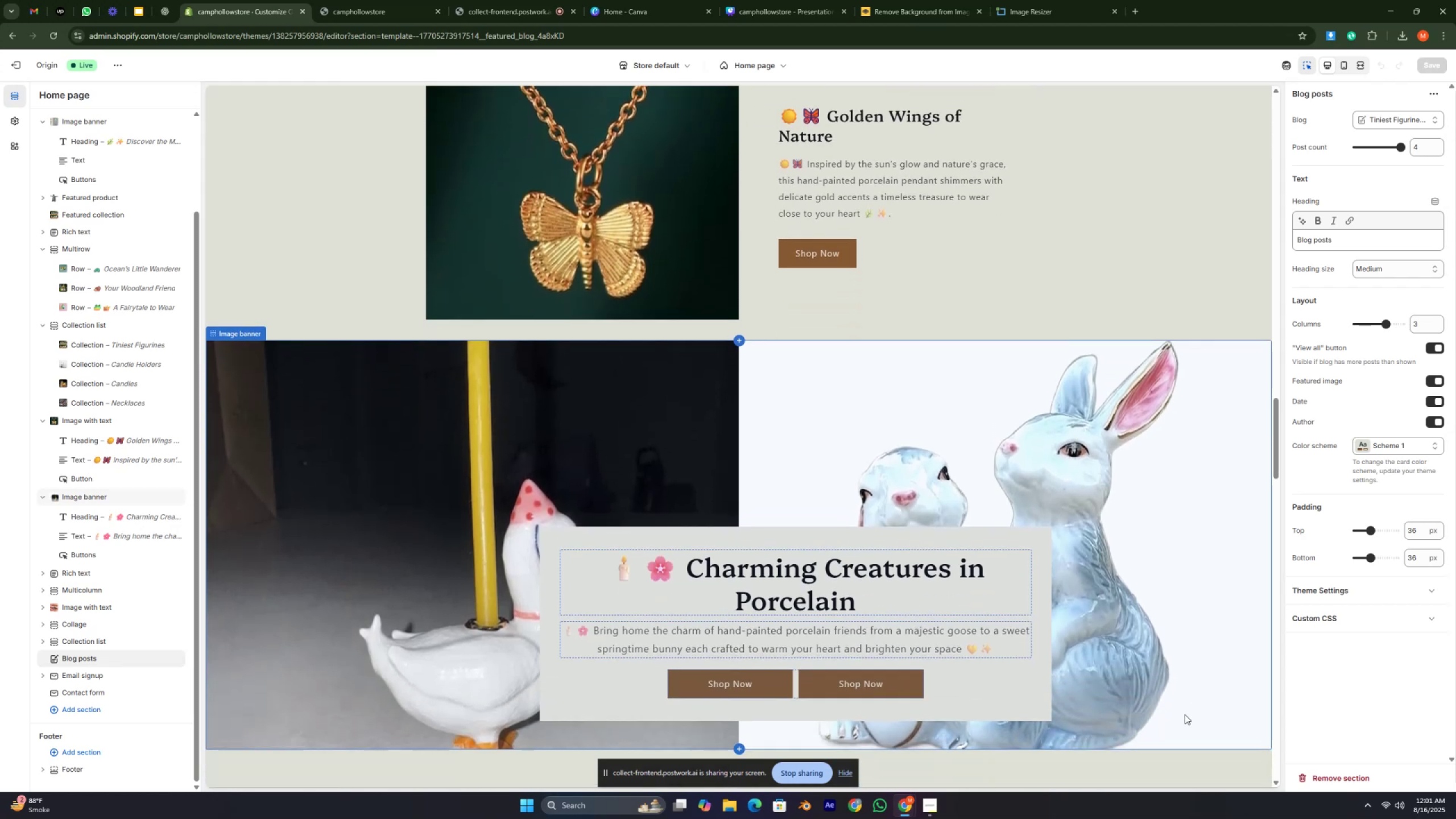 